 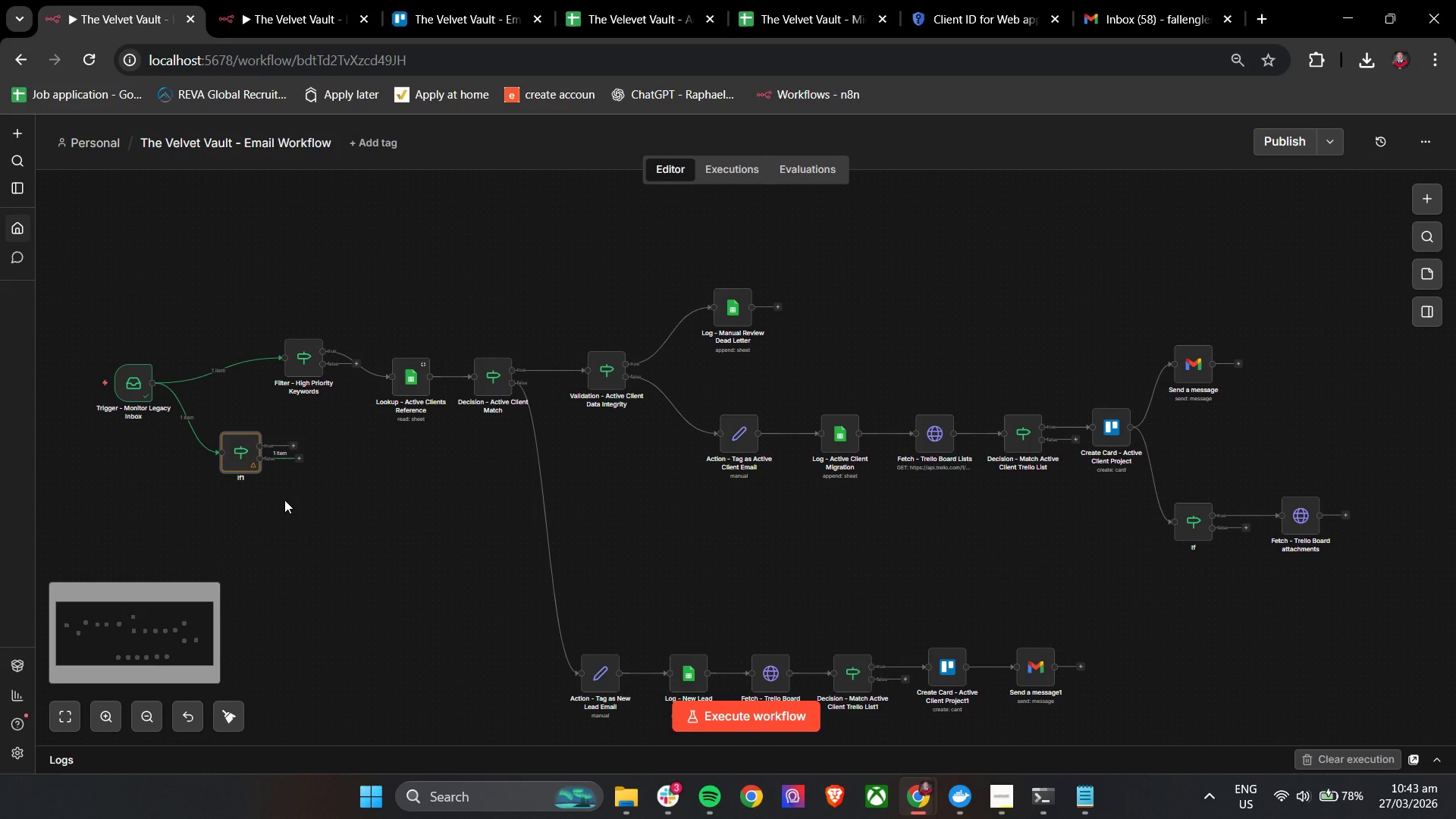 
hold_key(key=ControlLeft, duration=0.84)
left_click_drag(start_coordinate=[291, 502], to_coordinate=[628, 422])
 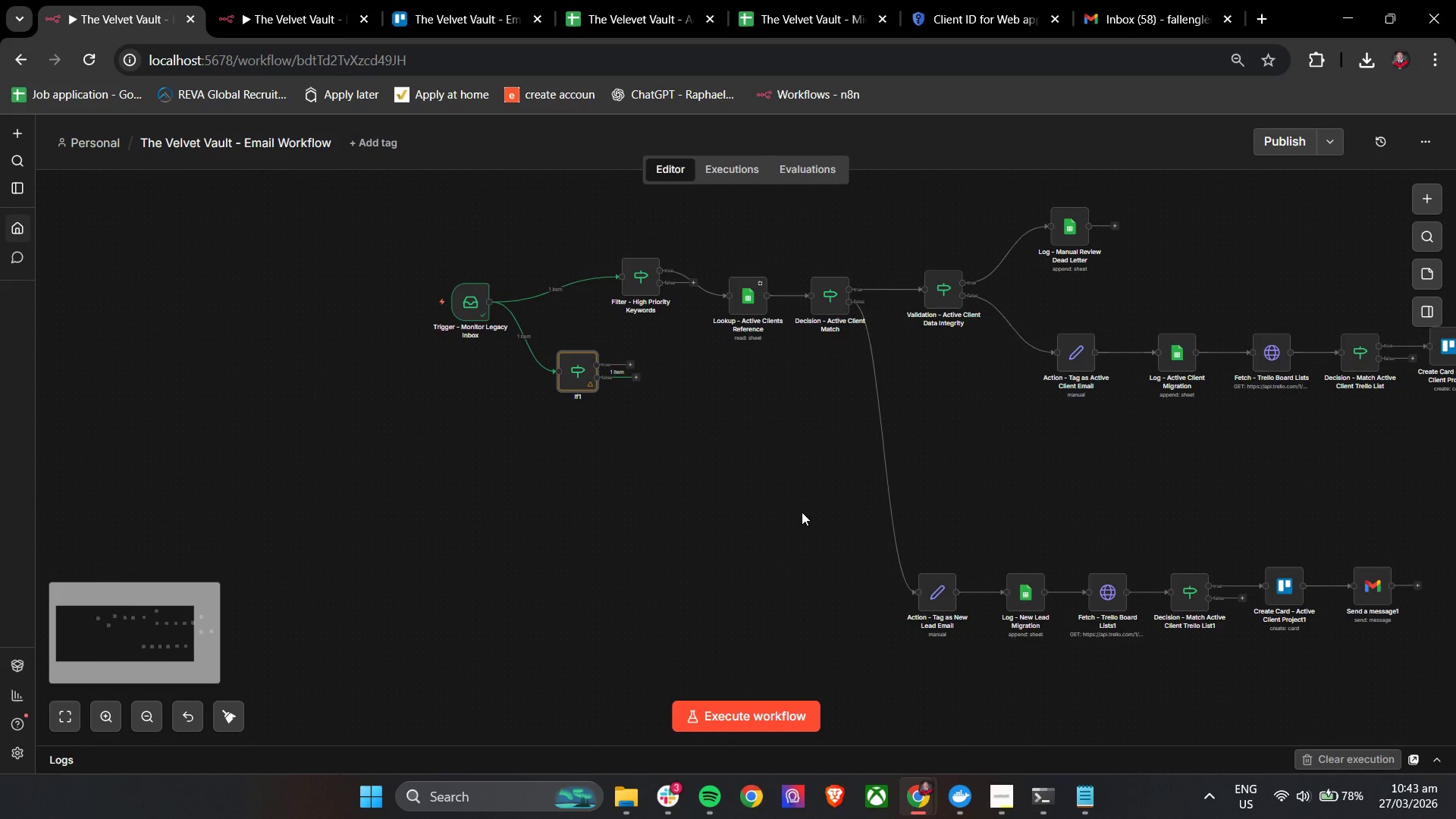 
hold_key(key=ControlLeft, duration=1.52)
left_click_drag(start_coordinate=[865, 514], to_coordinate=[498, 484])
 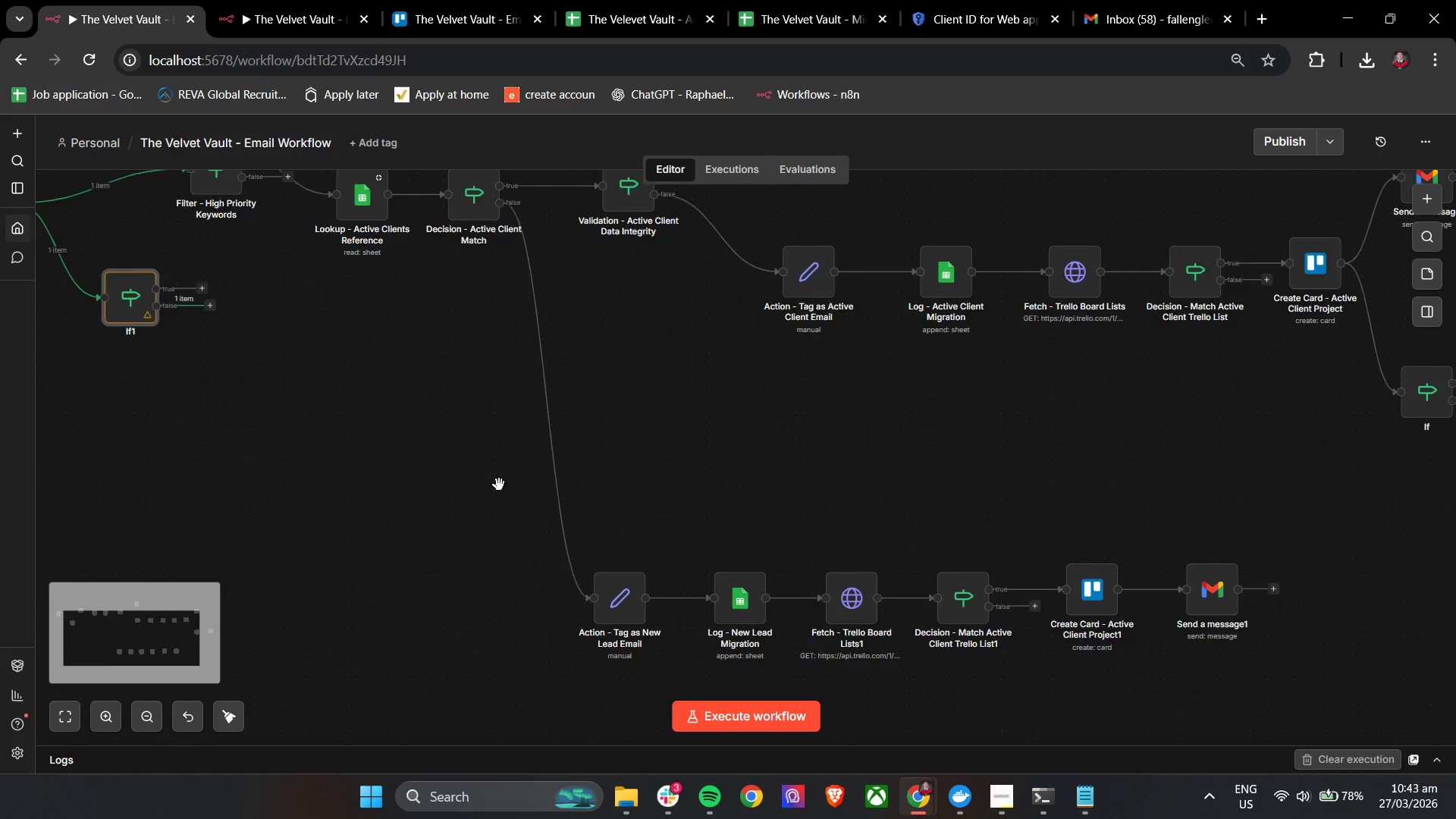 
scroll: coordinate [820, 498], scroll_direction: up, amount: 3.0
 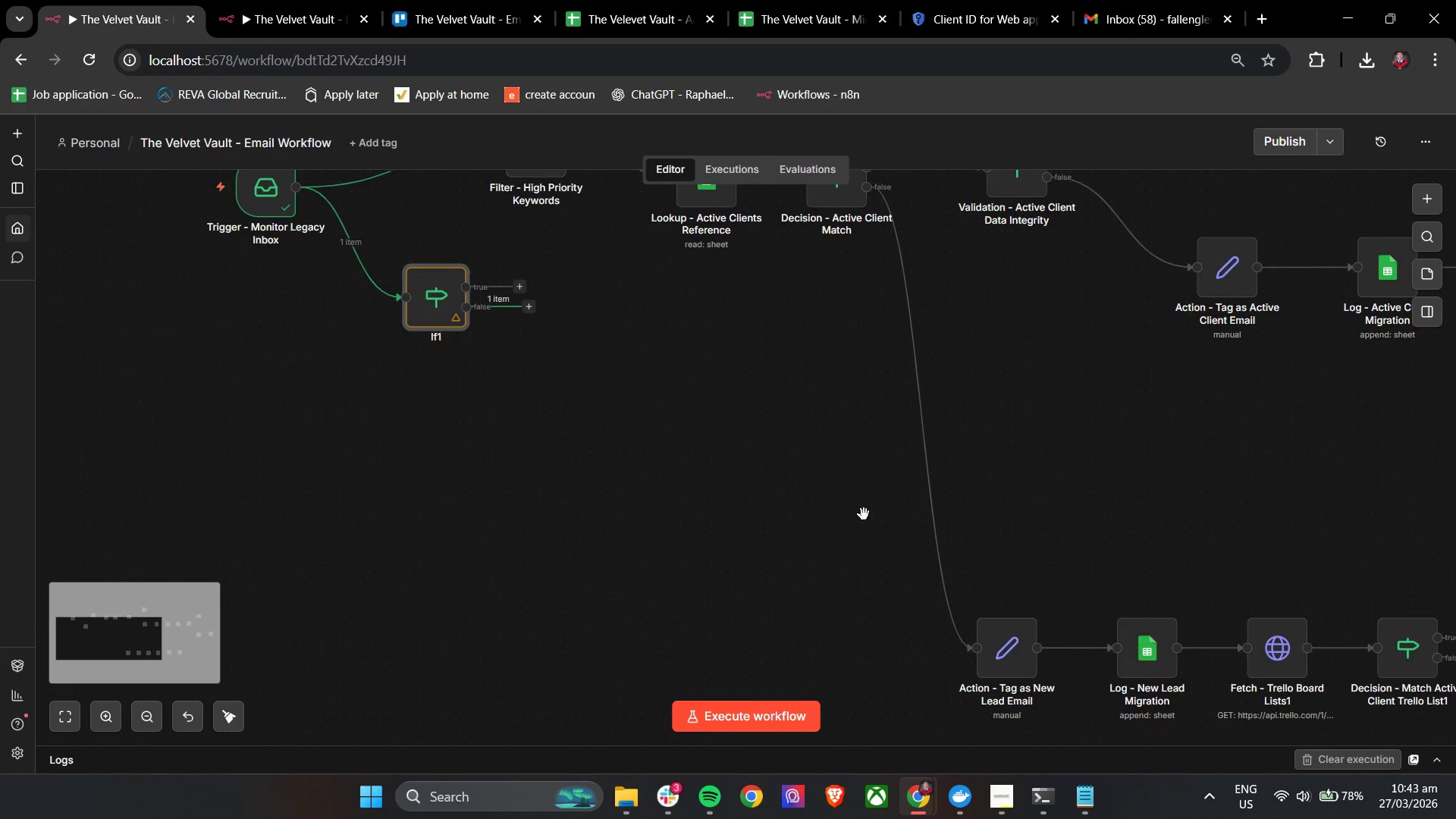 
left_click_drag(start_coordinate=[302, 460], to_coordinate=[693, 475])
 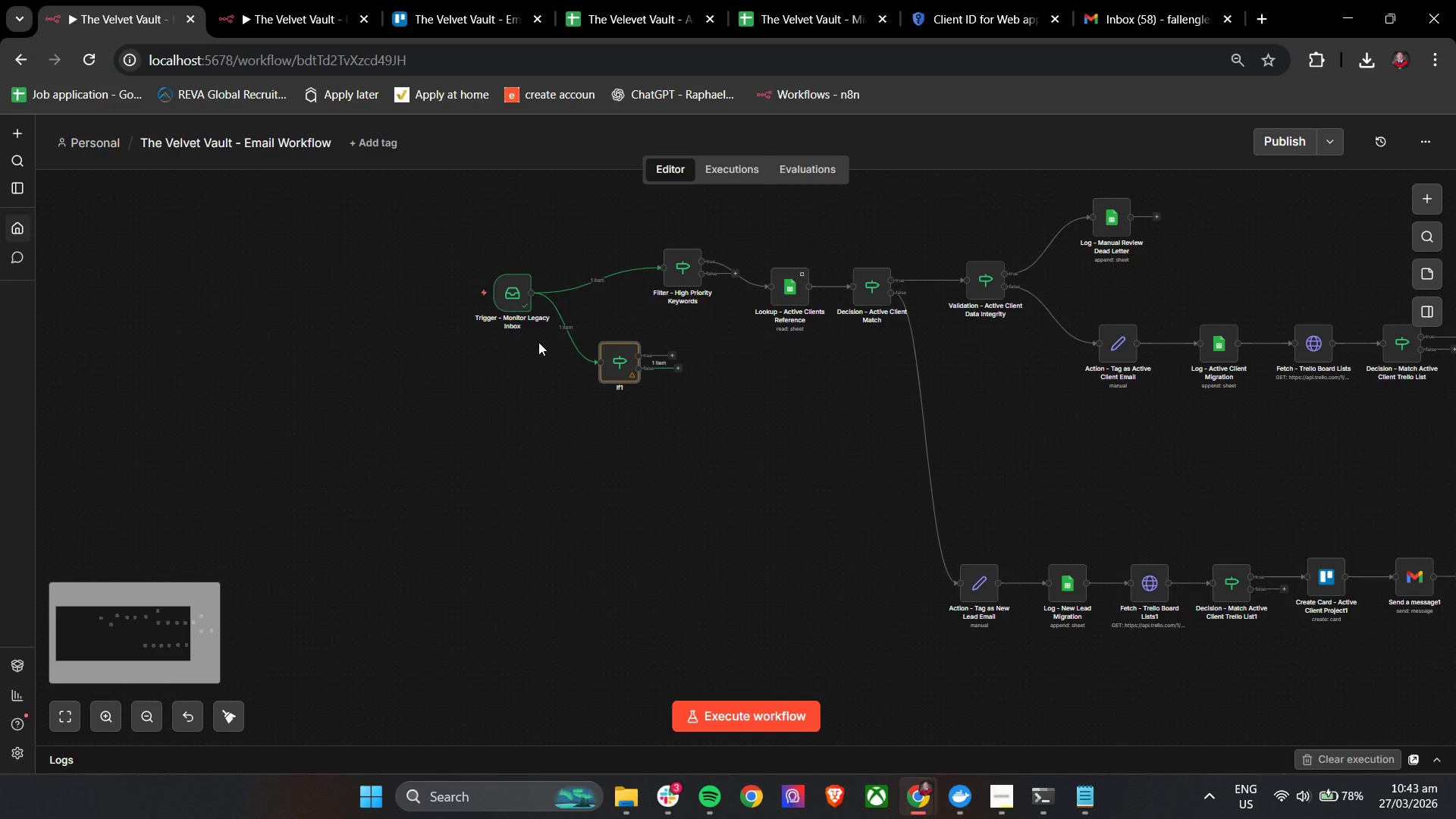 
hold_key(key=ControlLeft, duration=0.61)
 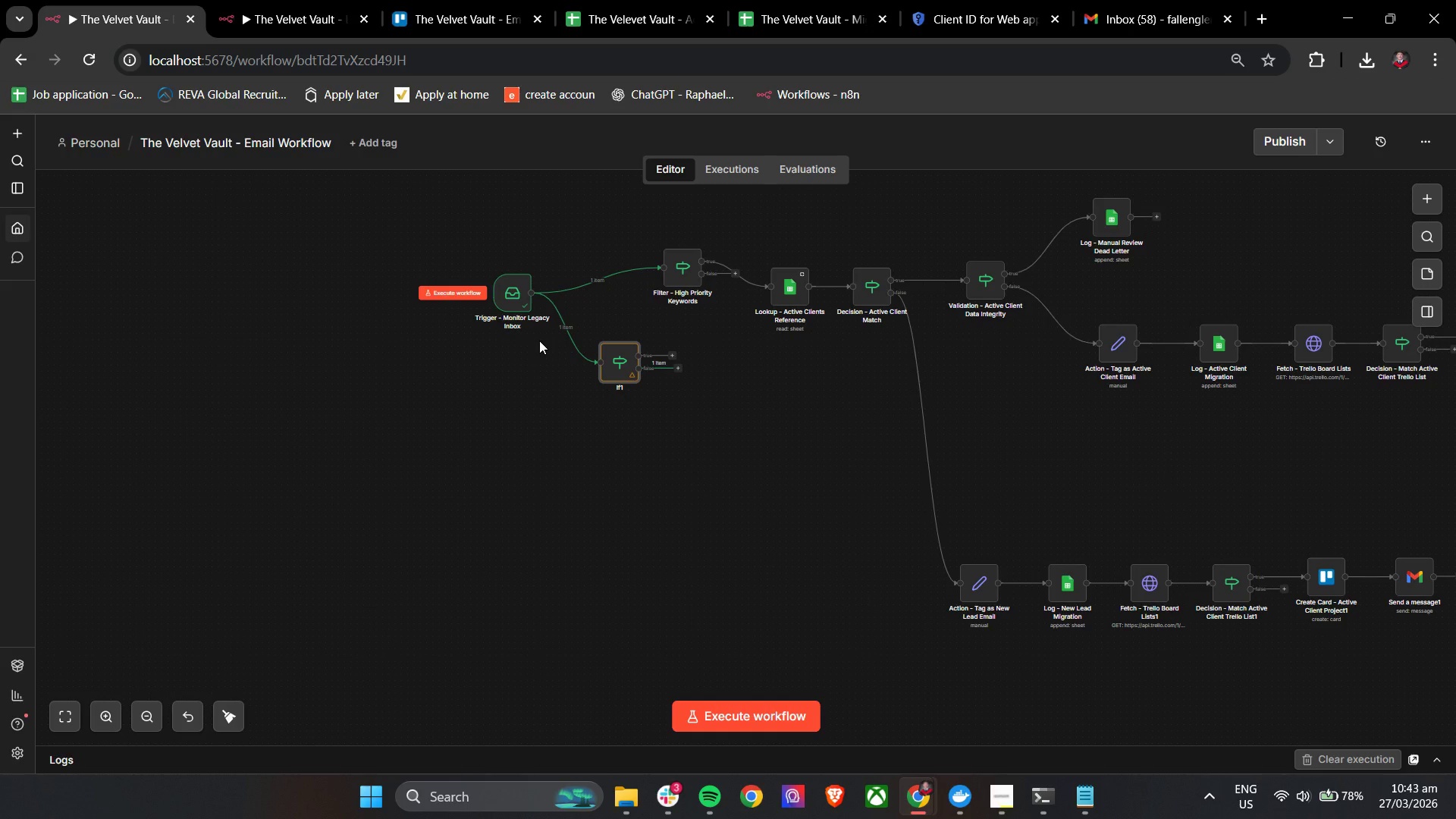 
scroll: coordinate [500, 485], scroll_direction: down, amount: 3.0
 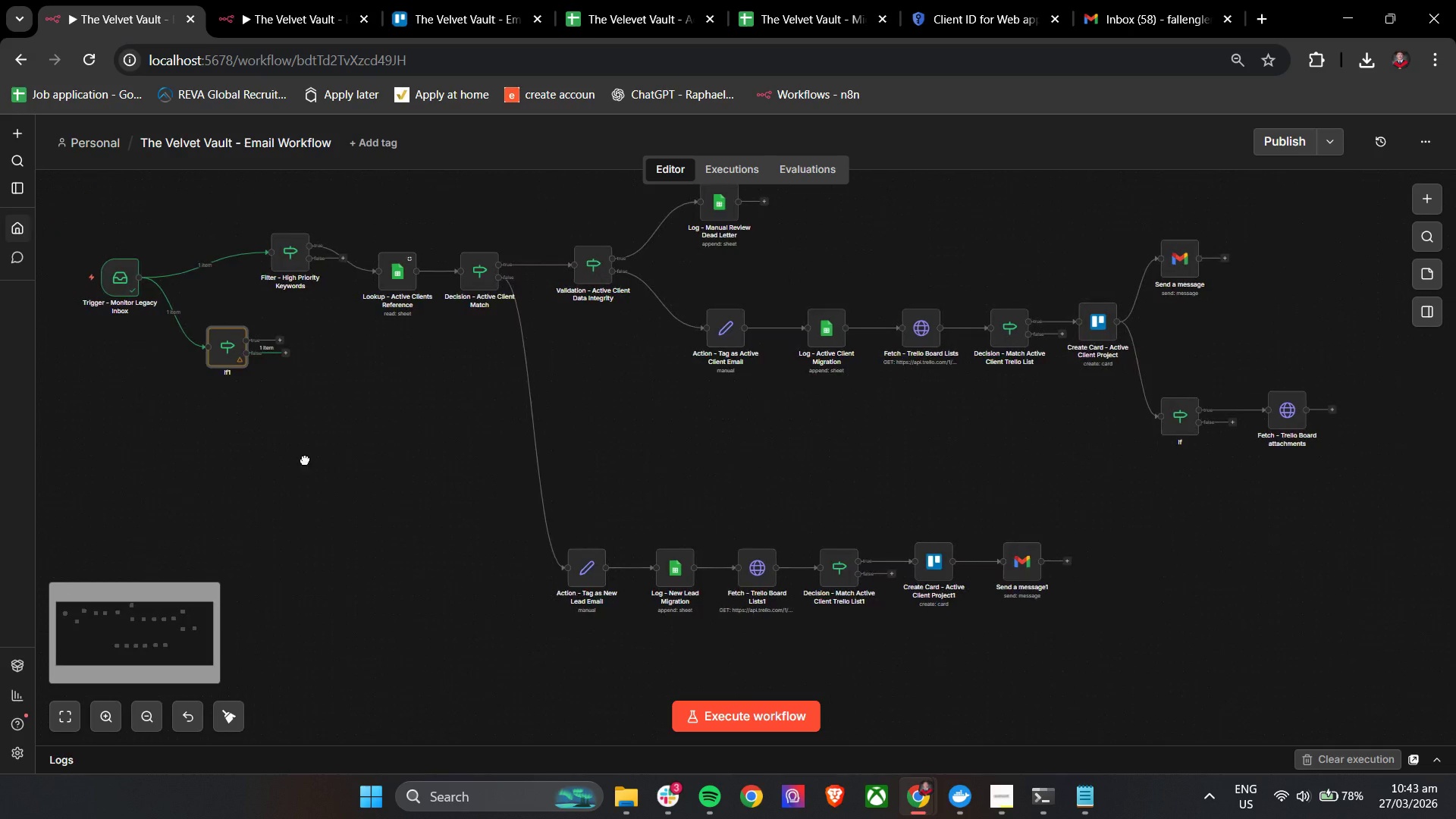 
wait(40.74)
 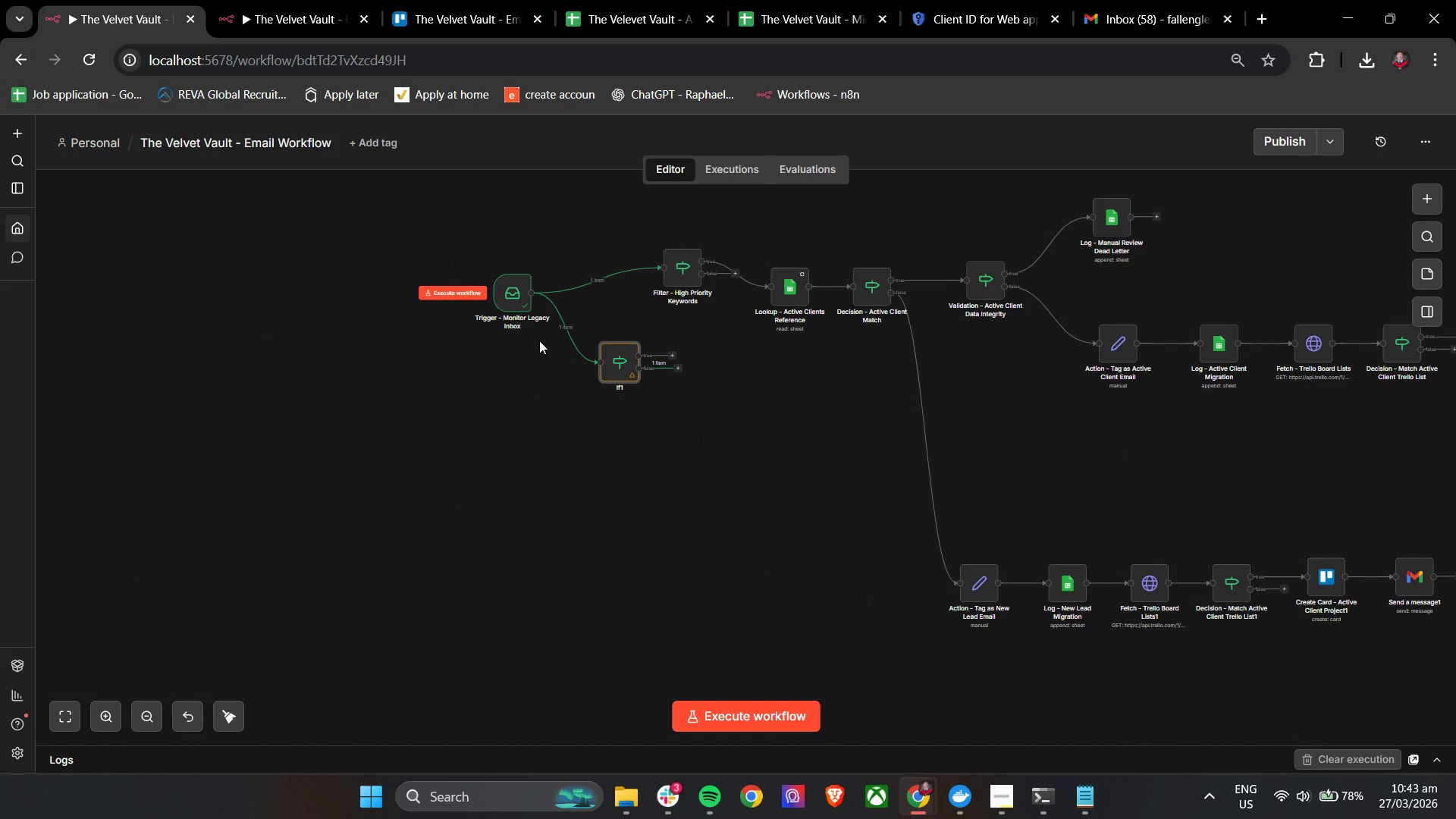 
left_click([732, 642])
 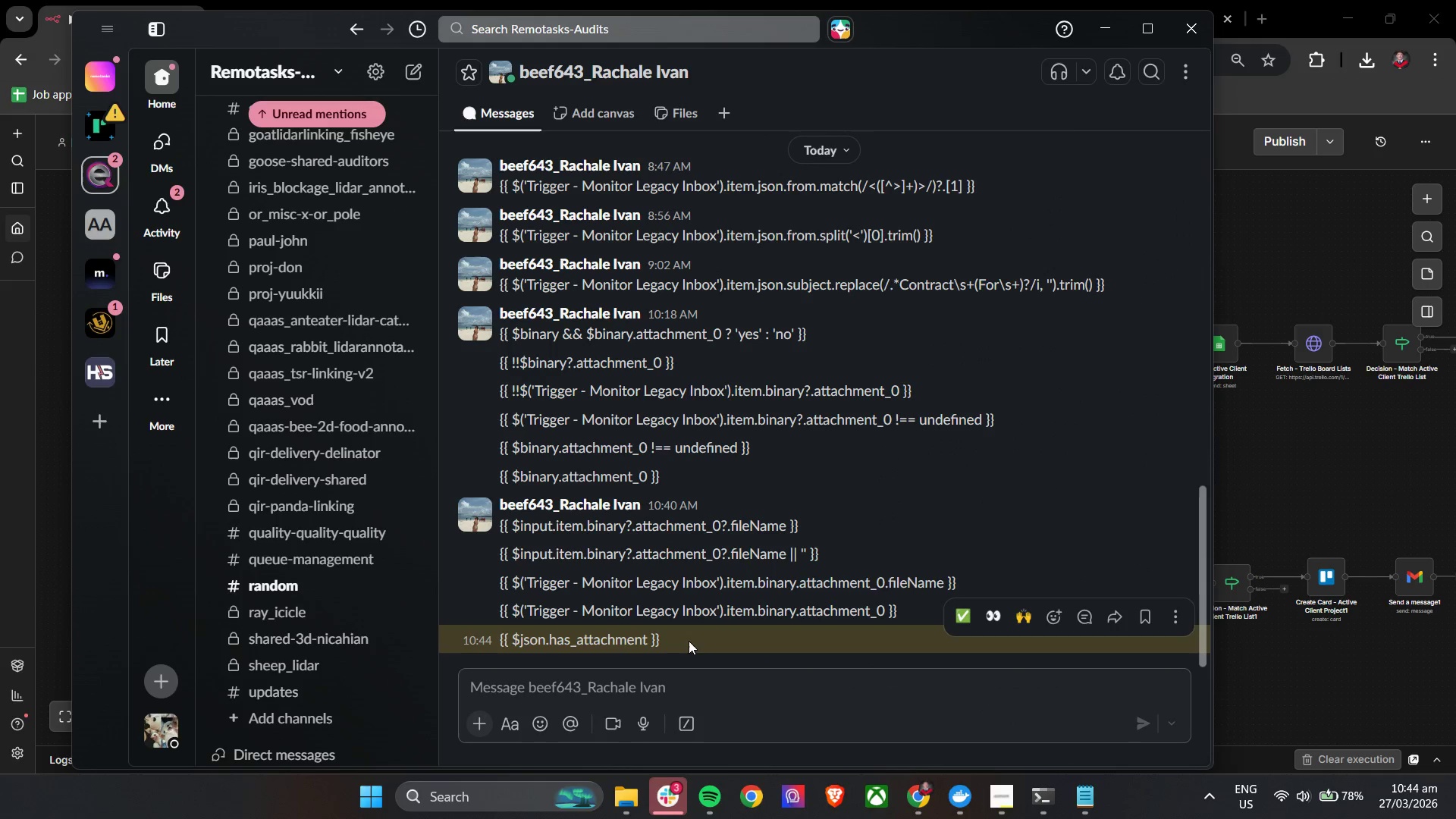 
left_click_drag(start_coordinate=[689, 641], to_coordinate=[493, 645])
 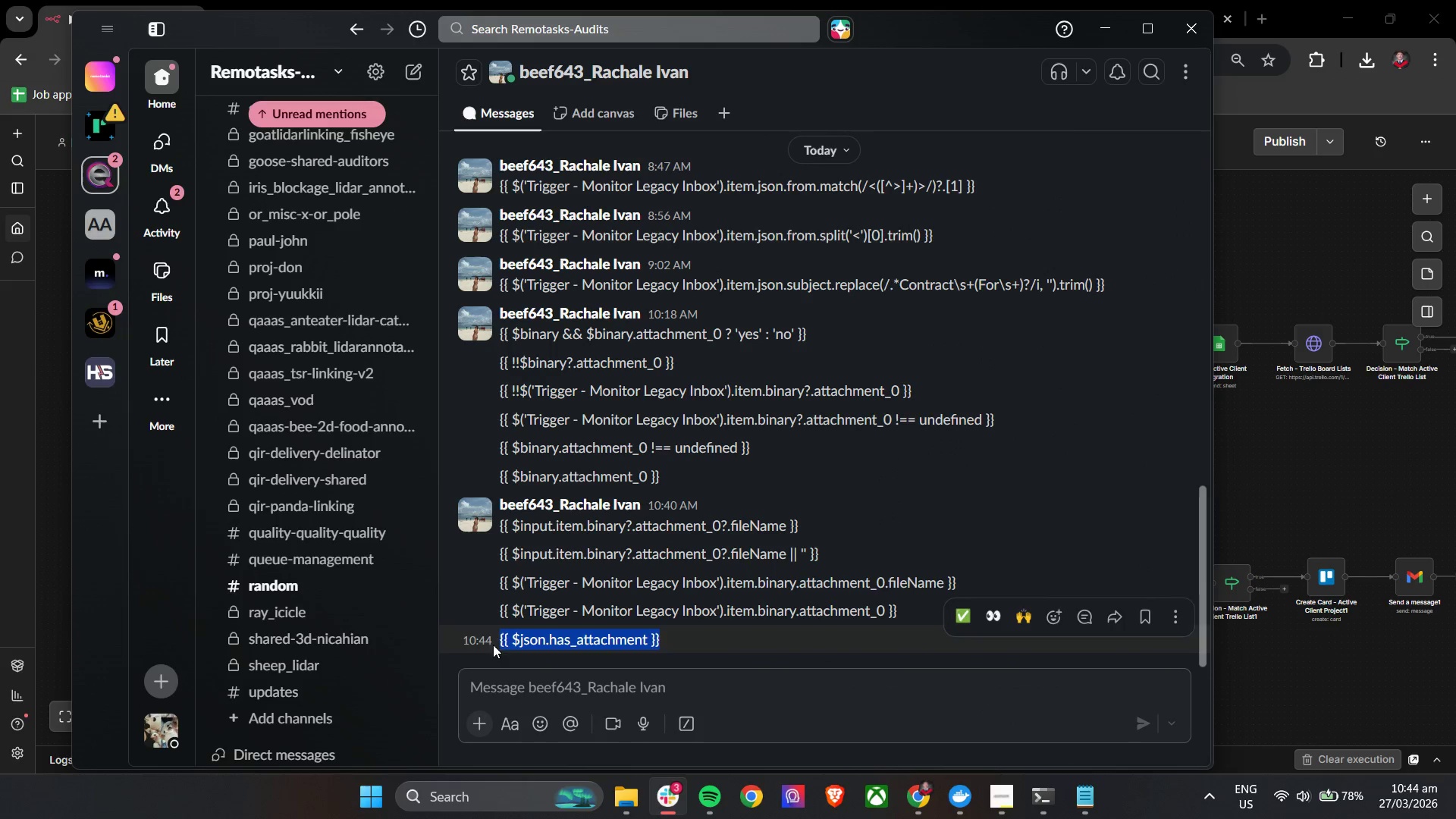 
key(Control+C)
 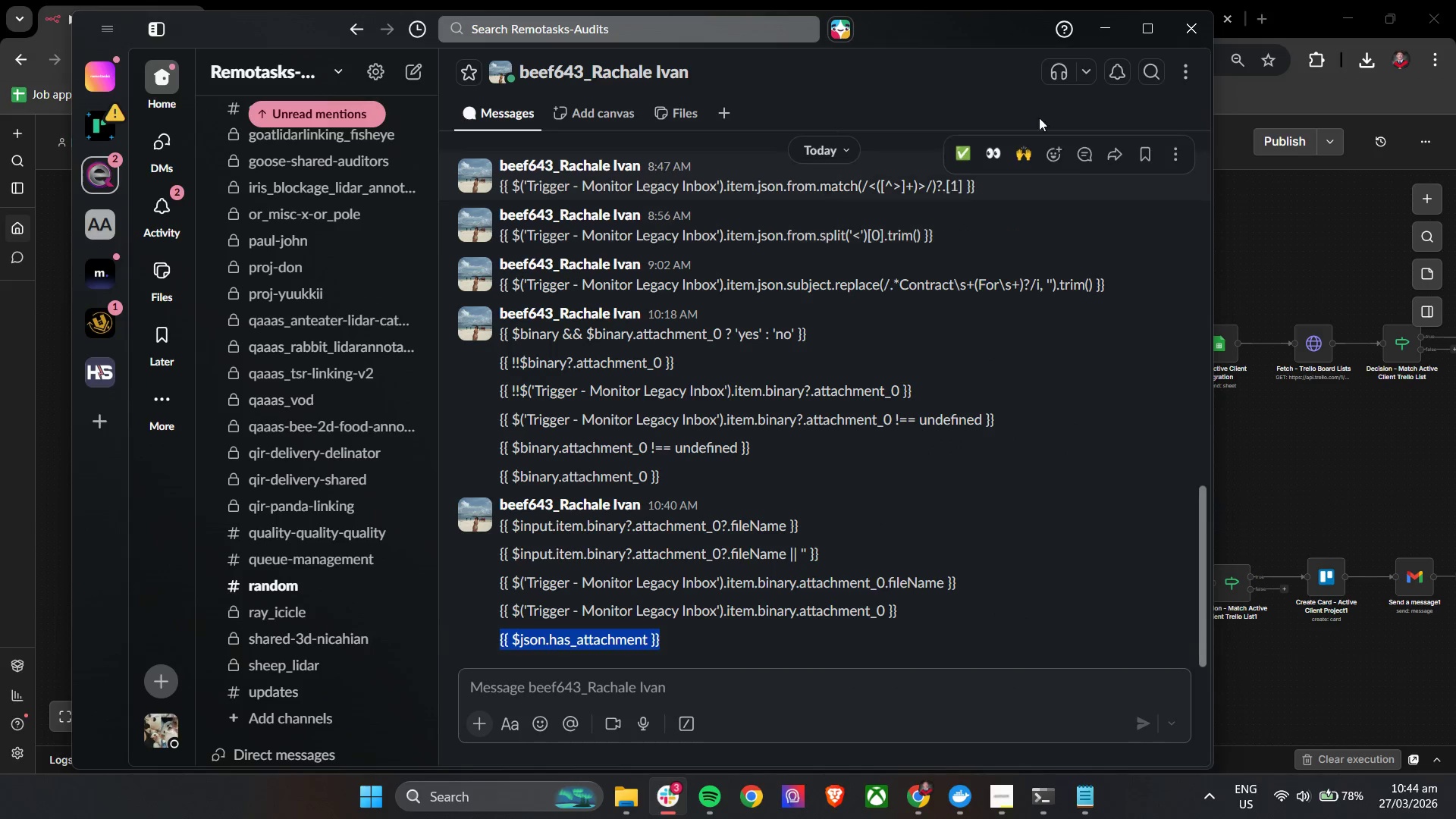 
key(Control+C)
 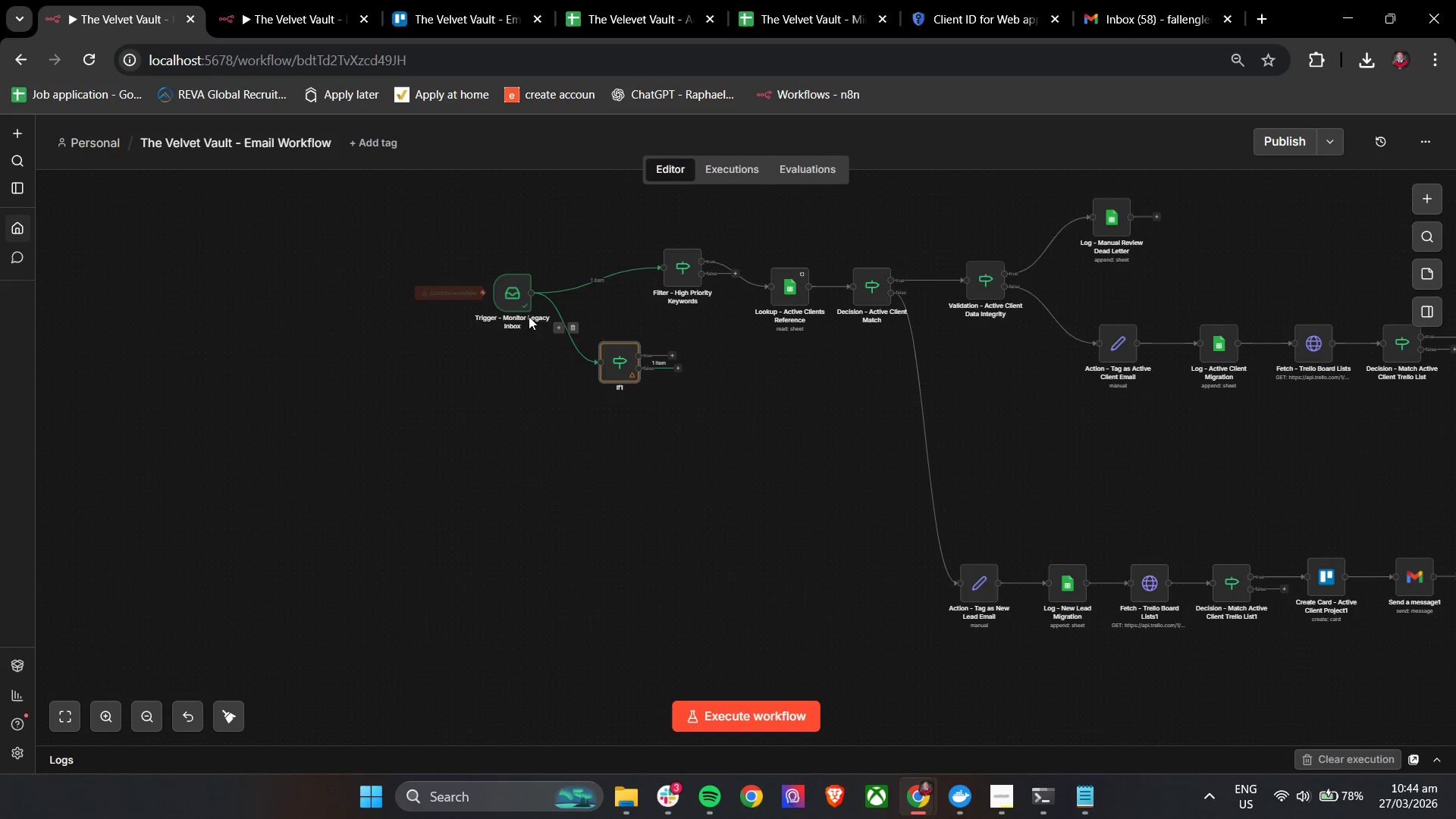 
double_click([635, 370])
 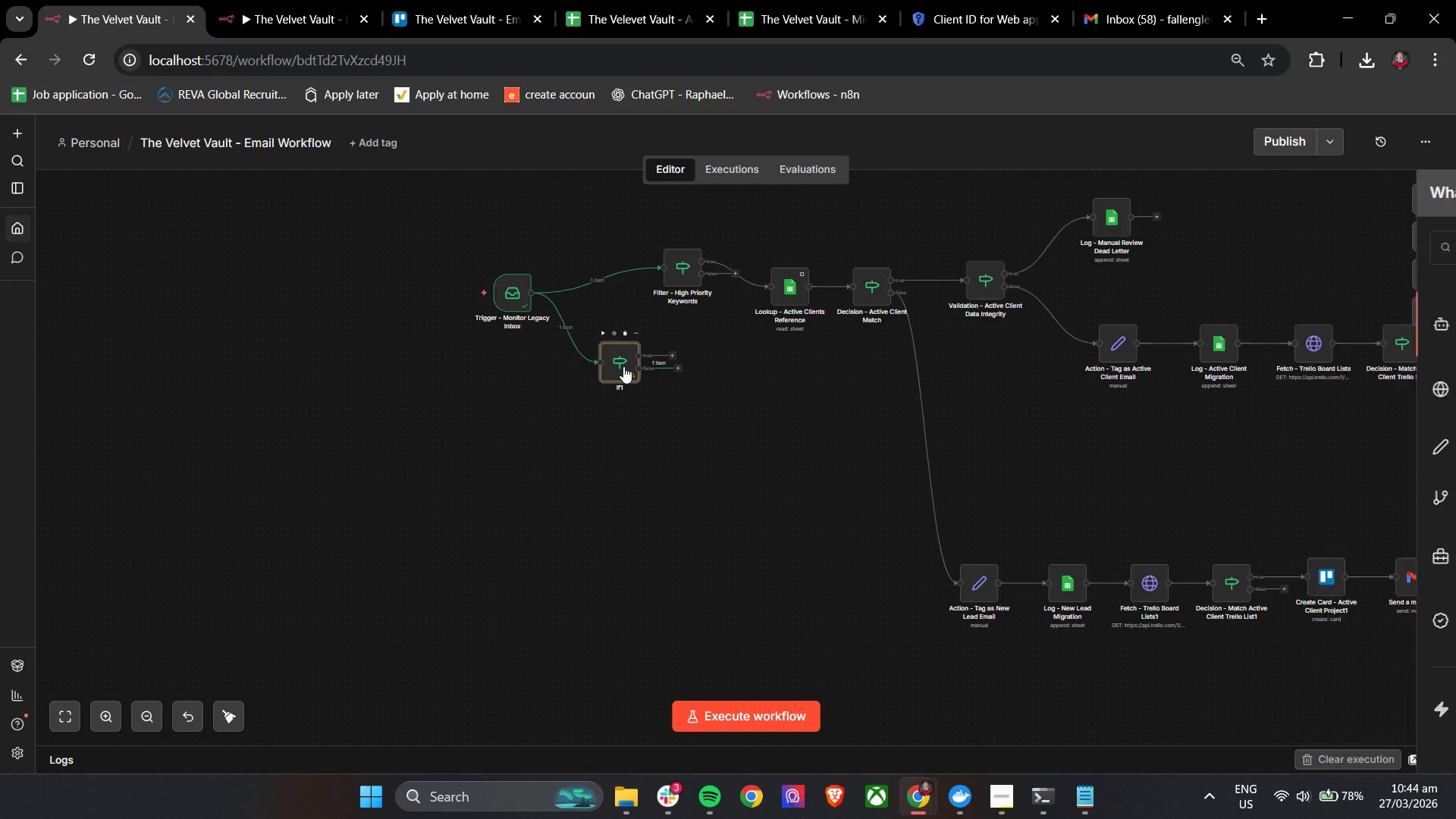 
double_click([623, 366])
 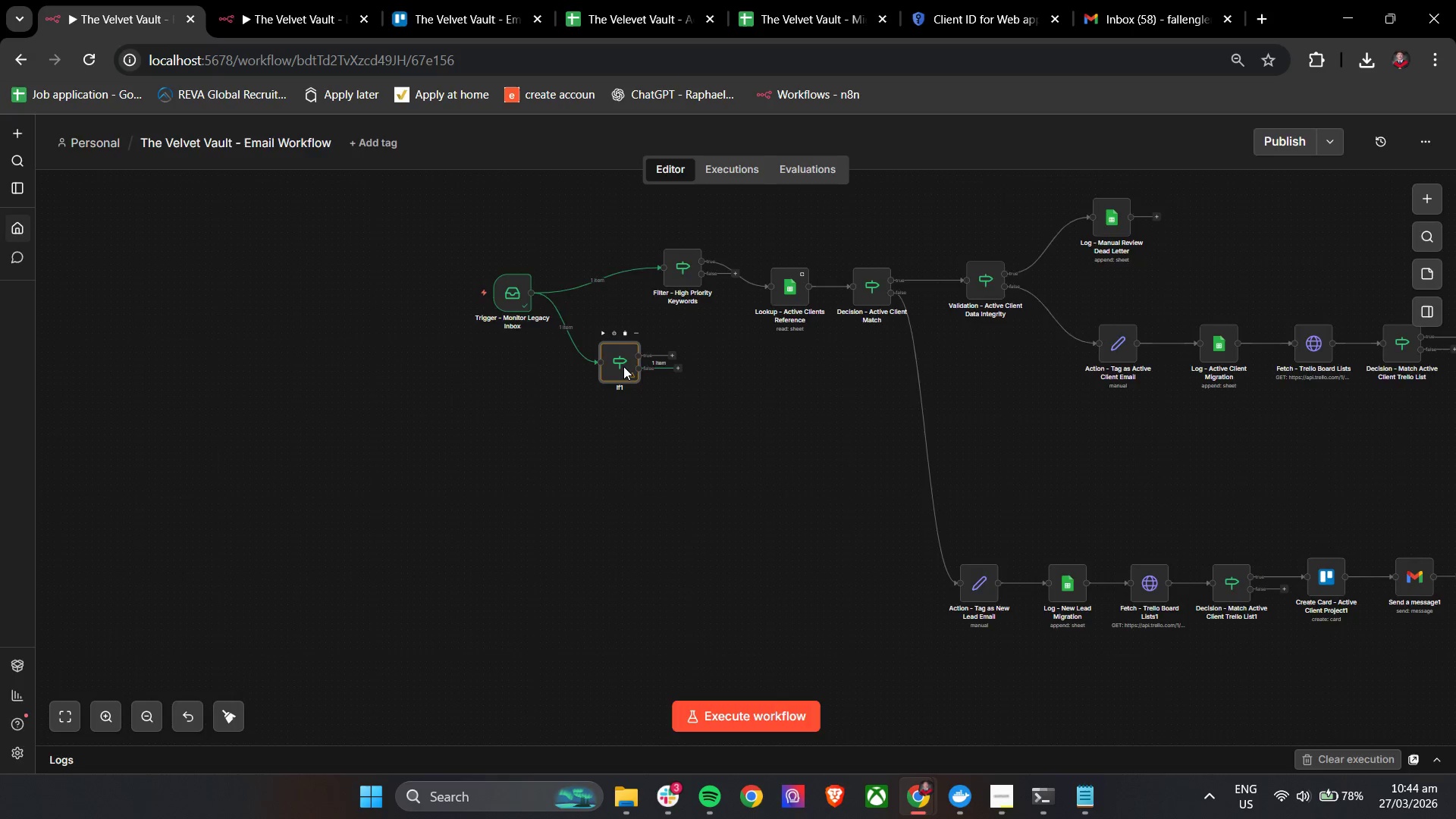 
triple_click([623, 366])
 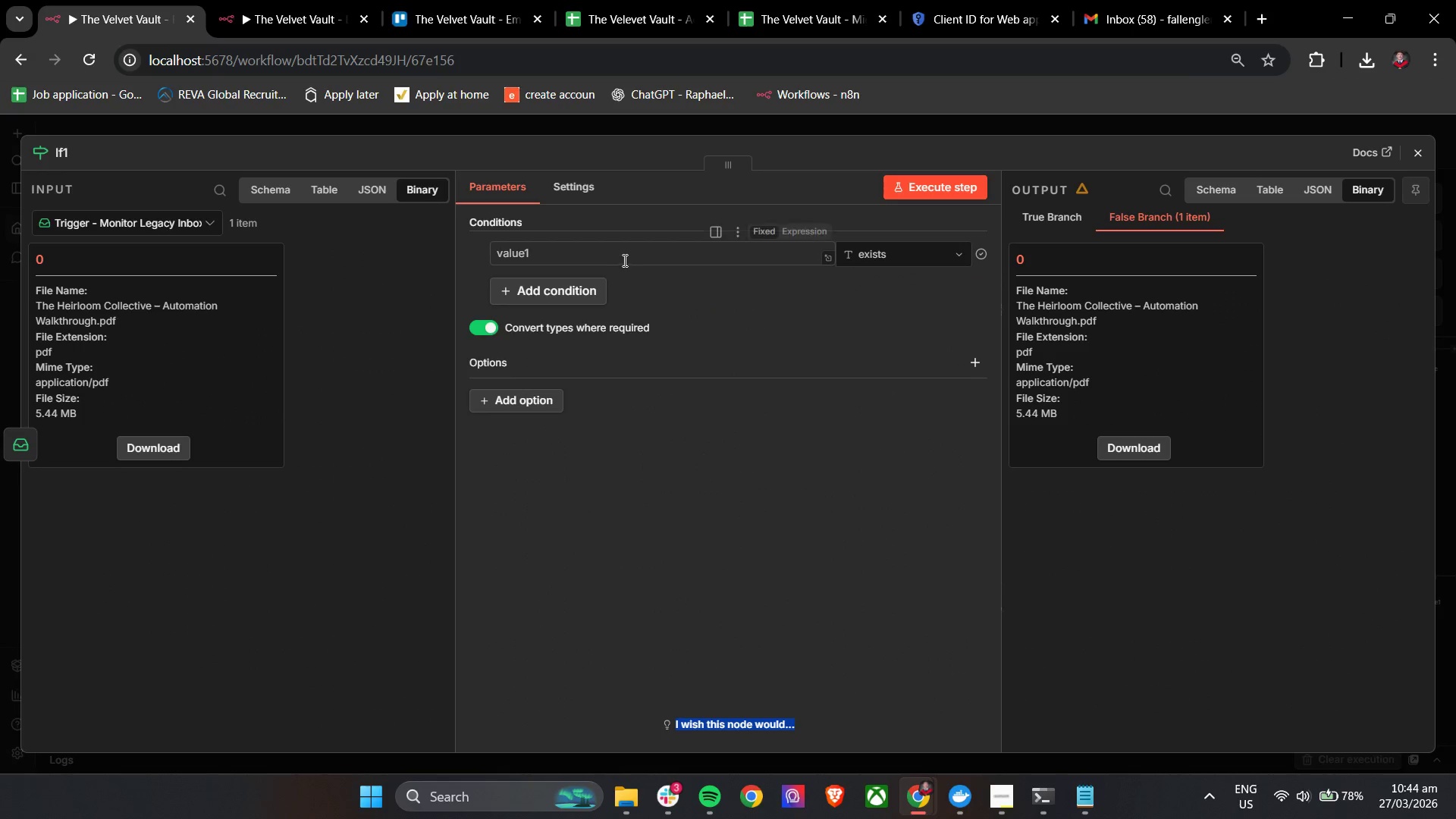 
left_click([643, 249])
 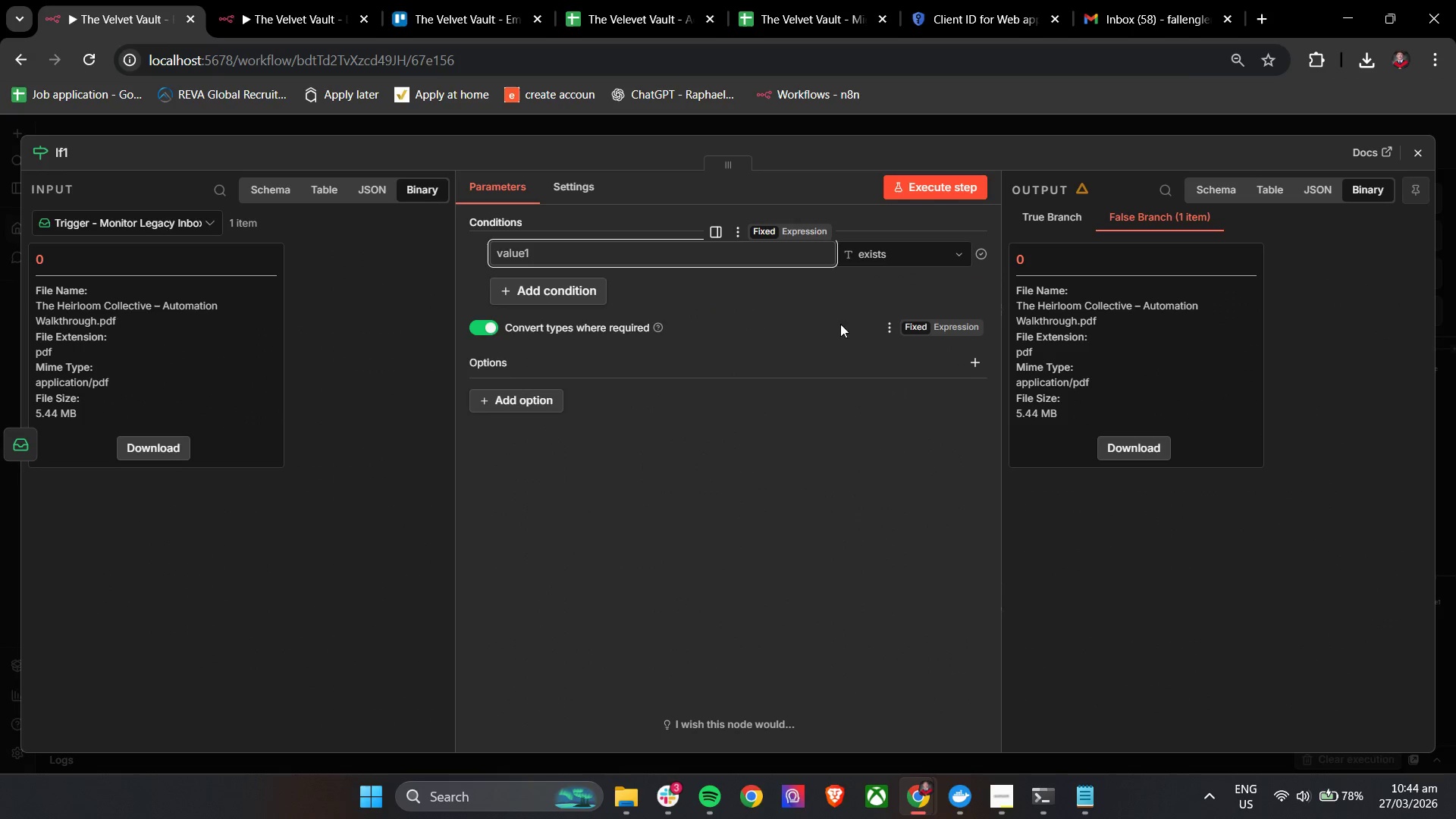 
scroll: coordinate [675, 394], scroll_direction: up, amount: 3.0
 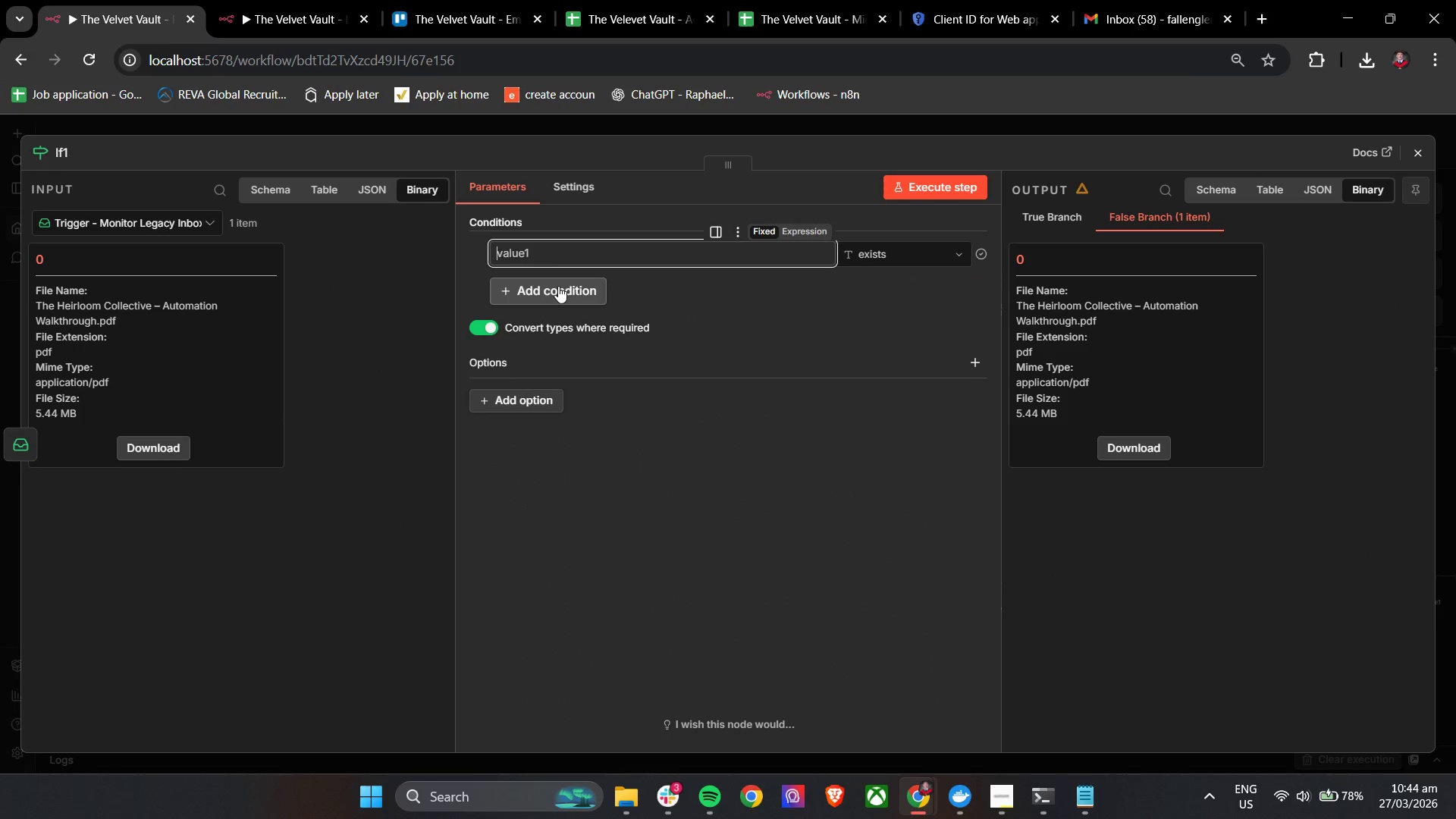 
left_click([555, 254])
 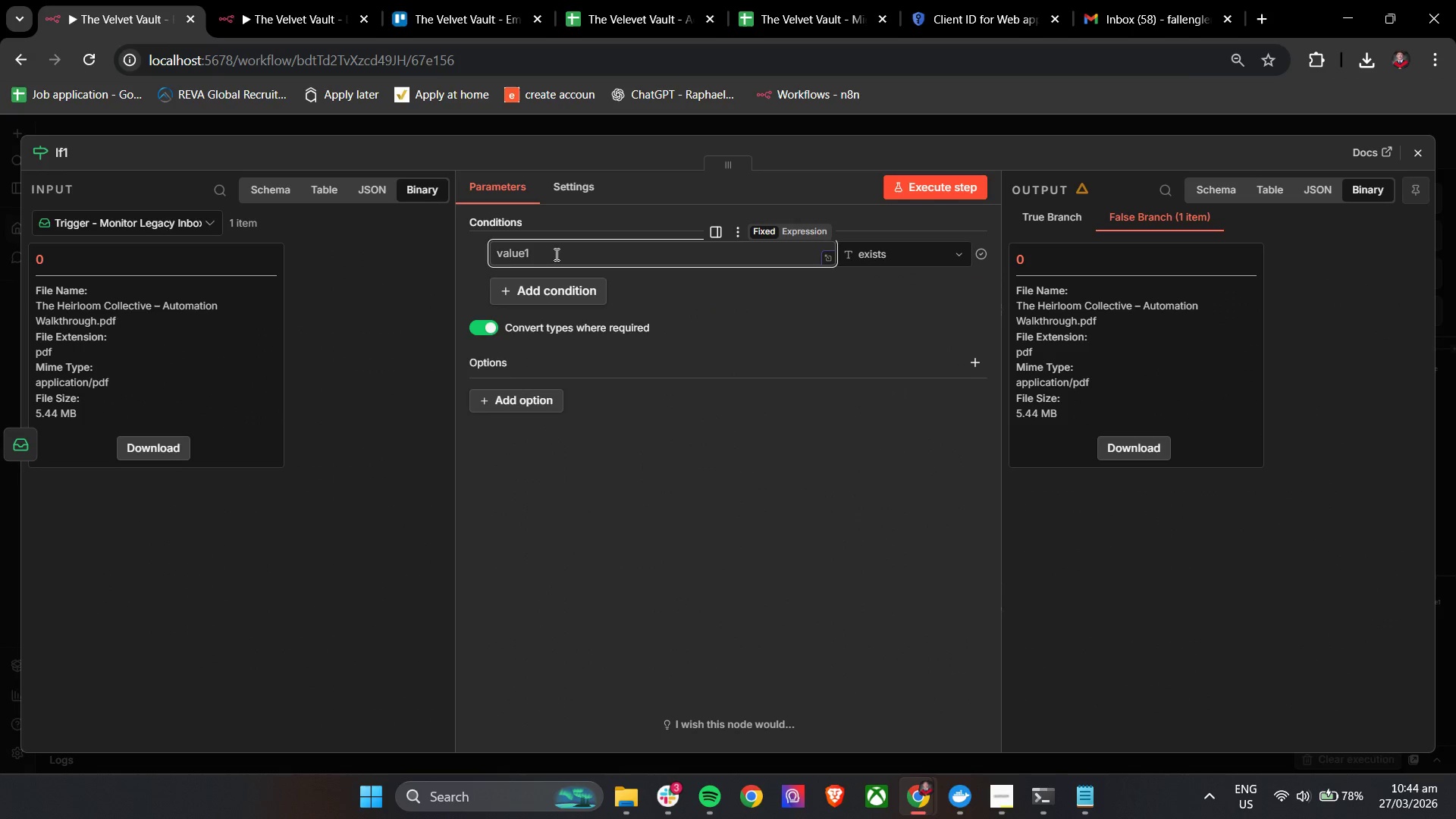 
key(Control+V)
 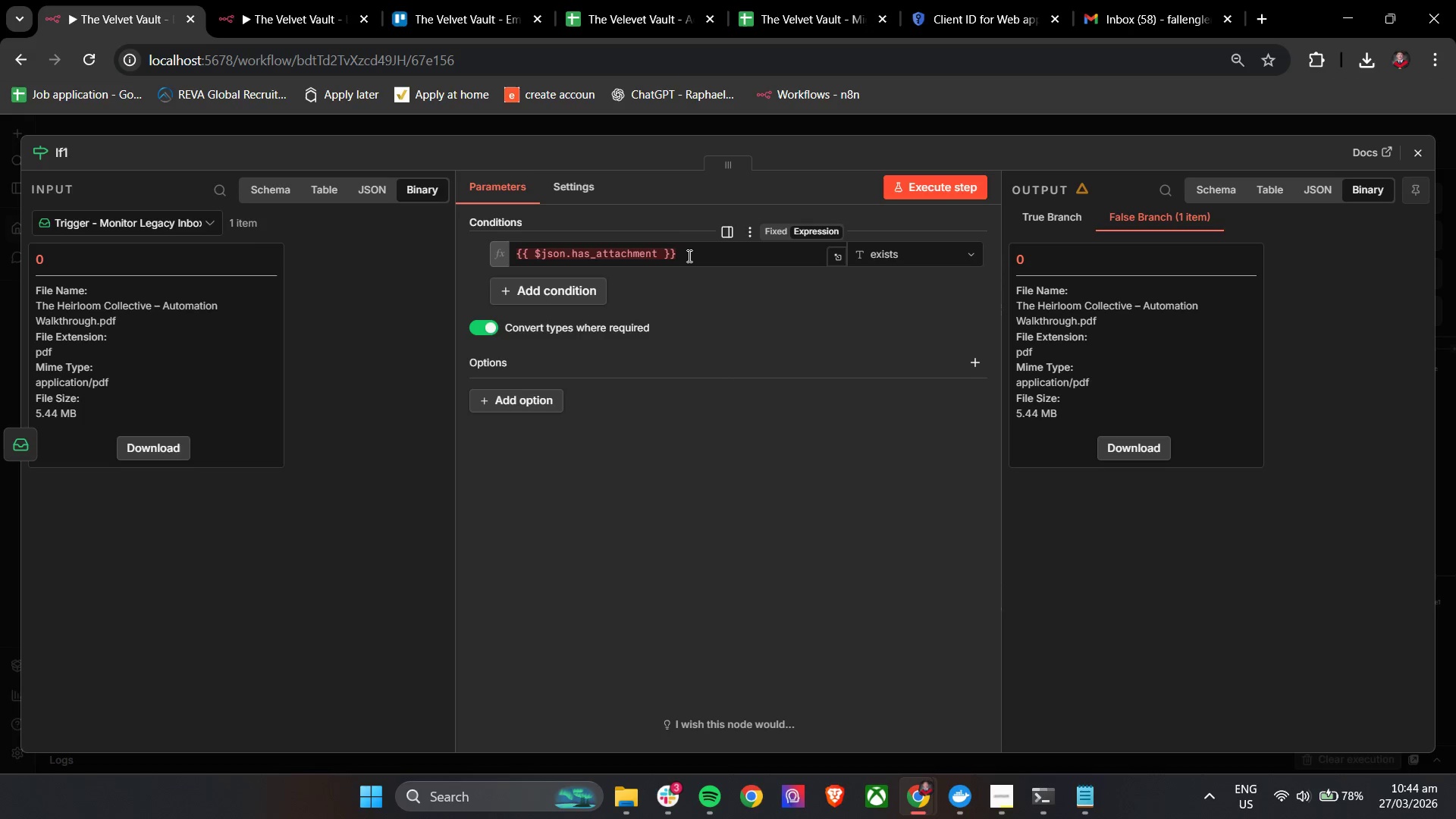 
left_click_drag(start_coordinate=[692, 257], to_coordinate=[699, 249])
 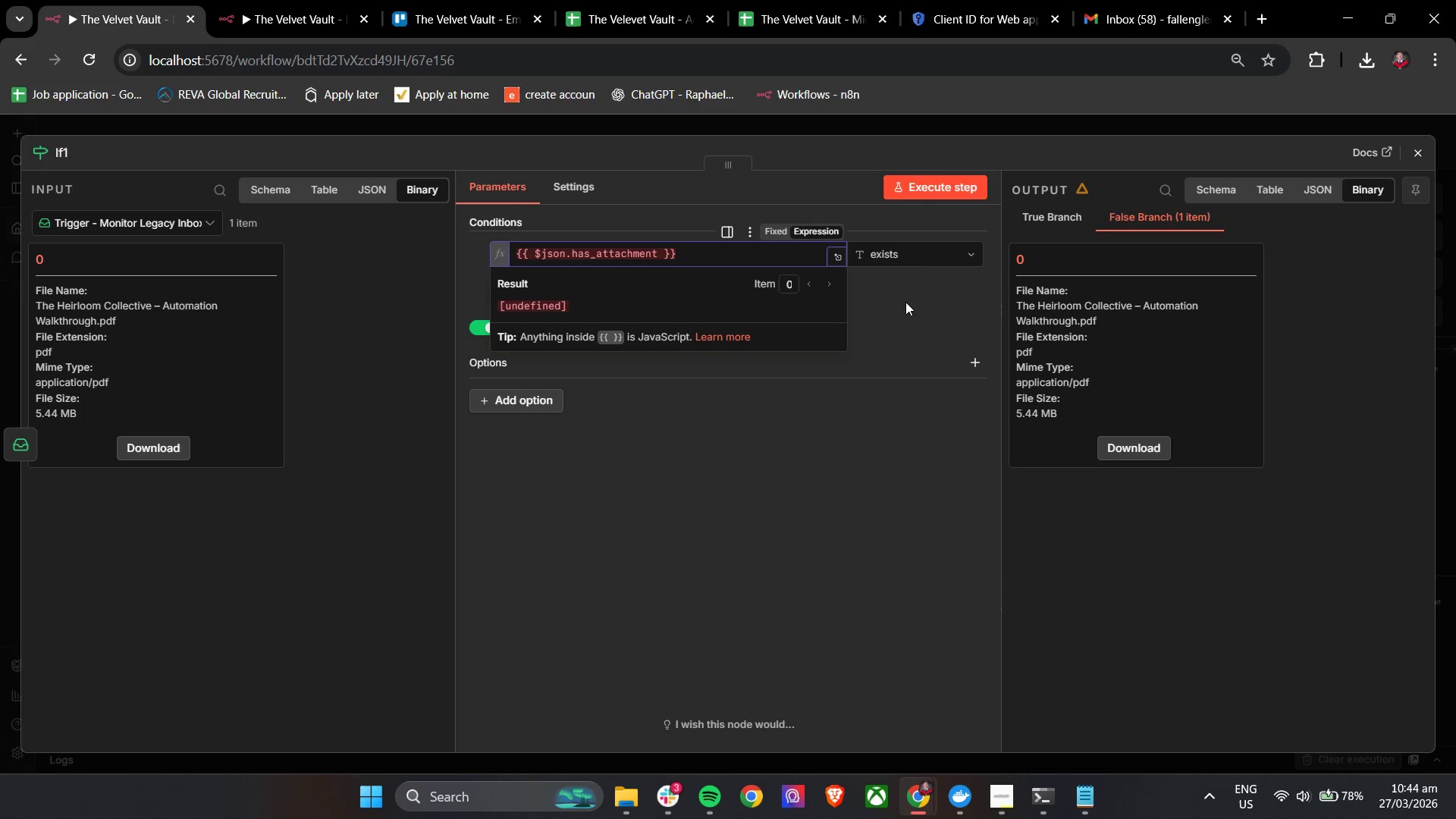 
left_click([909, 302])
 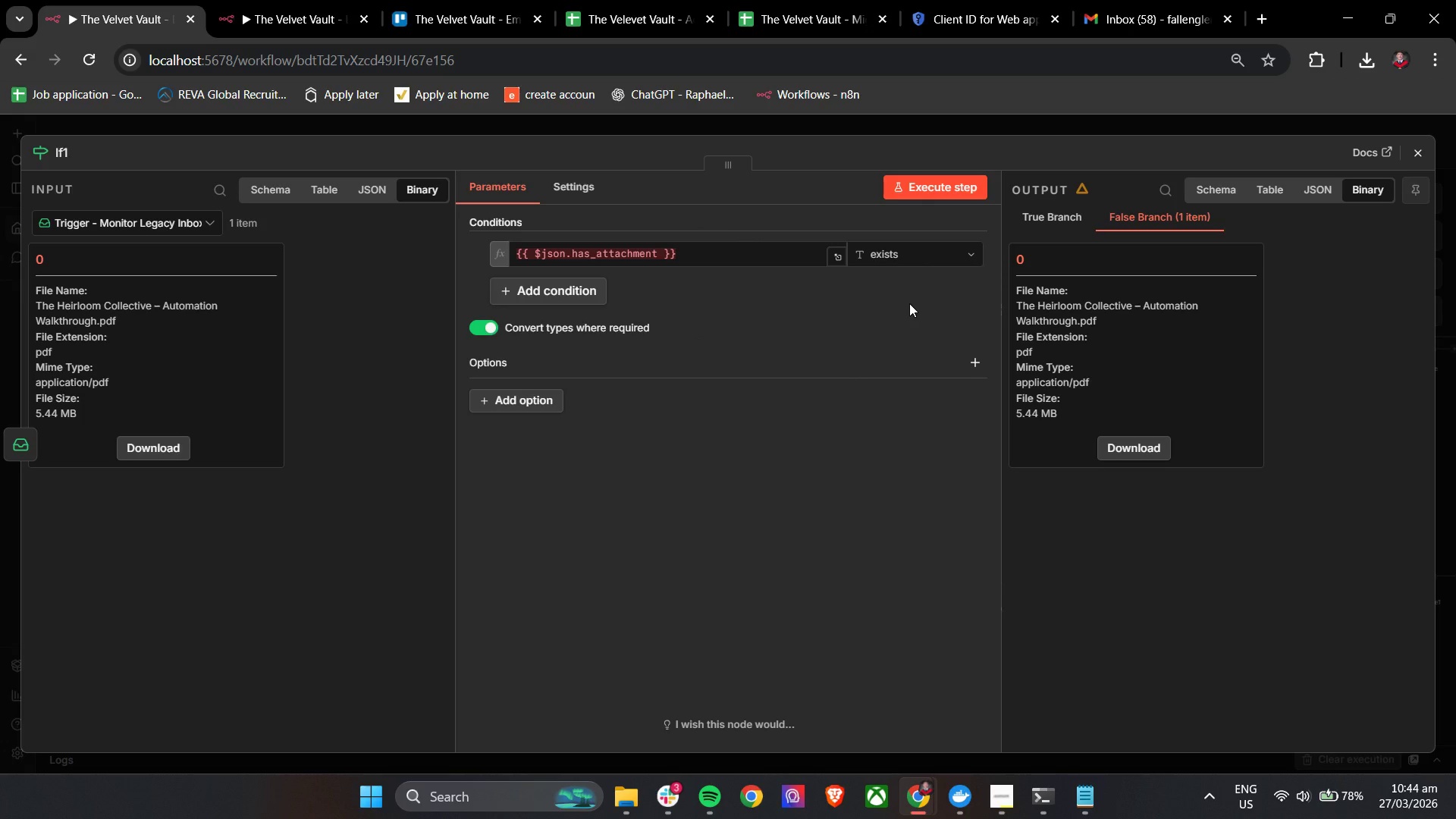 
wait(11.16)
 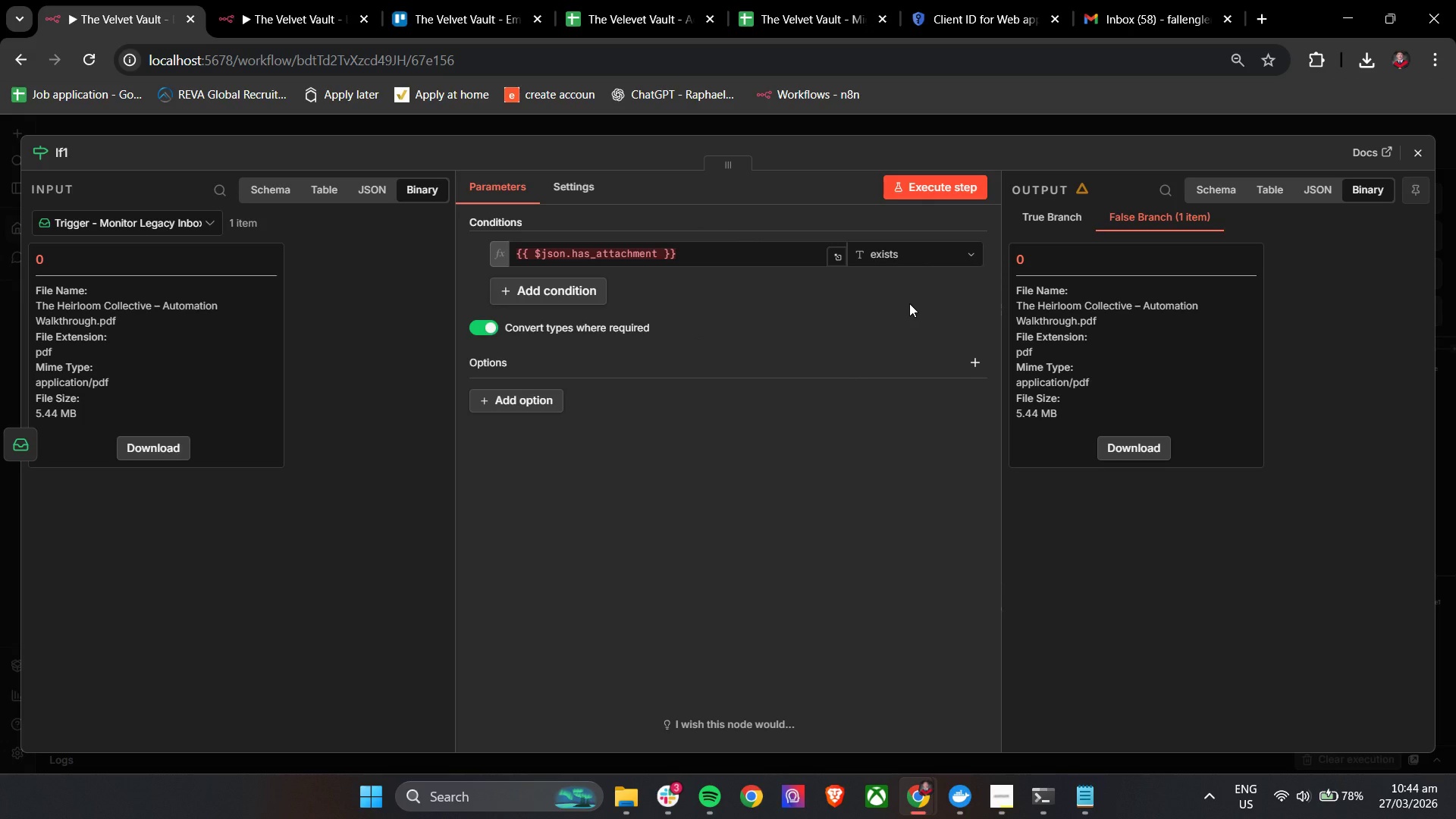 
left_click([618, 249])
 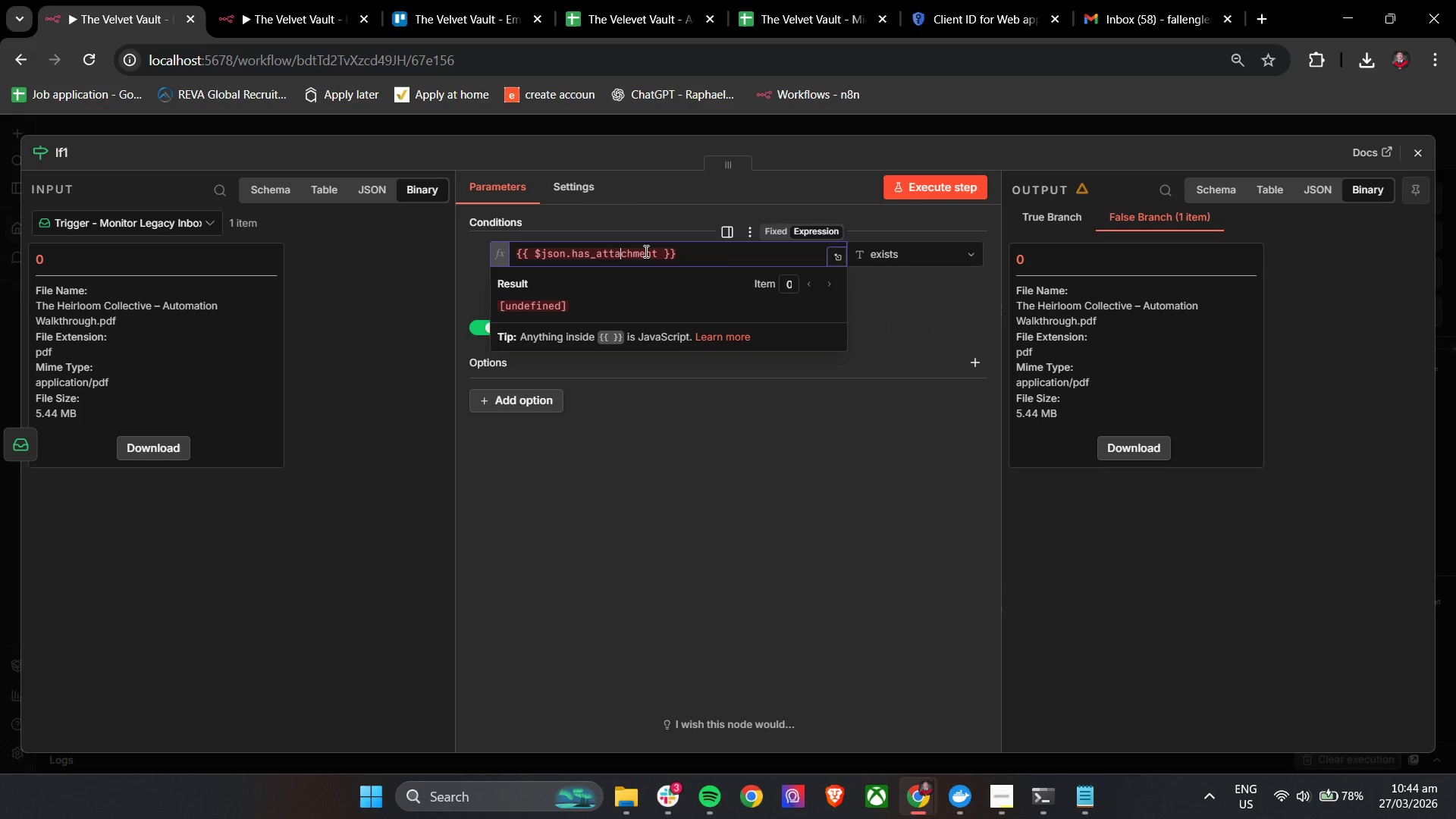 
wait(9.47)
 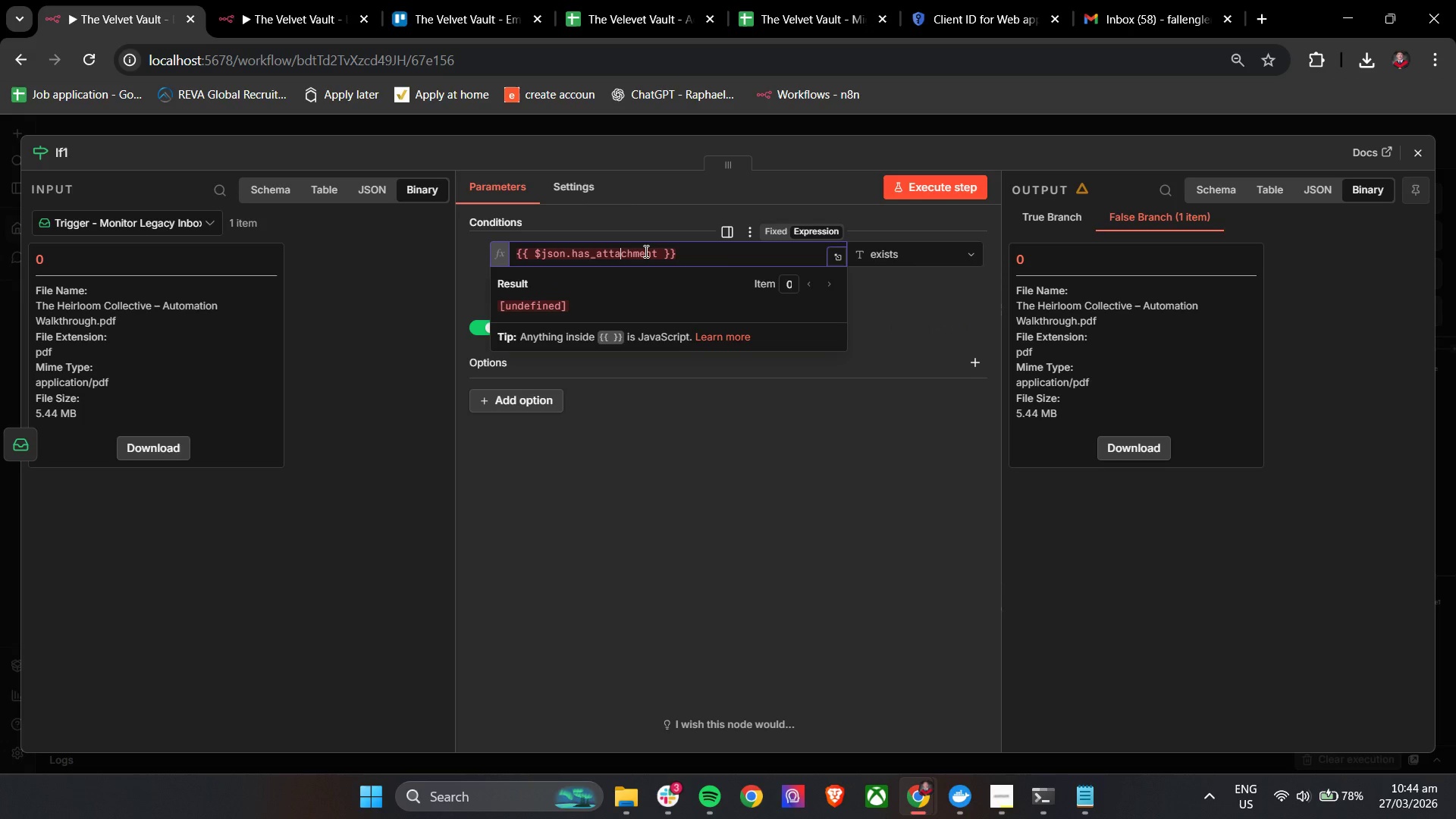 
scroll: coordinate [820, 423], scroll_direction: up, amount: 2.0
 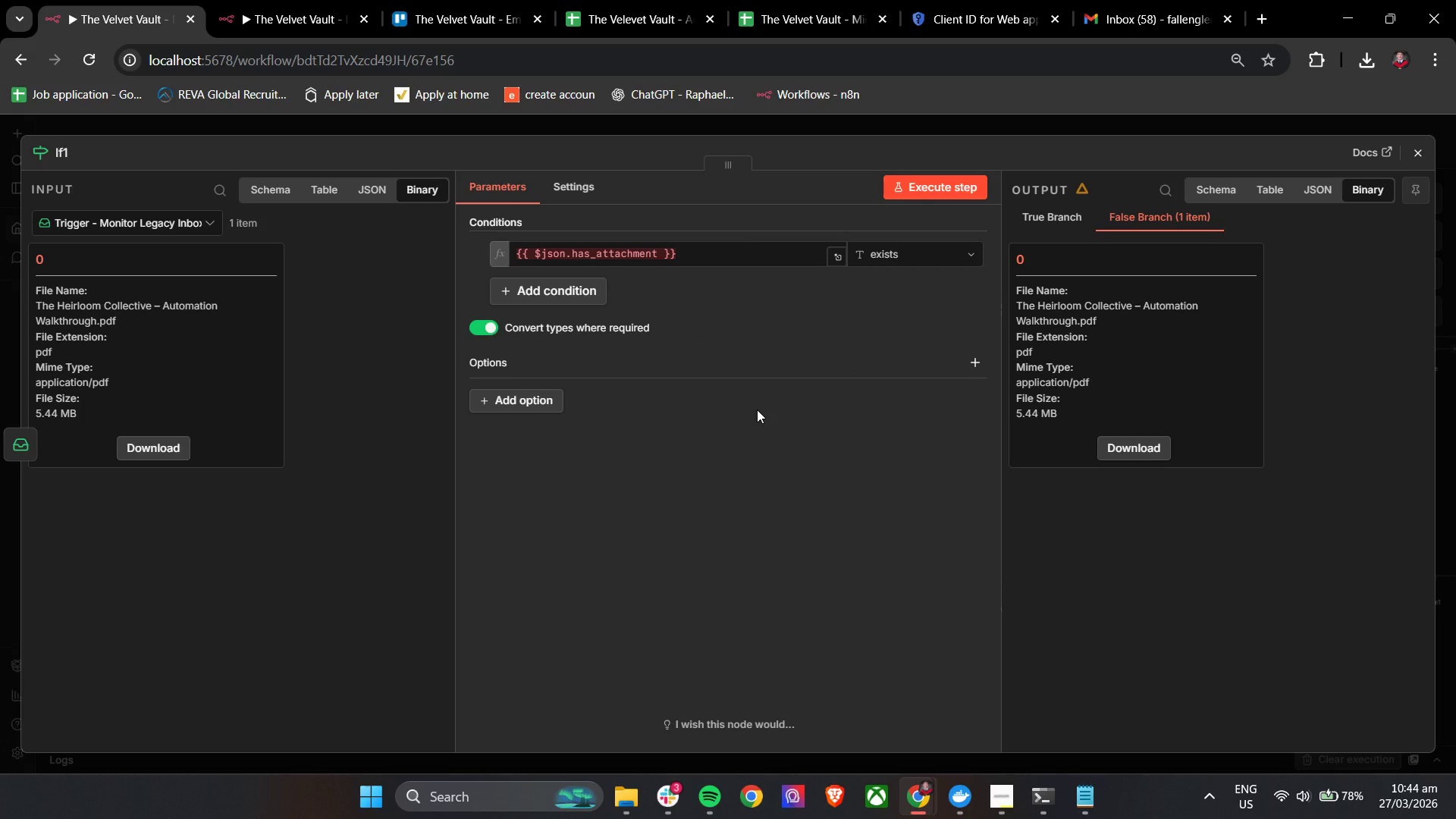 
left_click([1054, 209])
 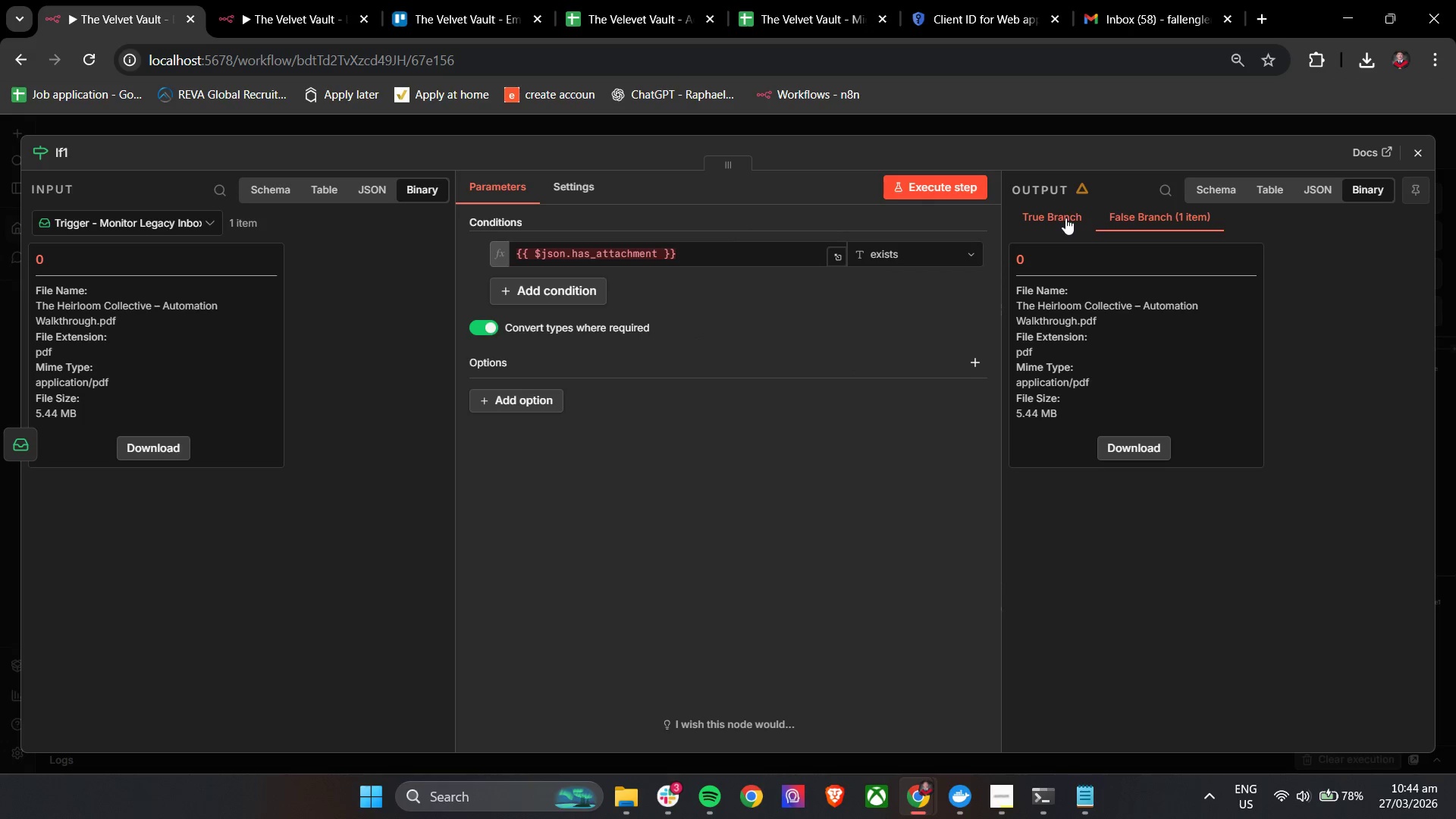 
left_click_drag(start_coordinate=[1066, 218], to_coordinate=[1062, 218])
 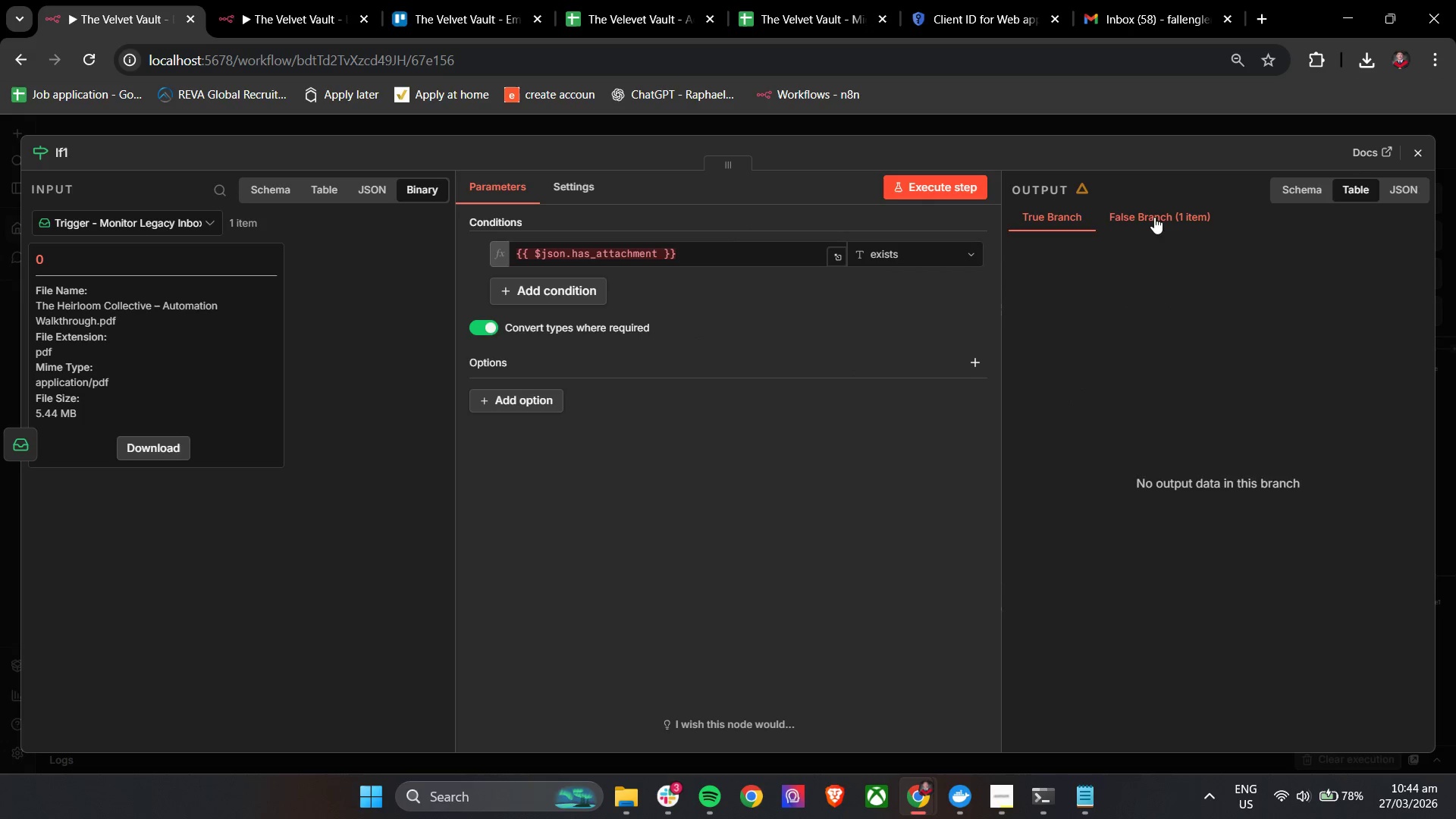 
left_click([1154, 217])
 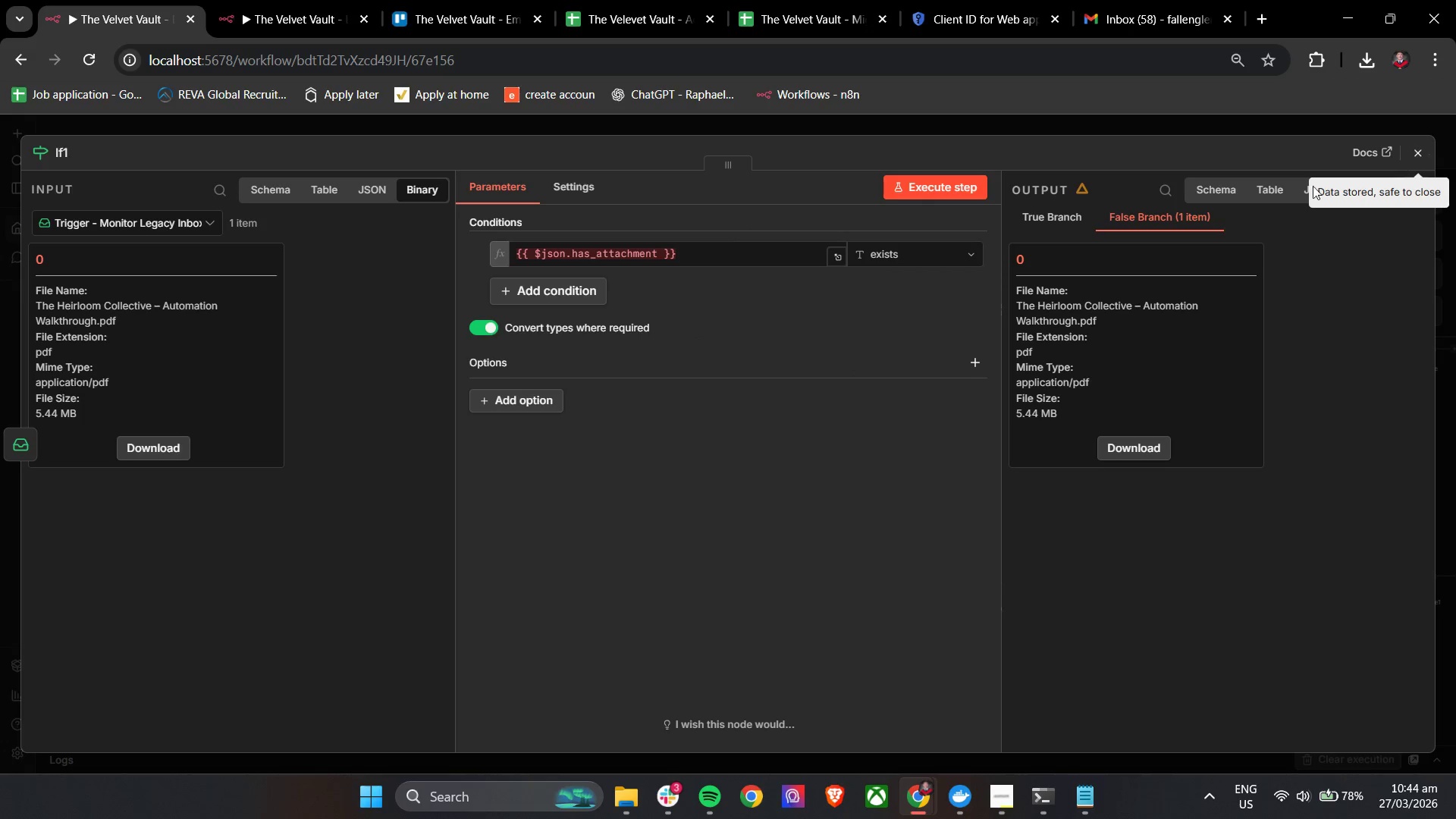 
left_click([1301, 192])
 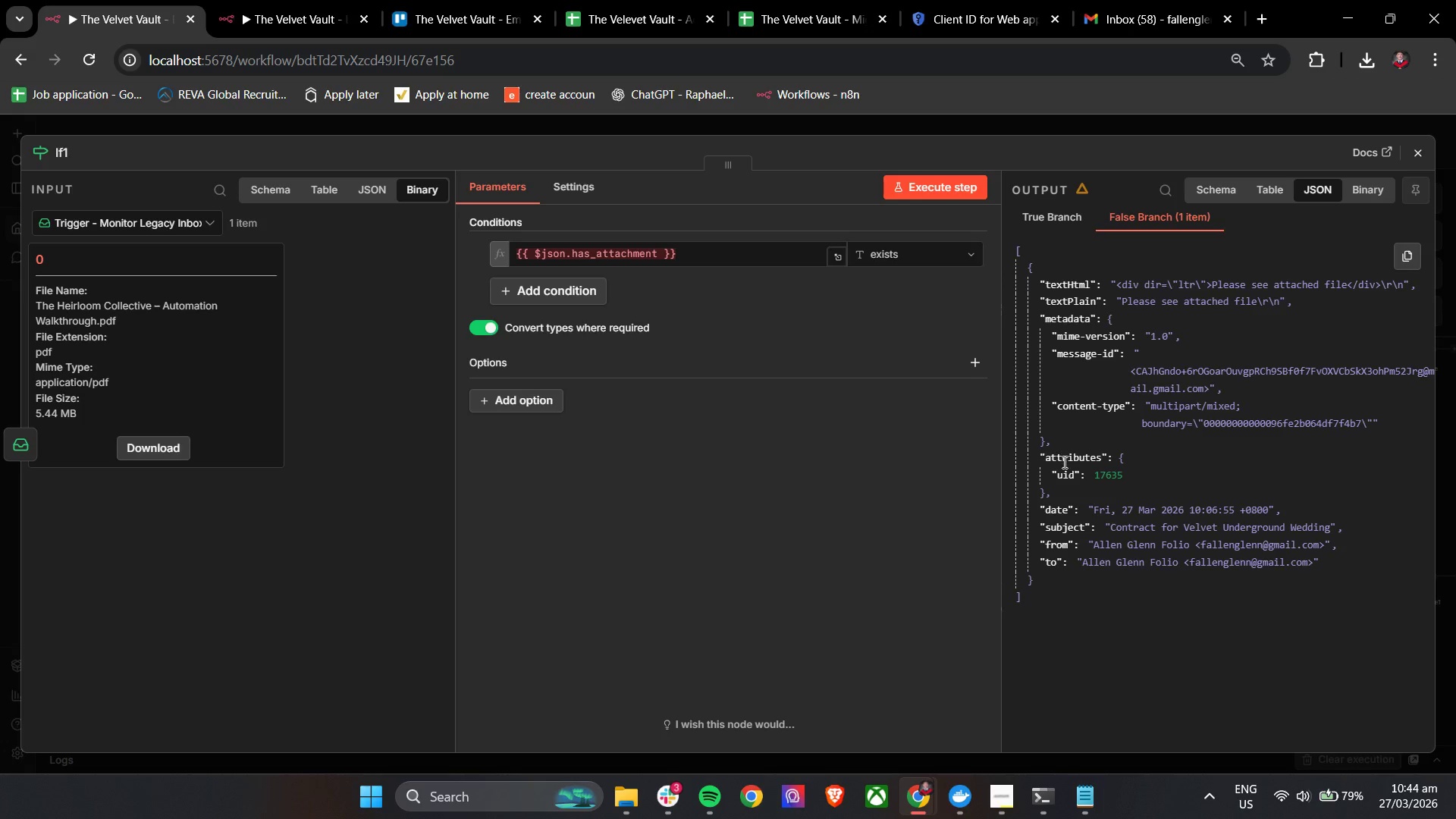 
wait(6.06)
 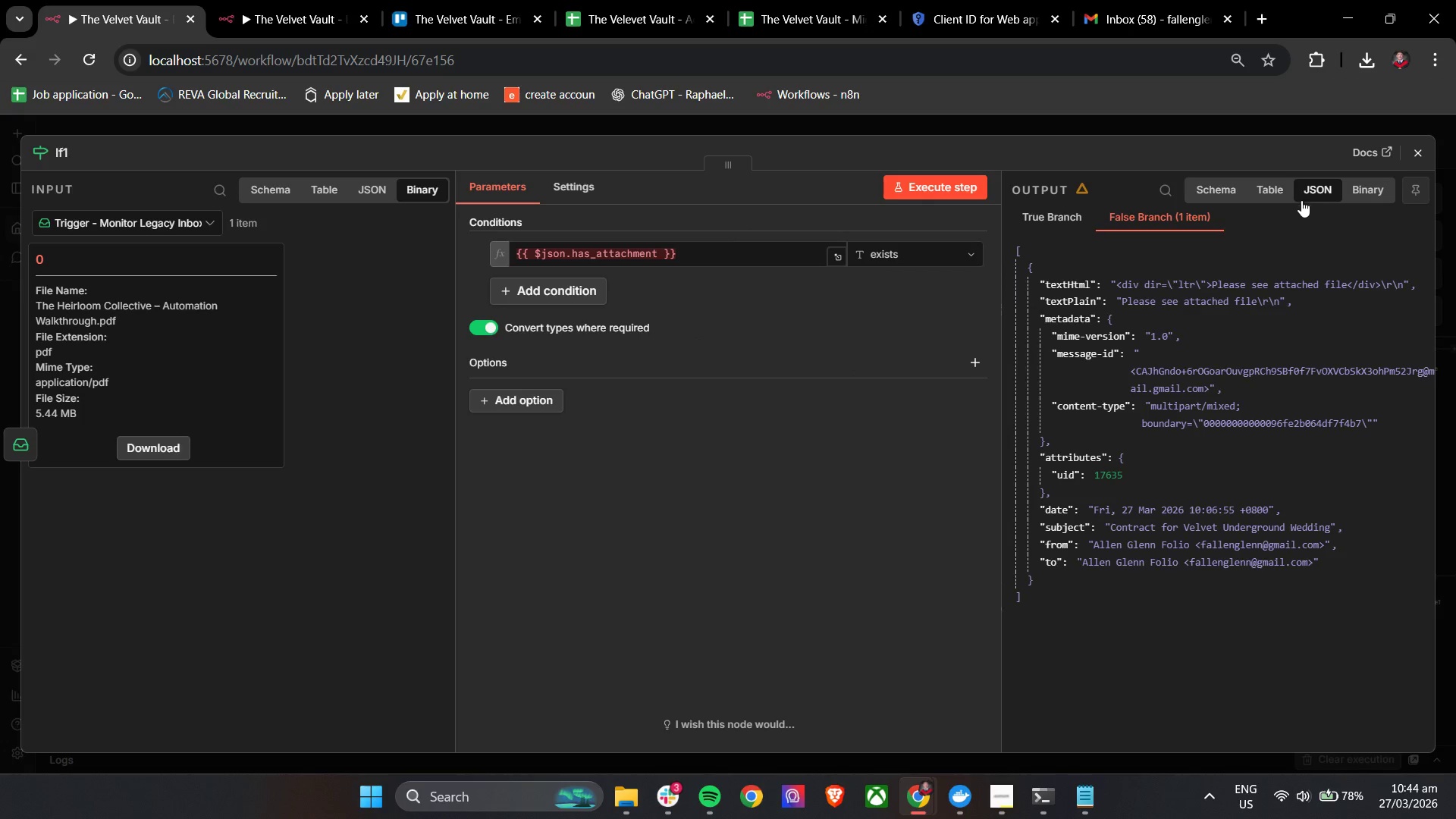 
double_click([1042, 443])
 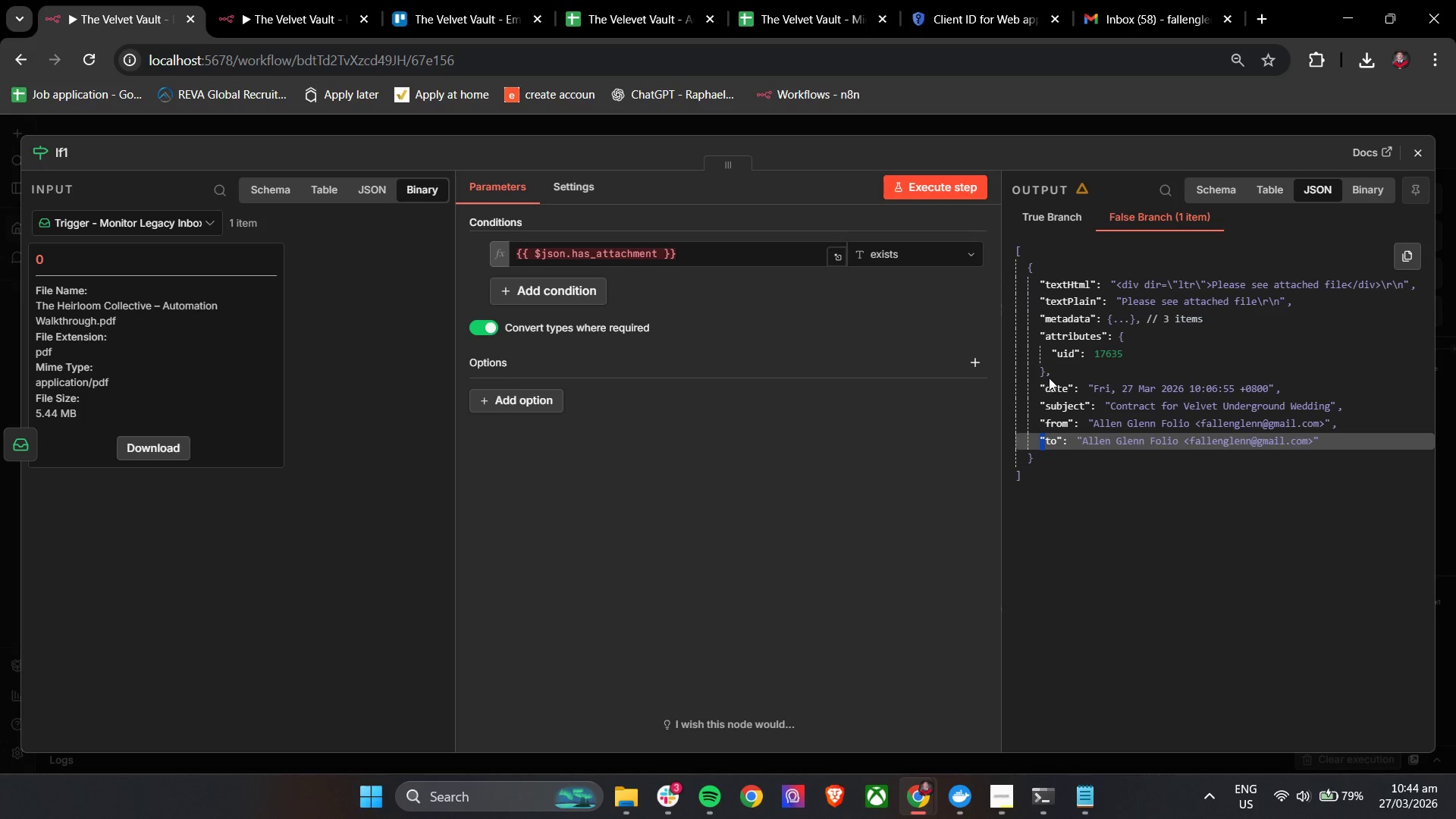 
left_click([1043, 375])
 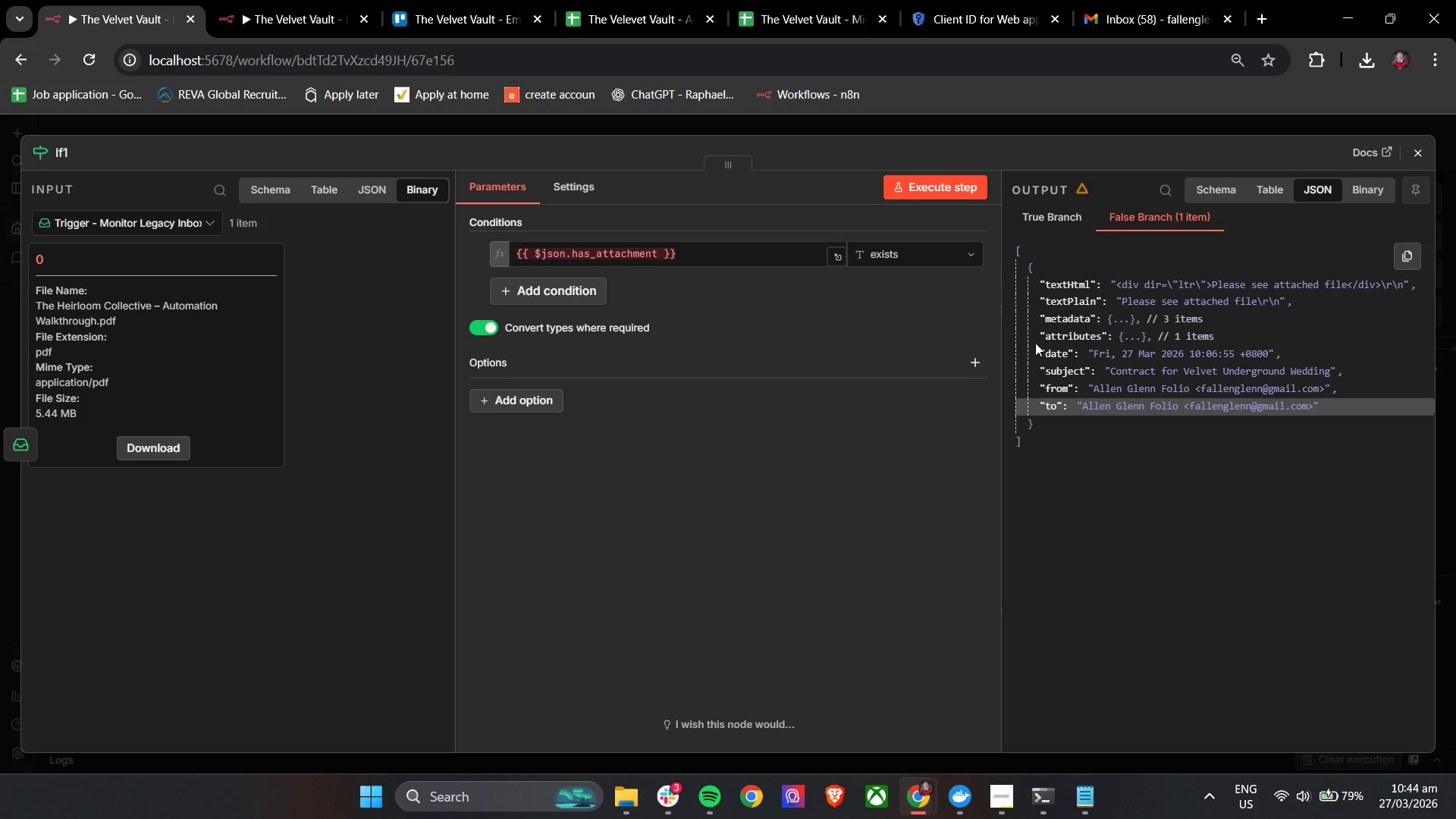 
left_click([1028, 338])
 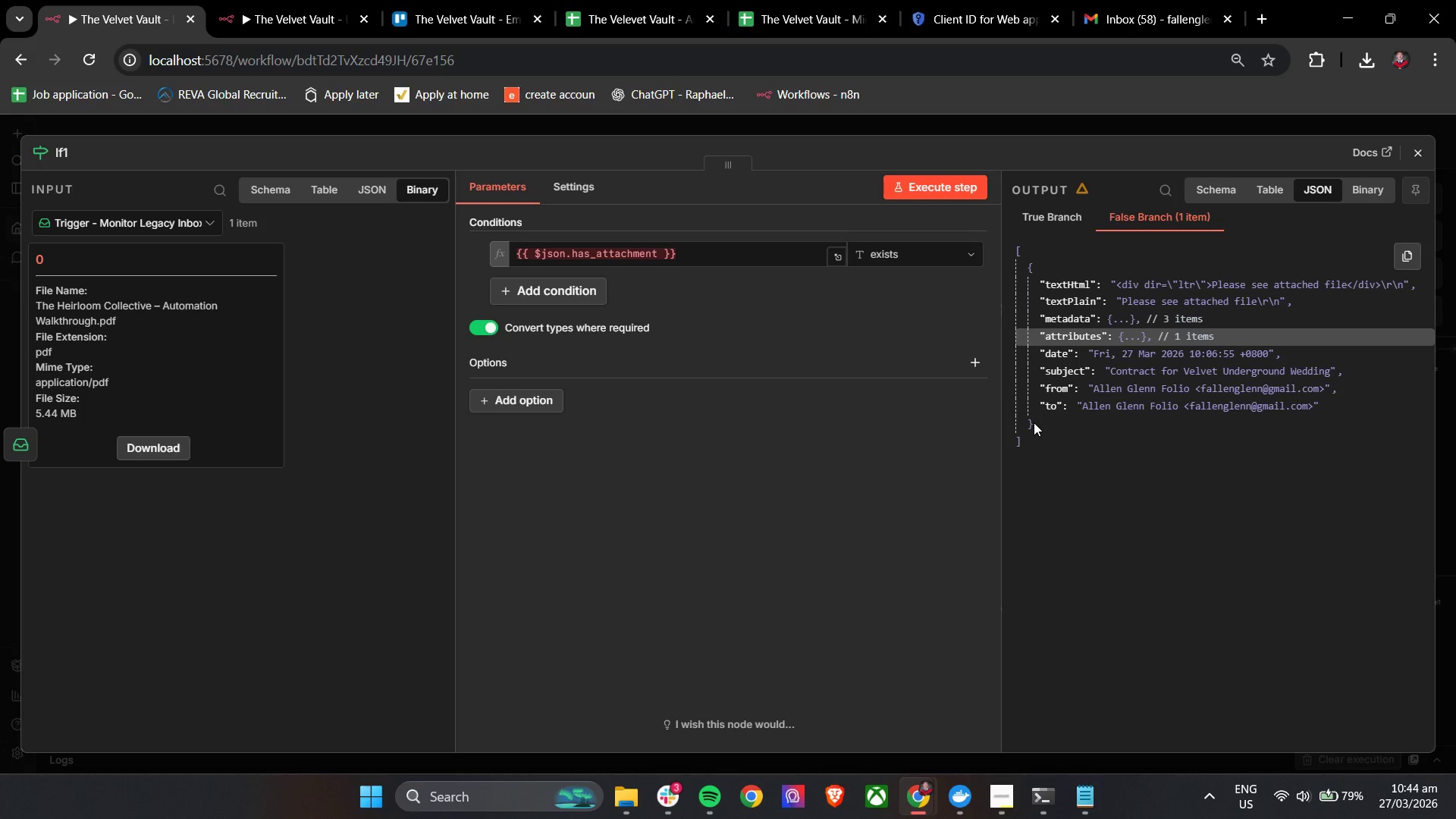 
left_click([1030, 422])
 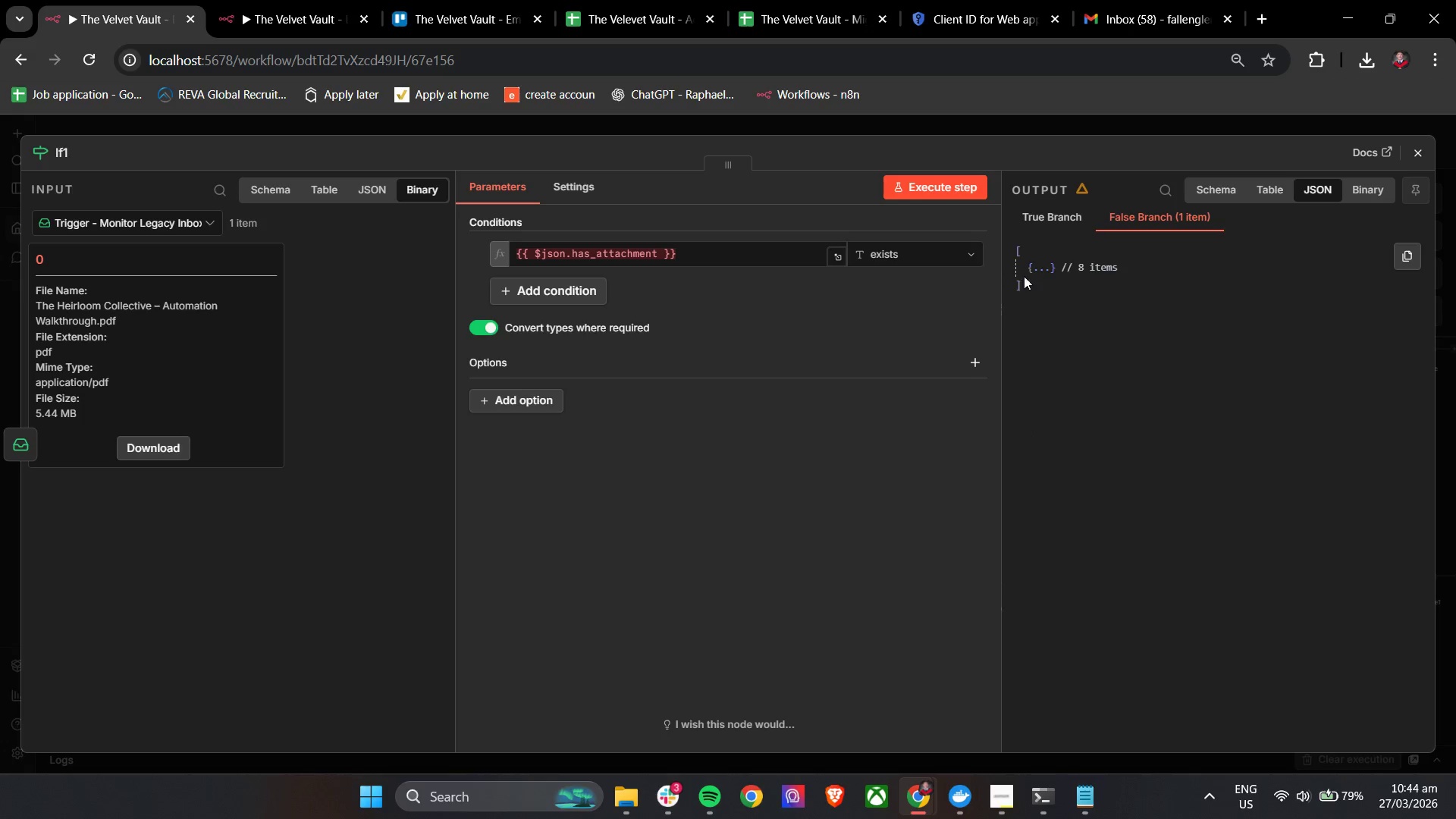 
left_click([1020, 287])
 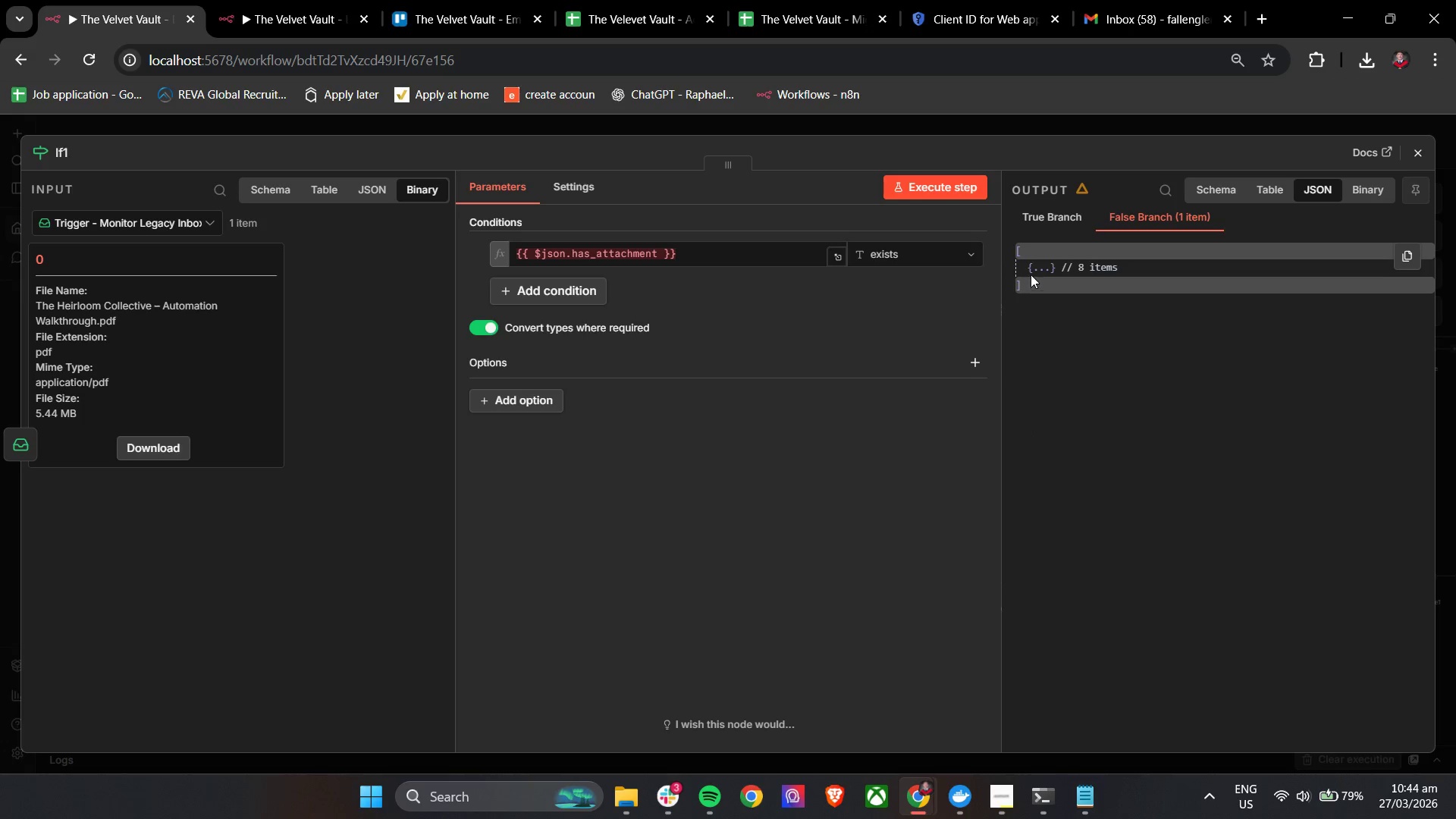 
left_click([1031, 270])
 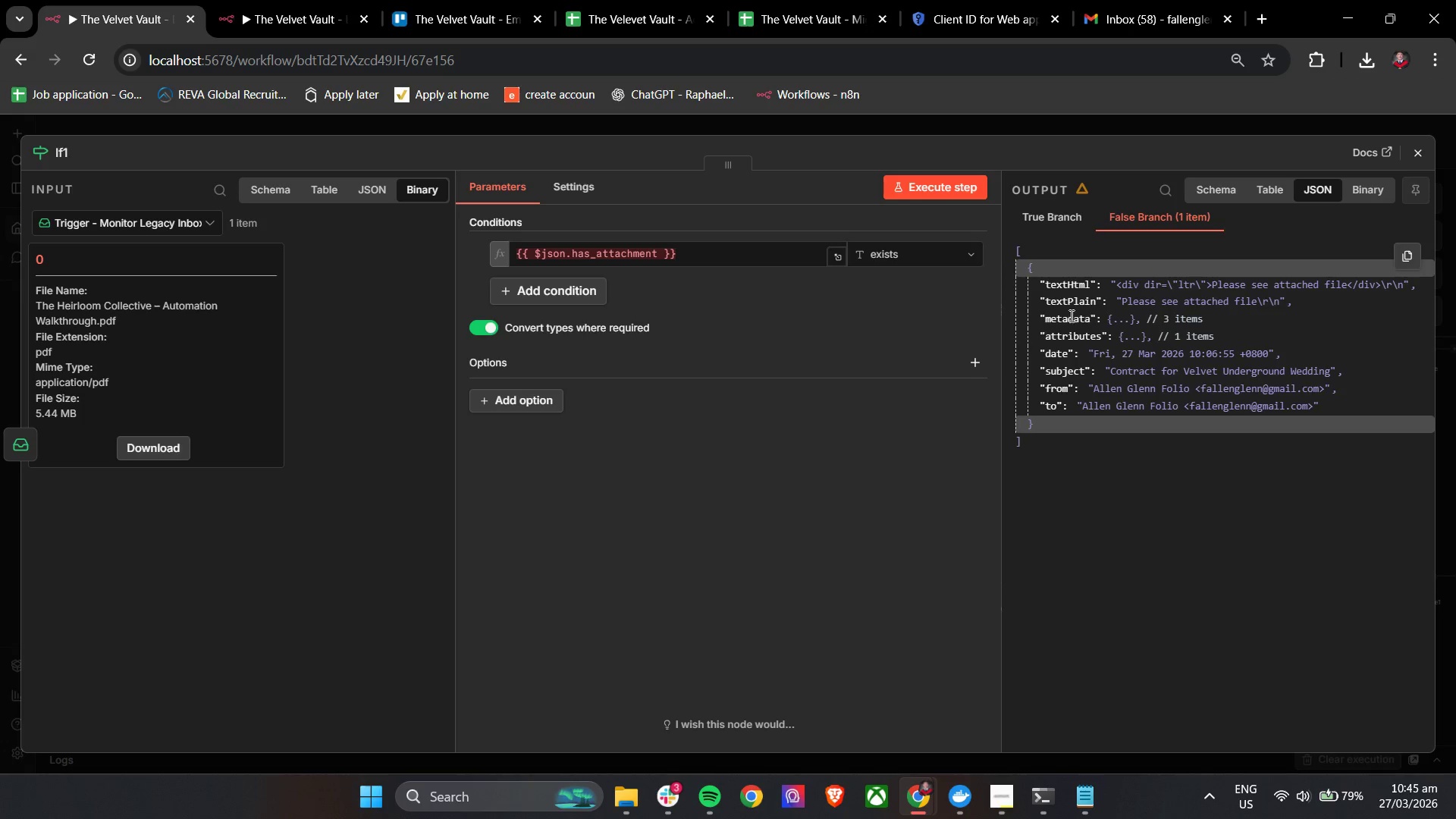 
left_click([1125, 315])
 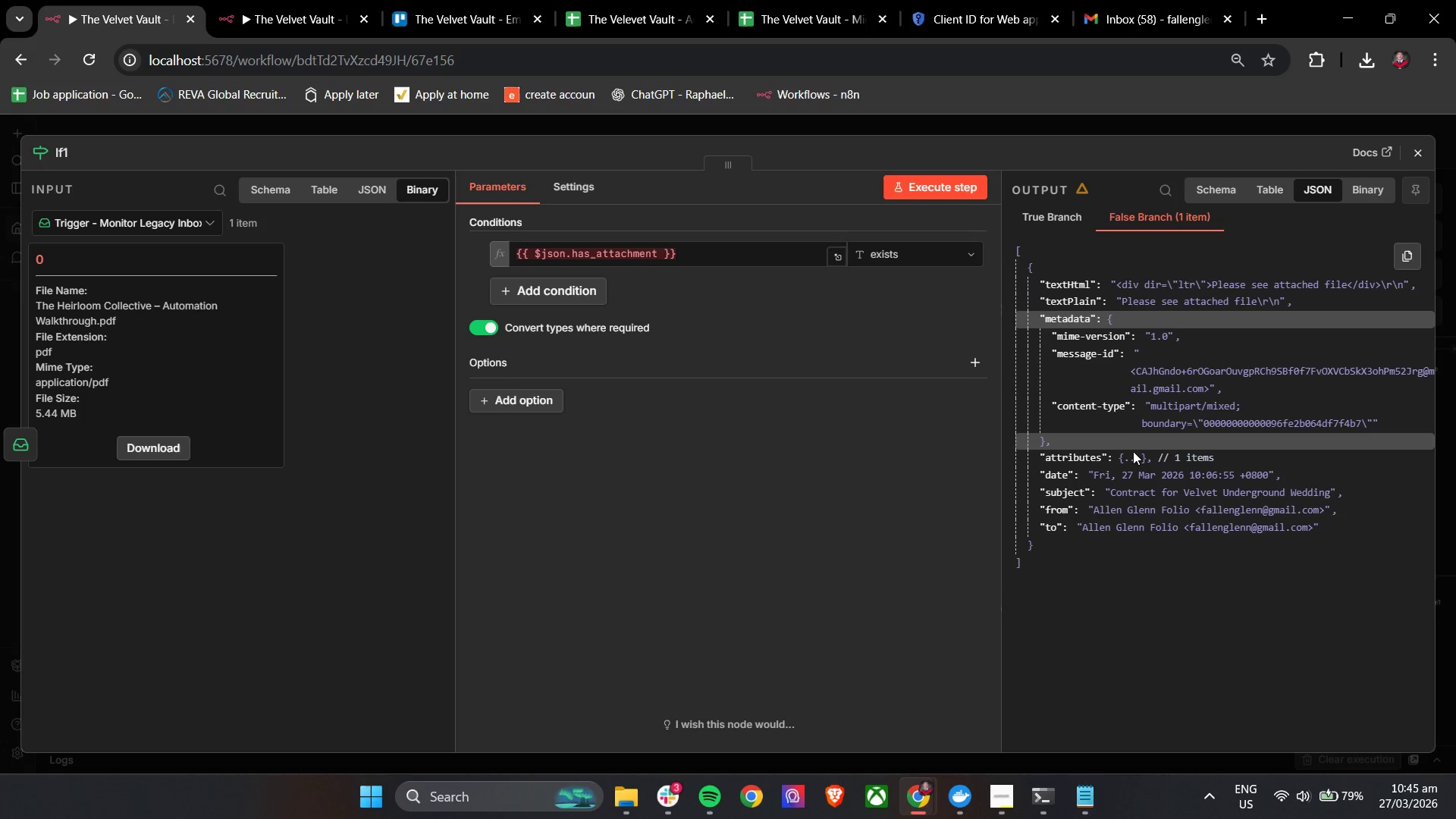 
left_click([1132, 457])
 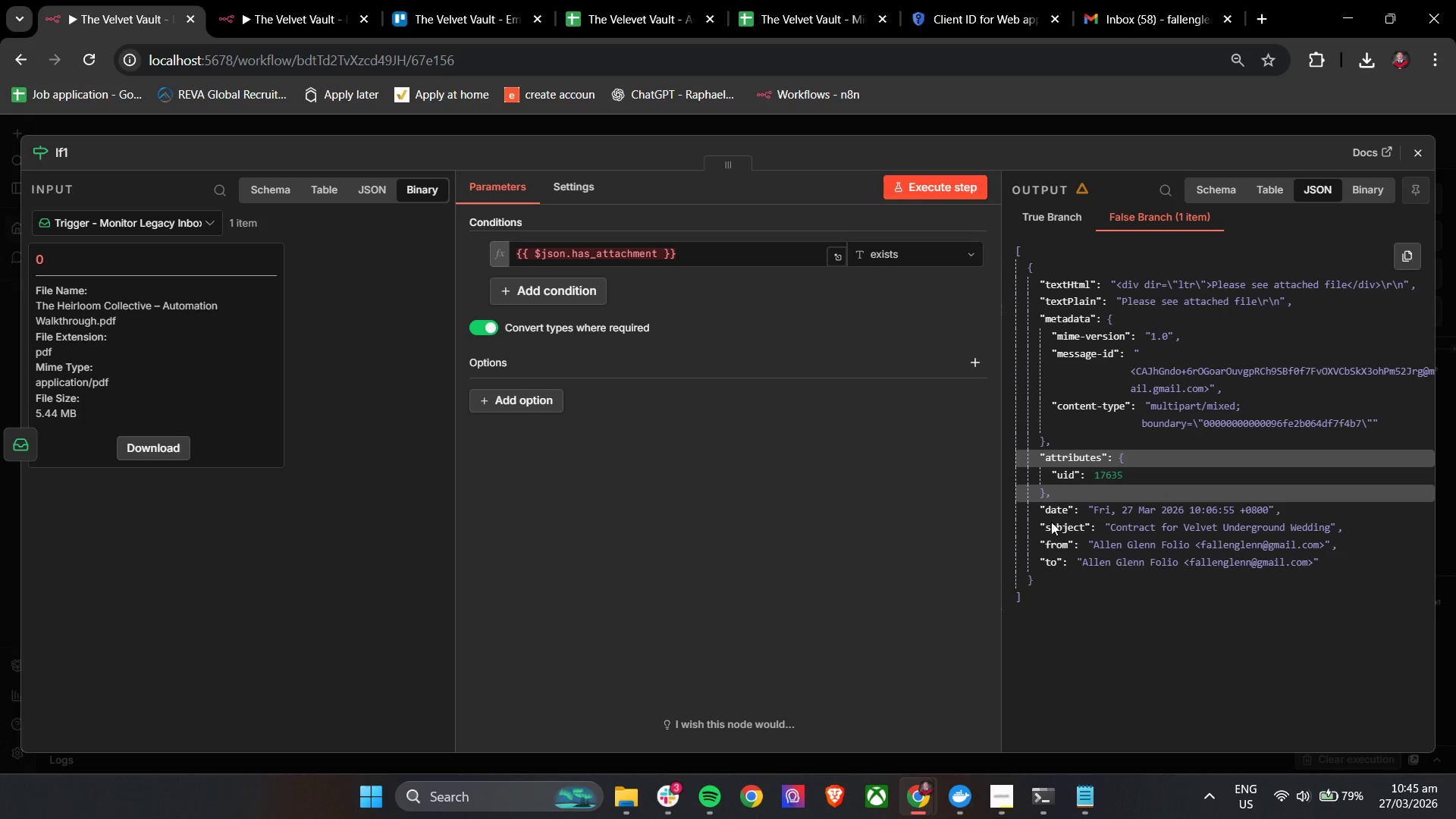 
left_click([1116, 630])
 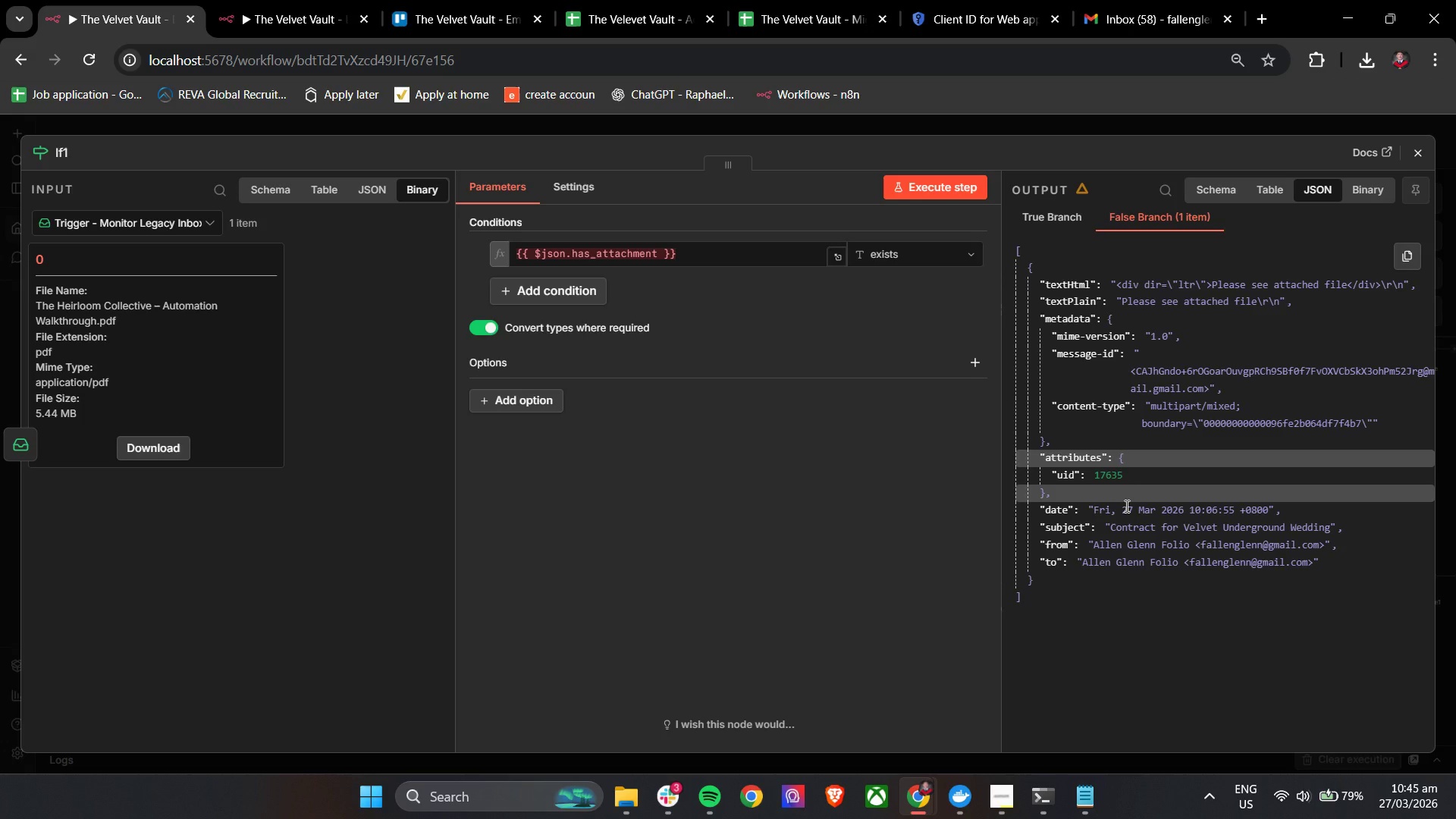 
wait(20.45)
 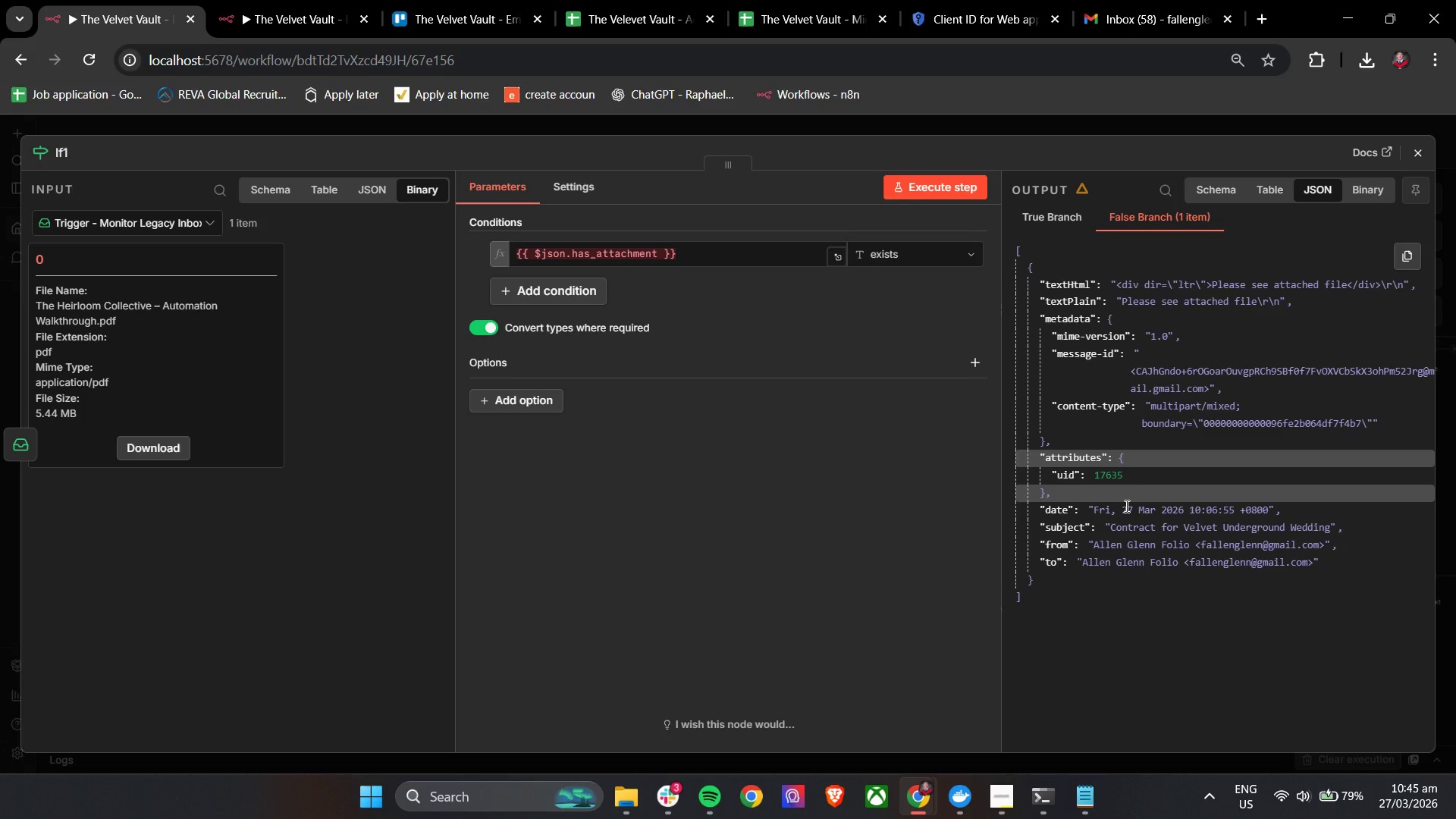 
left_click([1420, 152])
 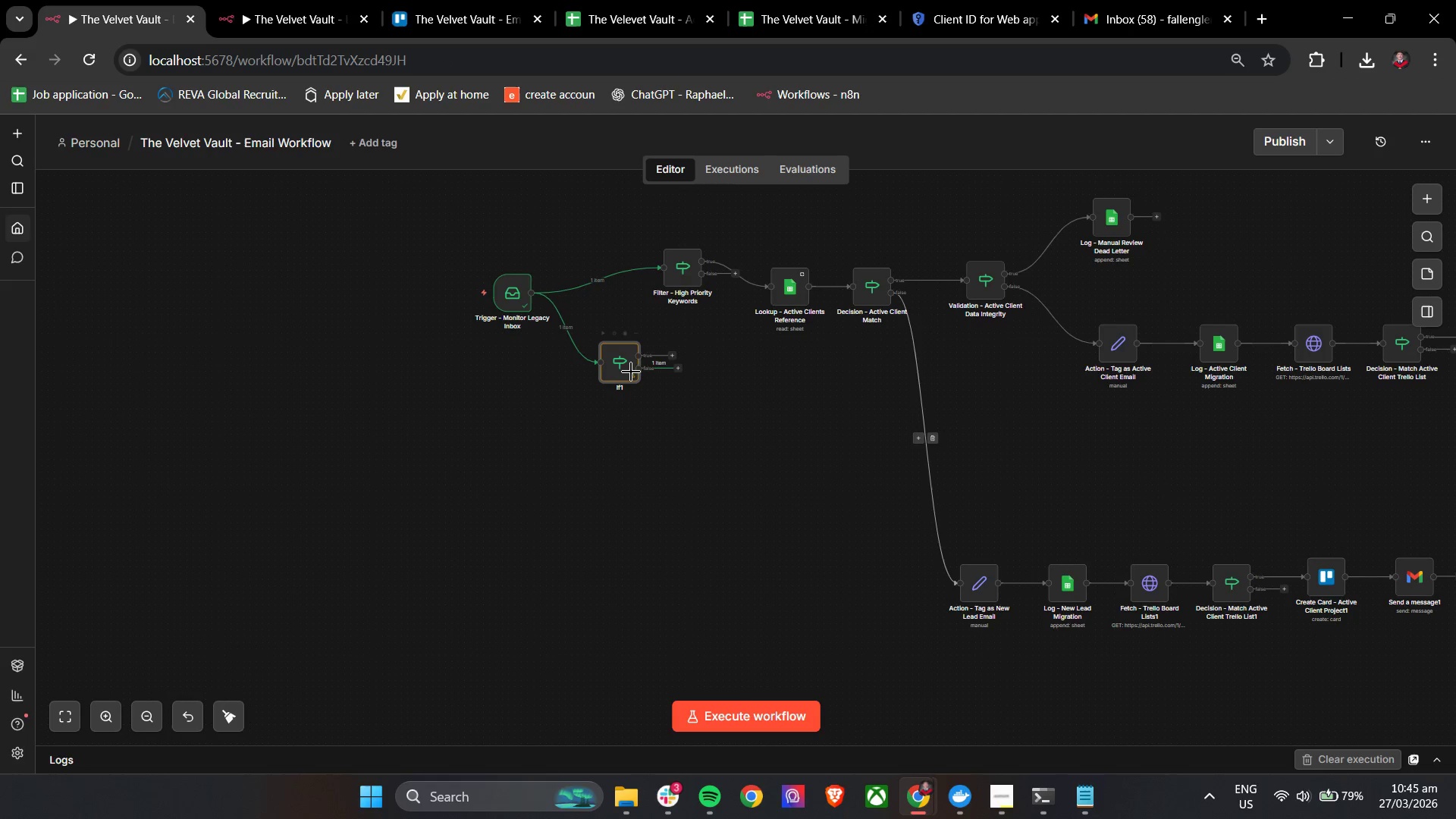 
left_click([611, 360])
 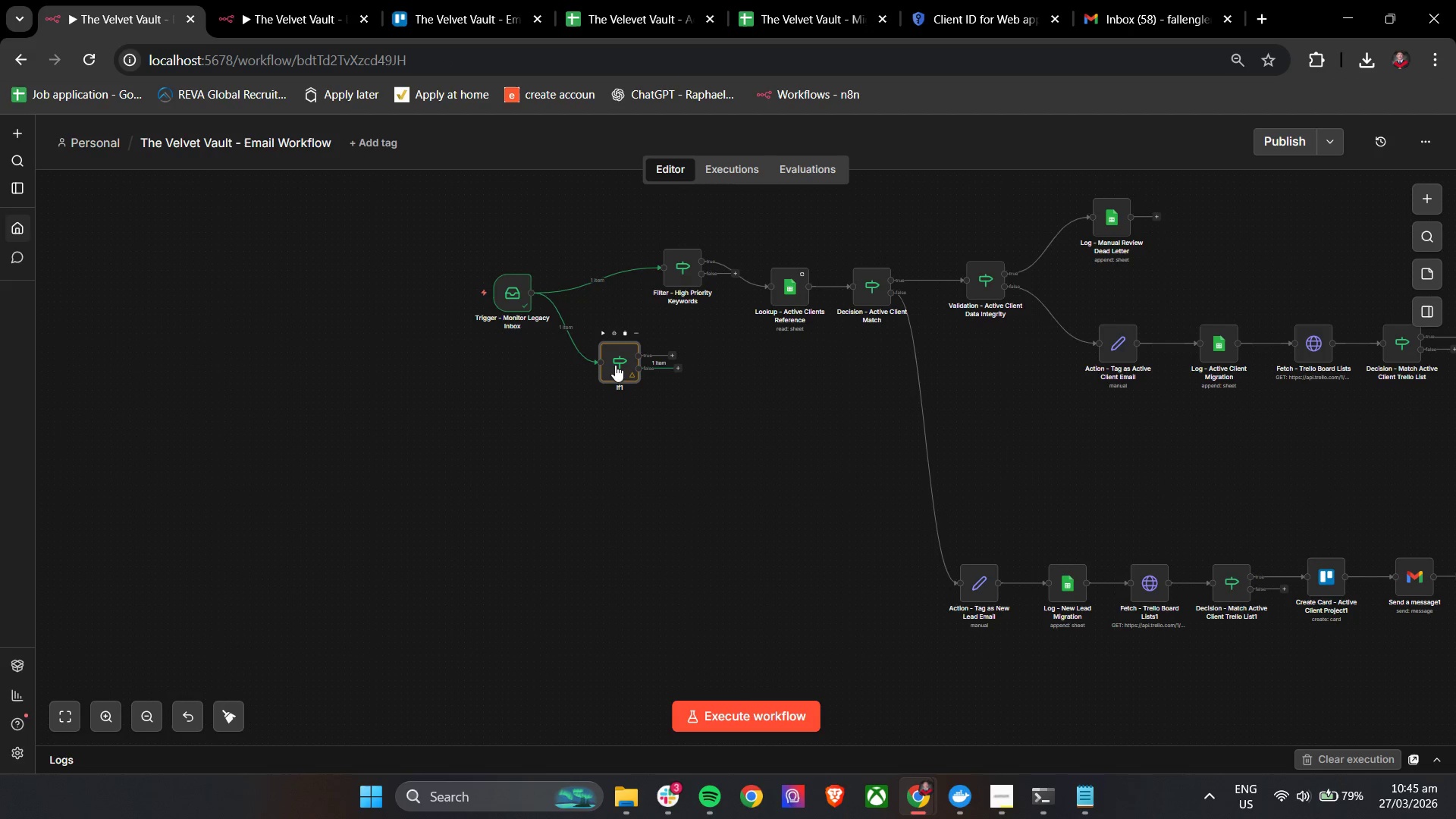 
left_click_drag(start_coordinate=[617, 364], to_coordinate=[783, 392])
 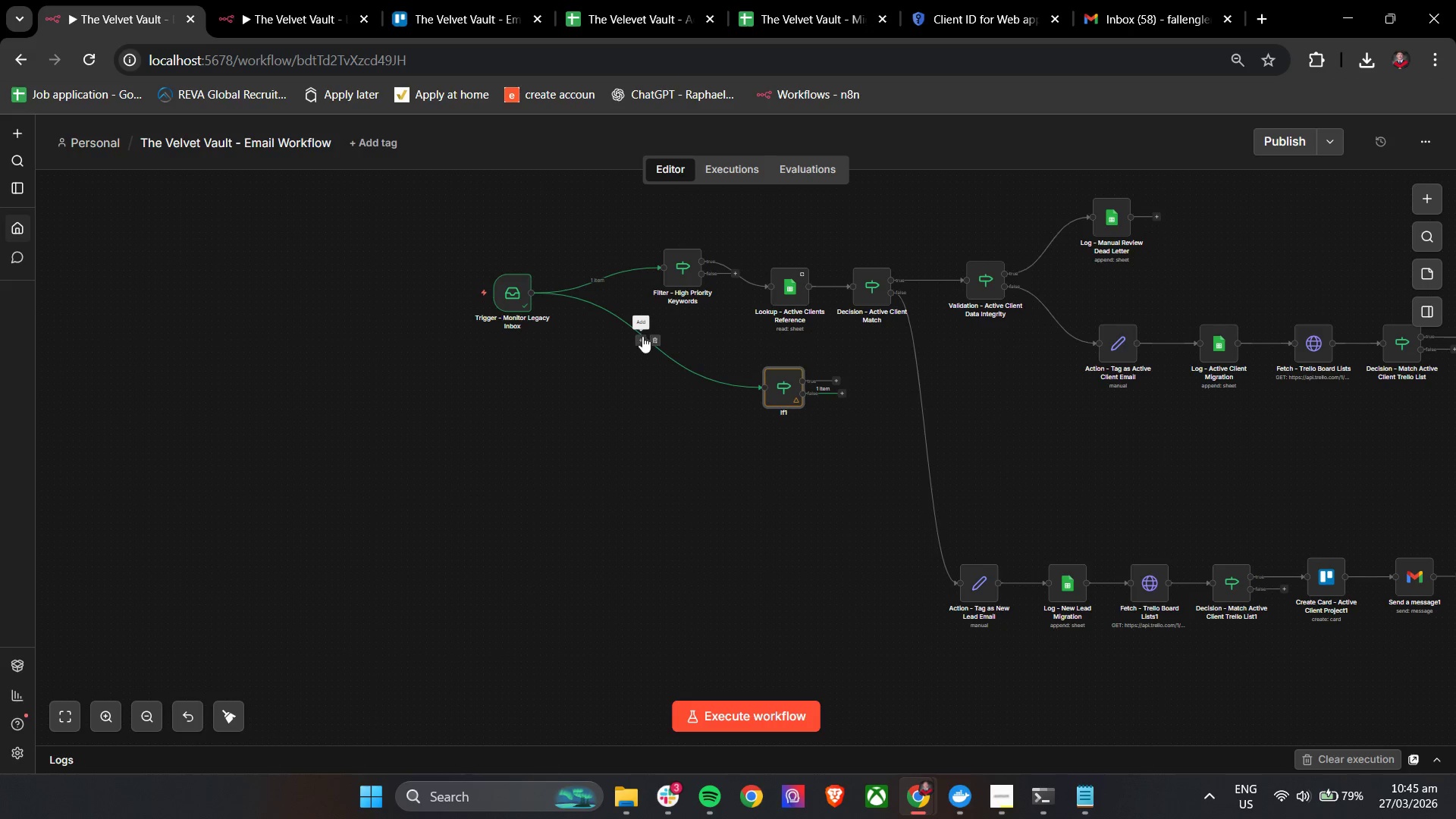 
left_click([642, 342])
 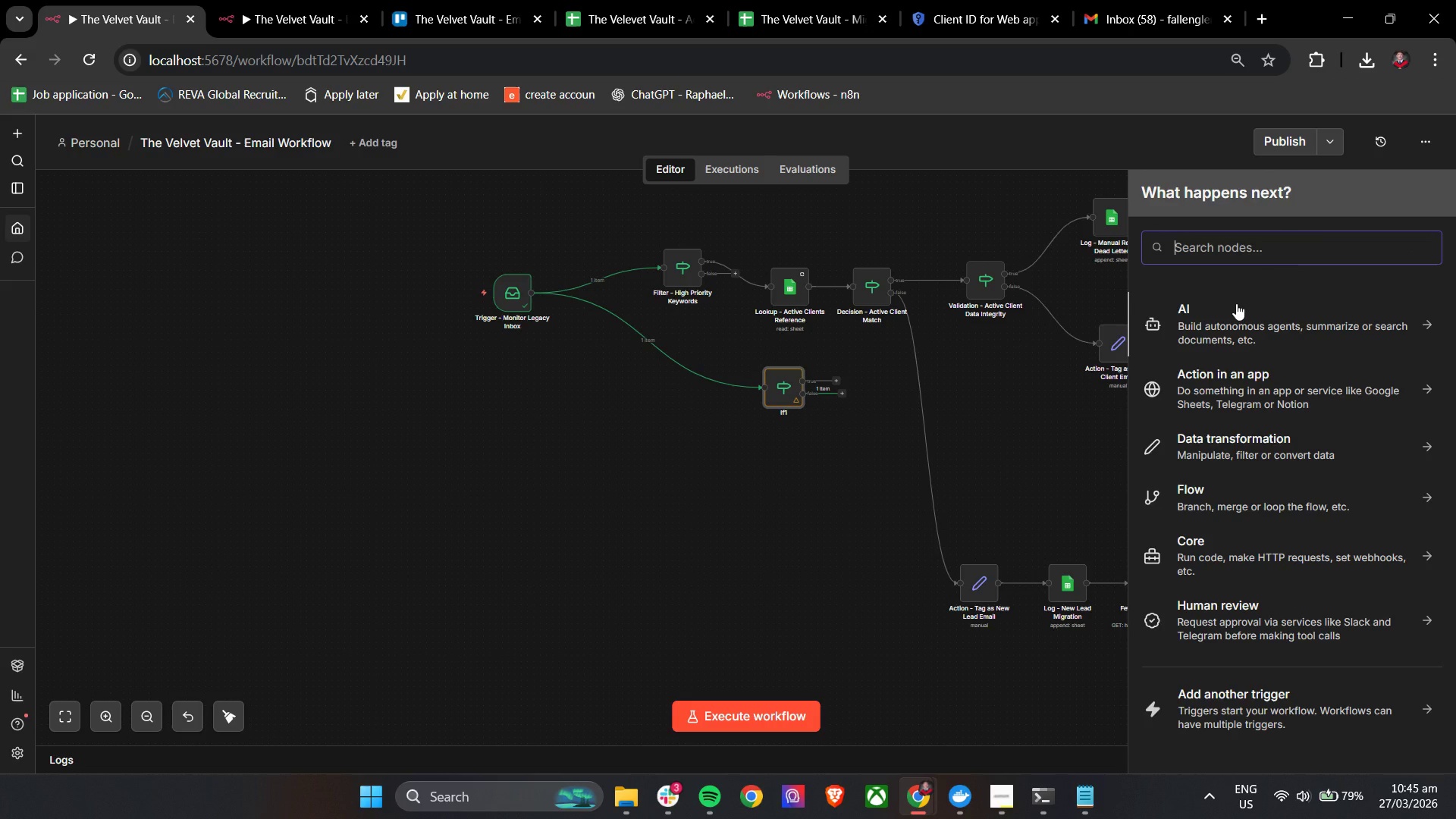 
type(coe)
 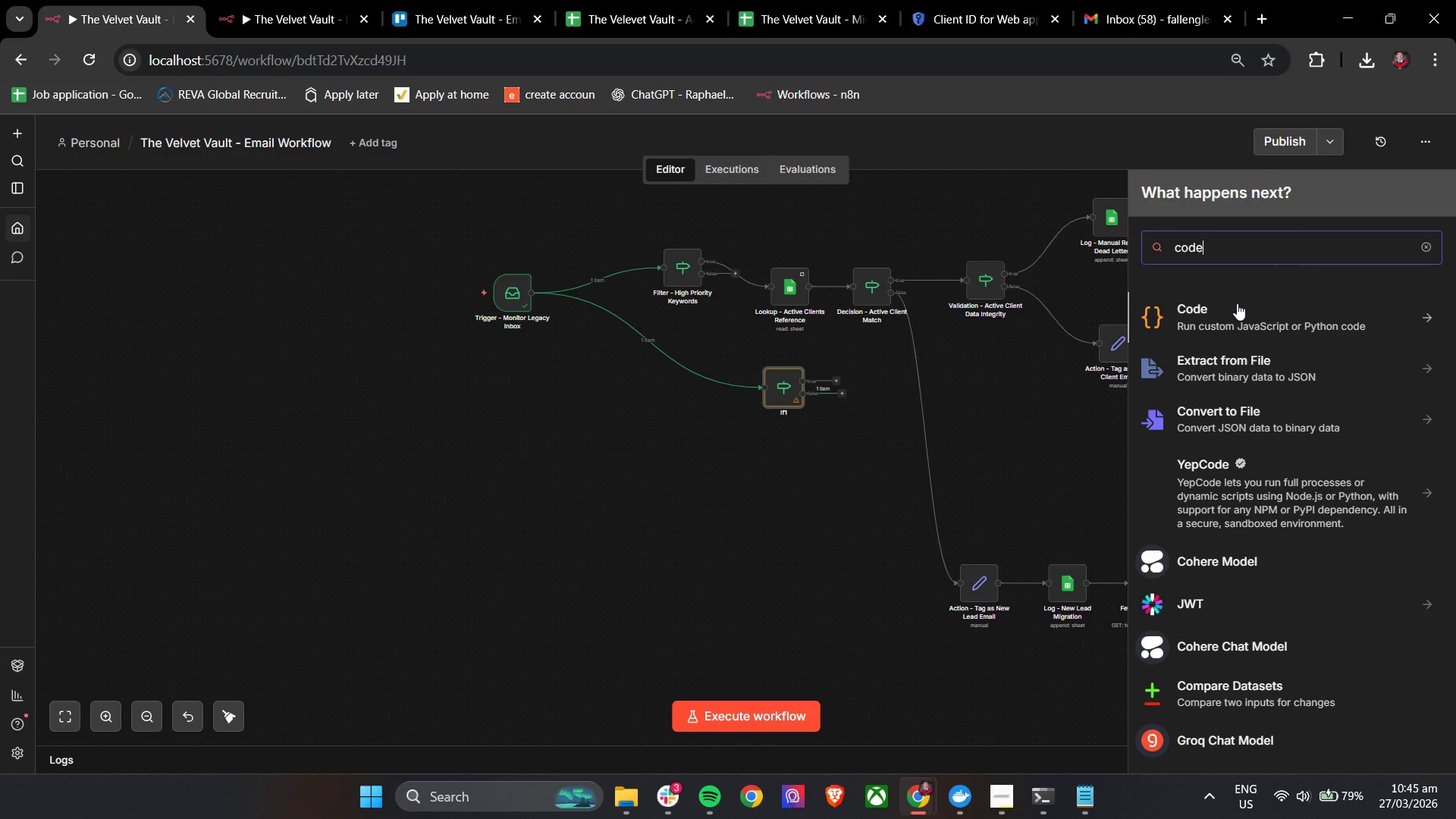 
hold_key(key=D, duration=0.31)
 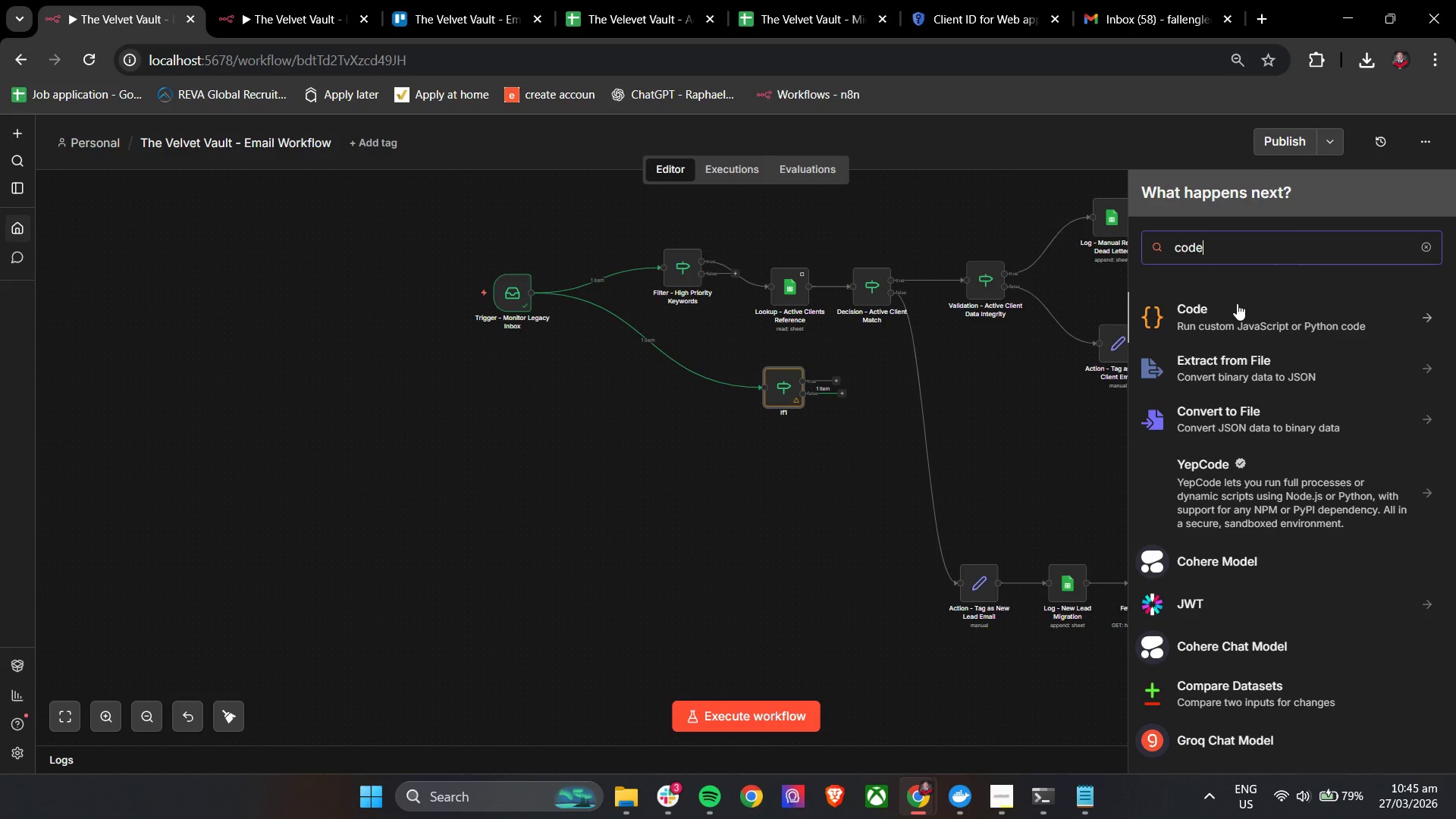 
left_click([1237, 303])
 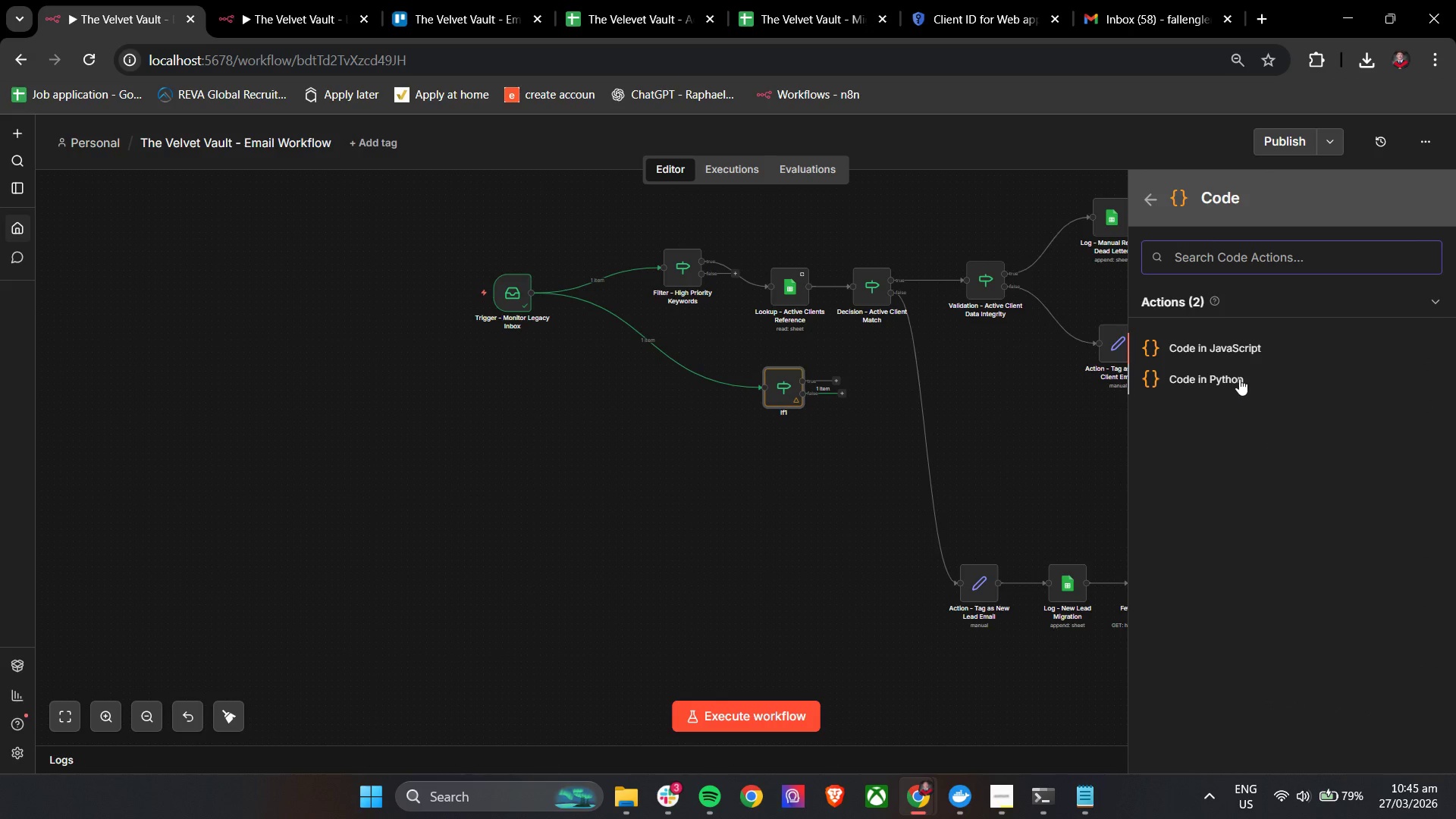 
left_click([1241, 354])
 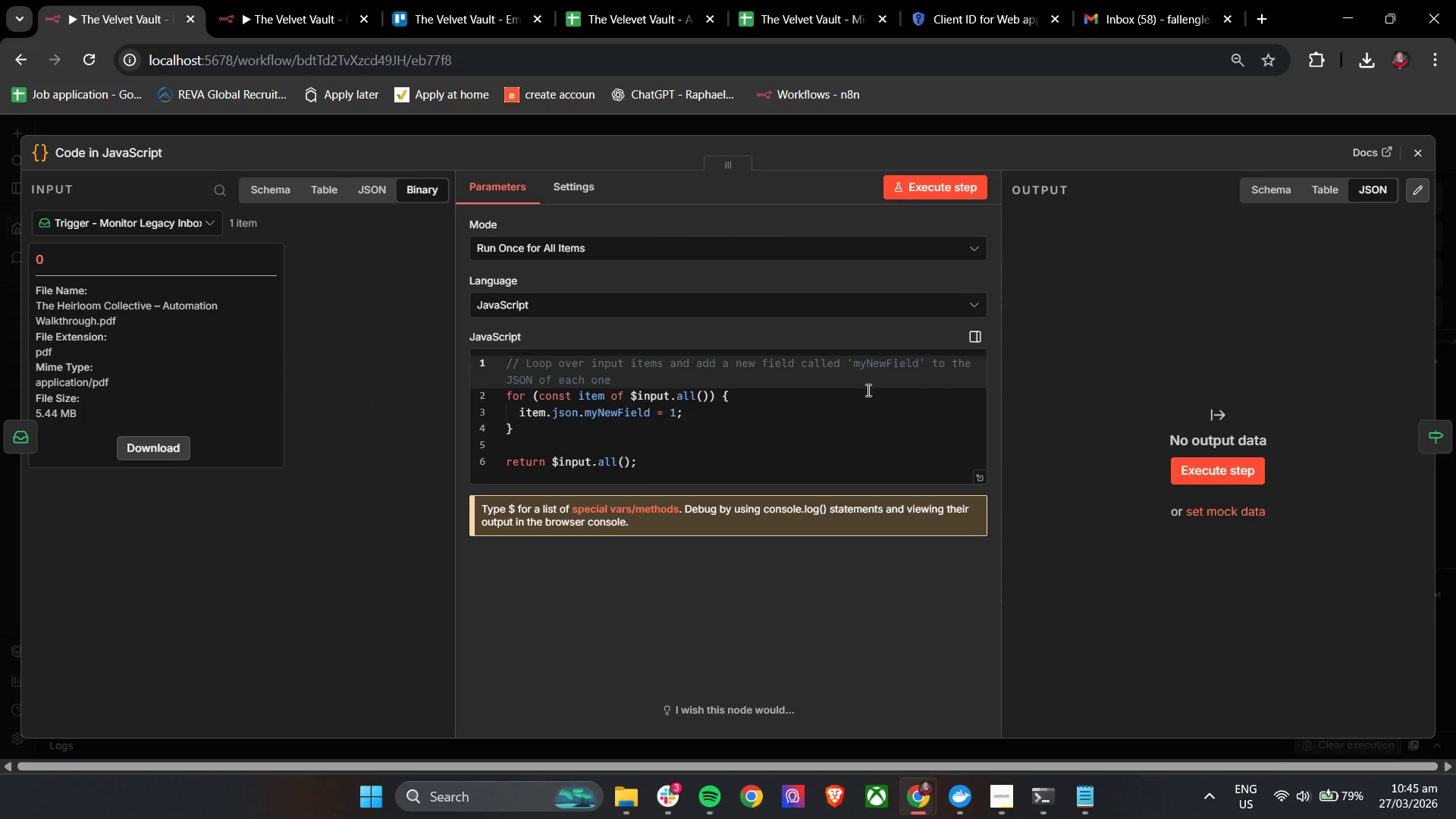 
left_click([757, 450])
 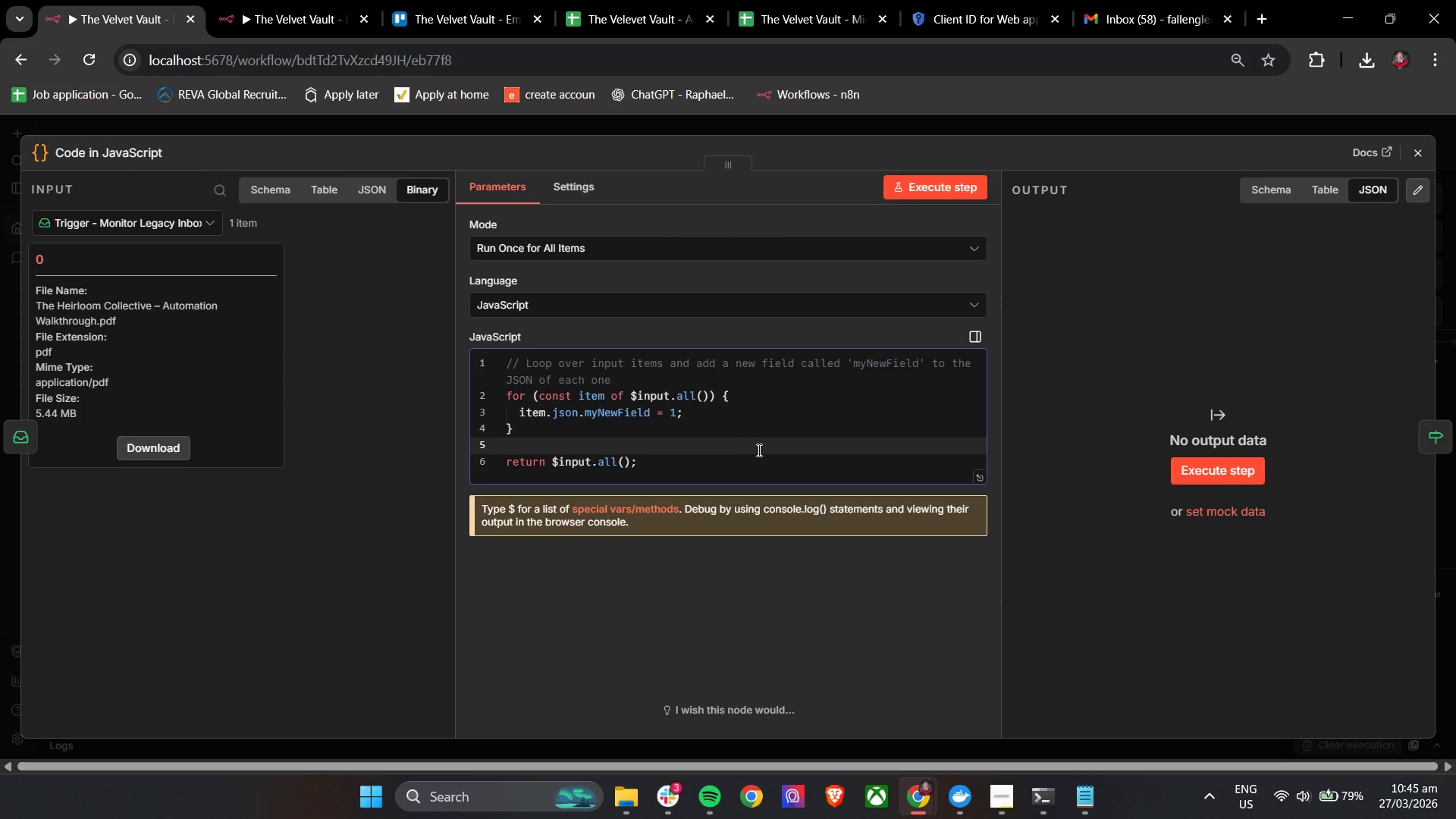 
key(Control+A)
 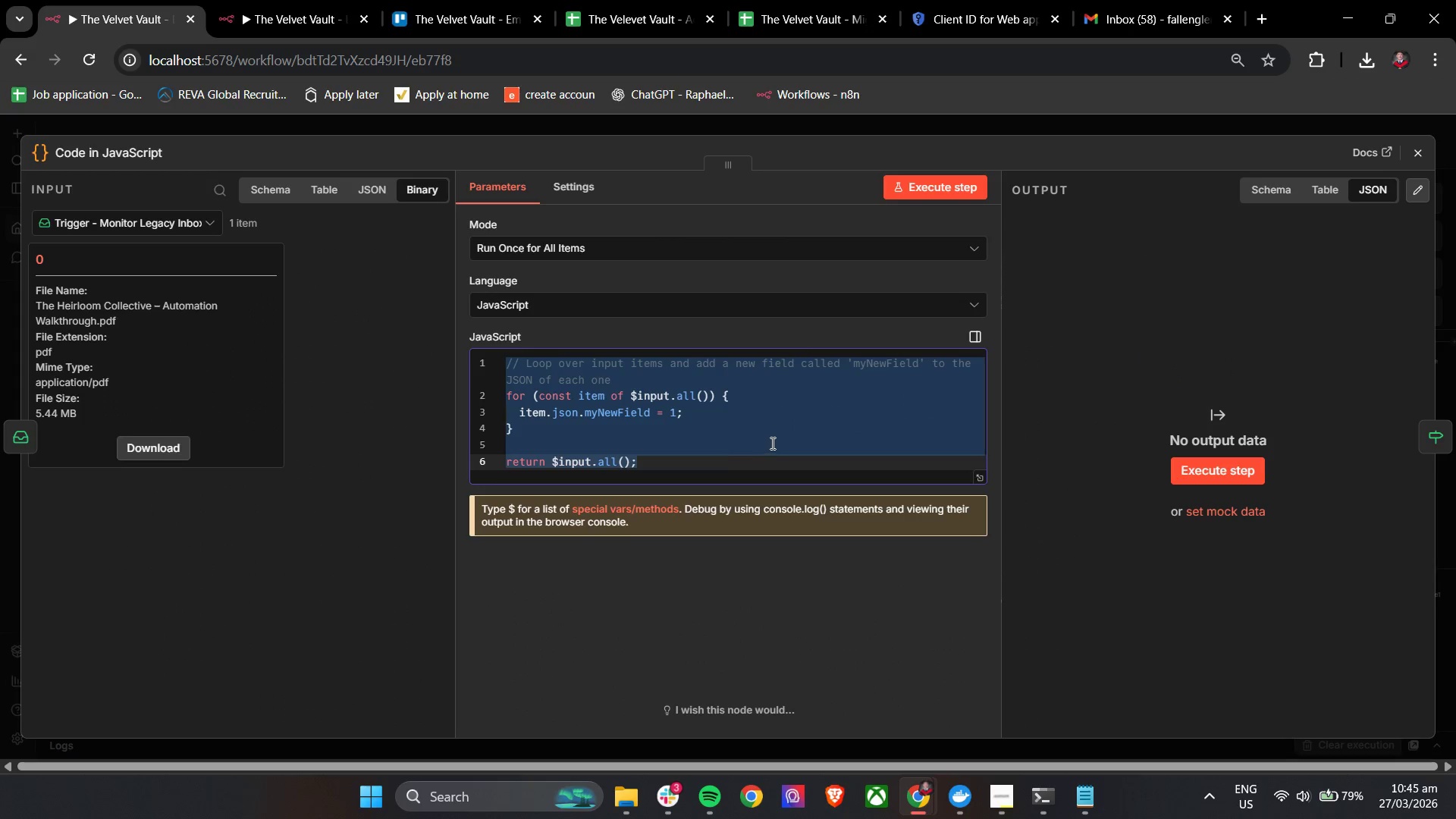 
key(Backspace)
 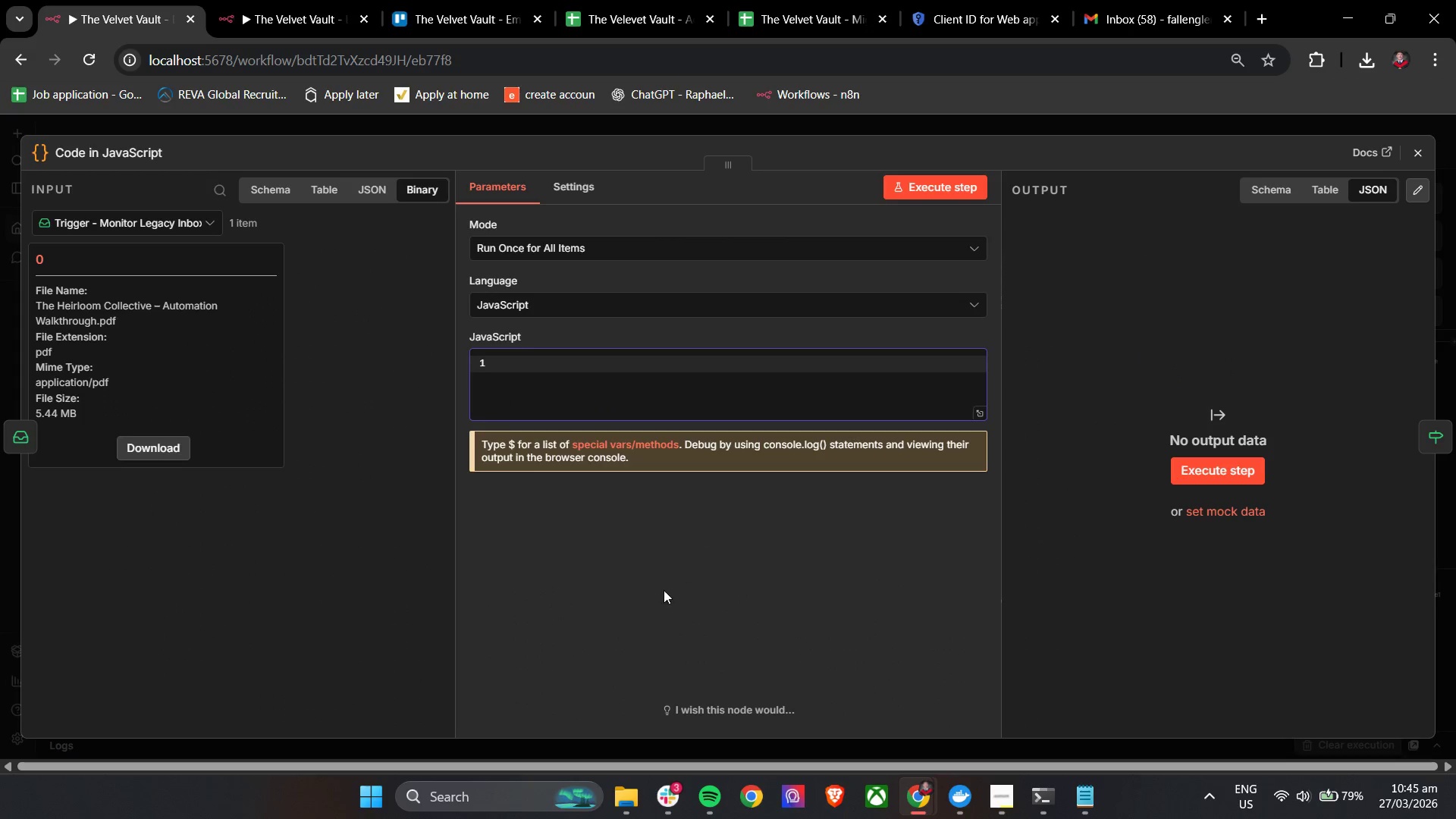 
left_click([665, 588])
 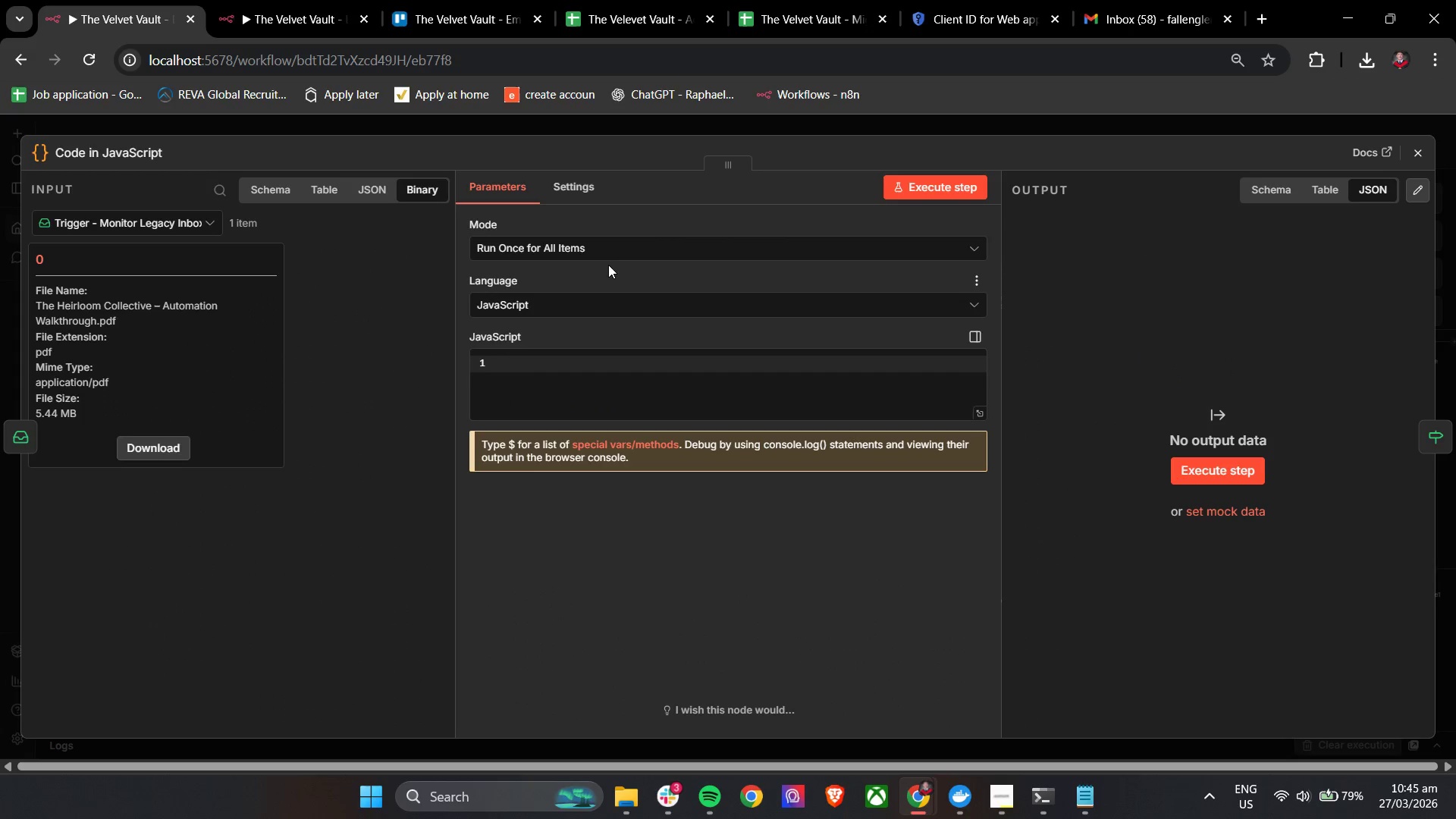 
double_click([607, 253])
 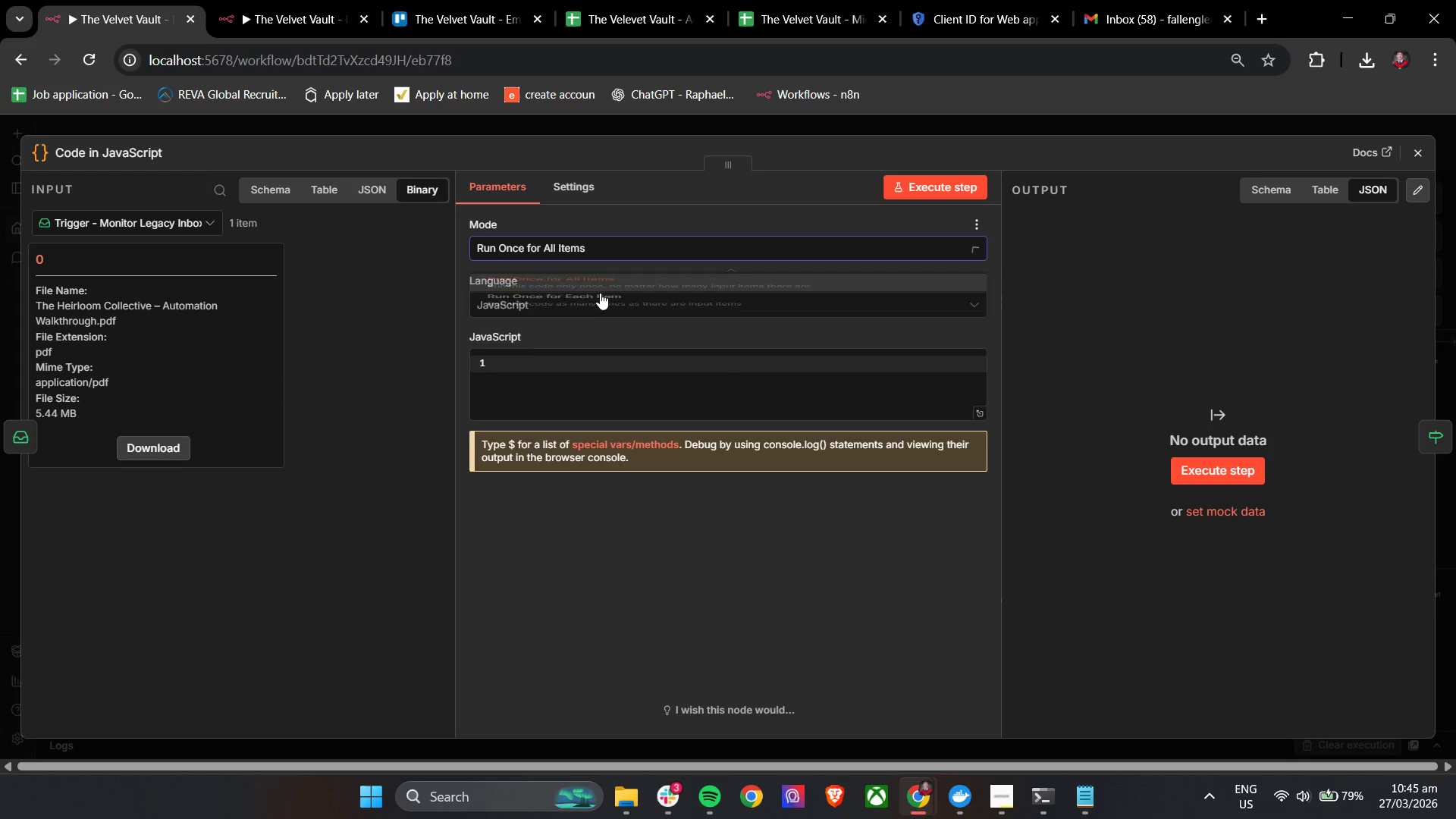 
double_click([576, 301])
 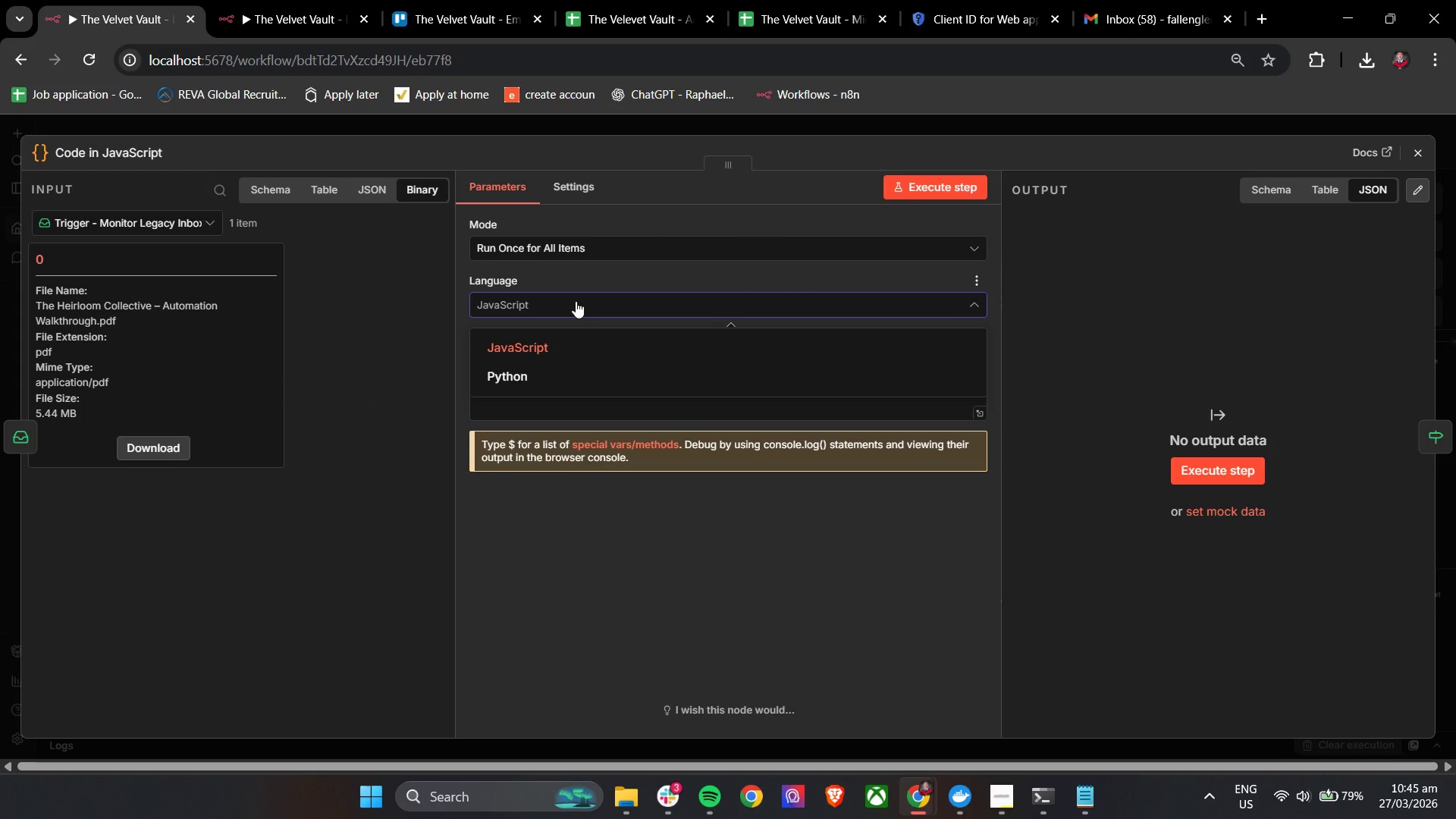 
left_click([576, 301])
 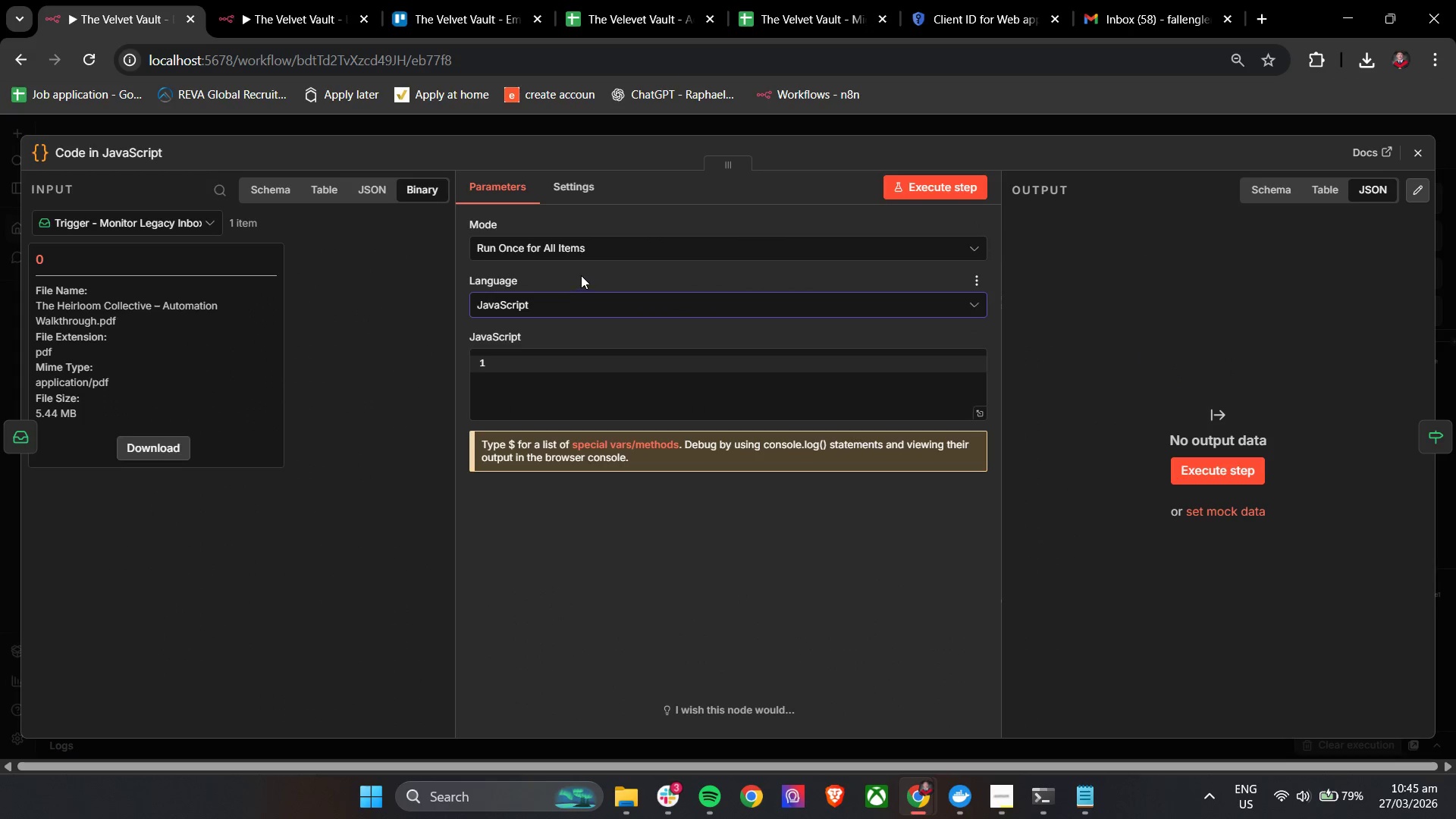 
double_click([581, 275])
 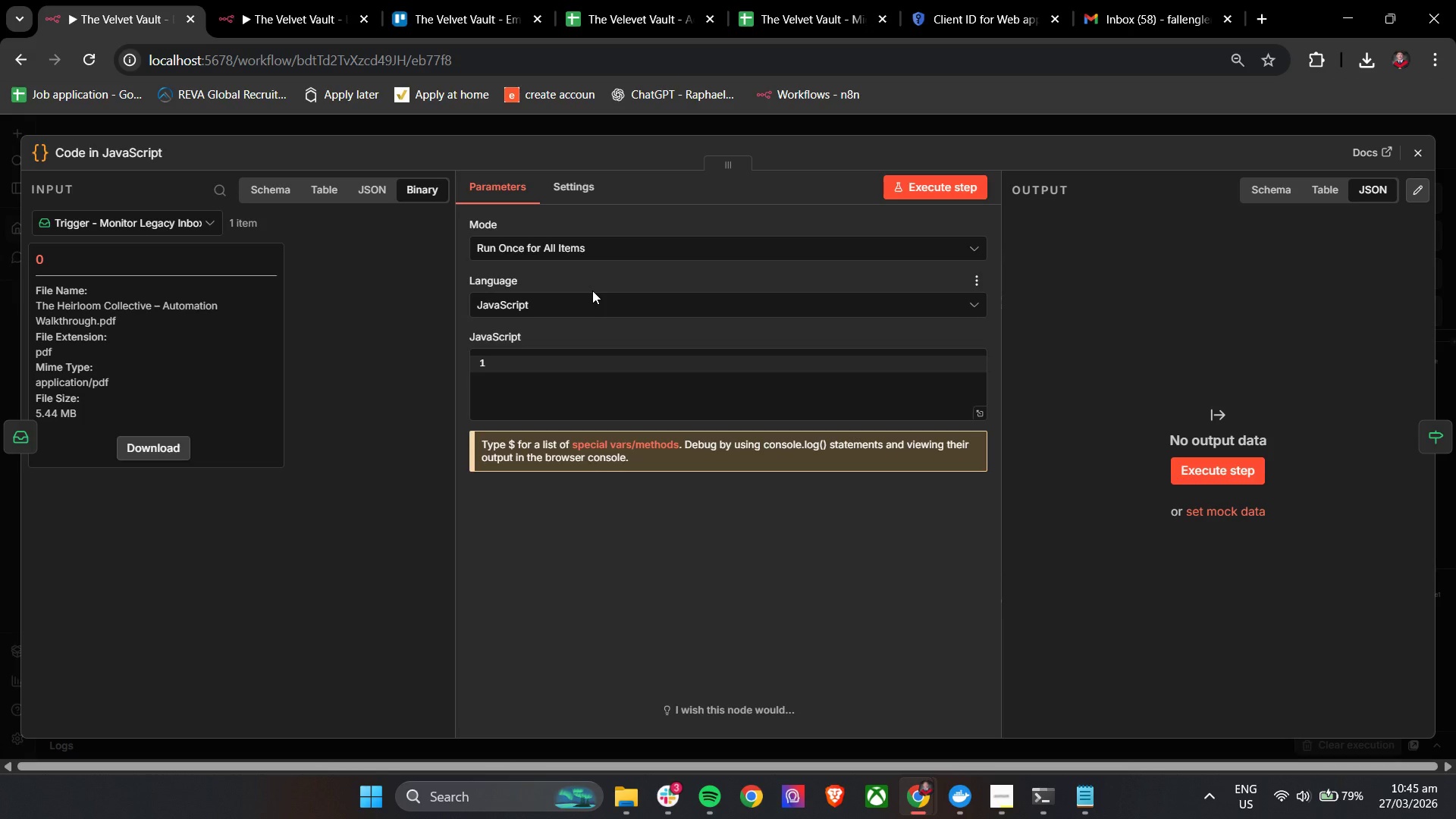 
wait(10.66)
 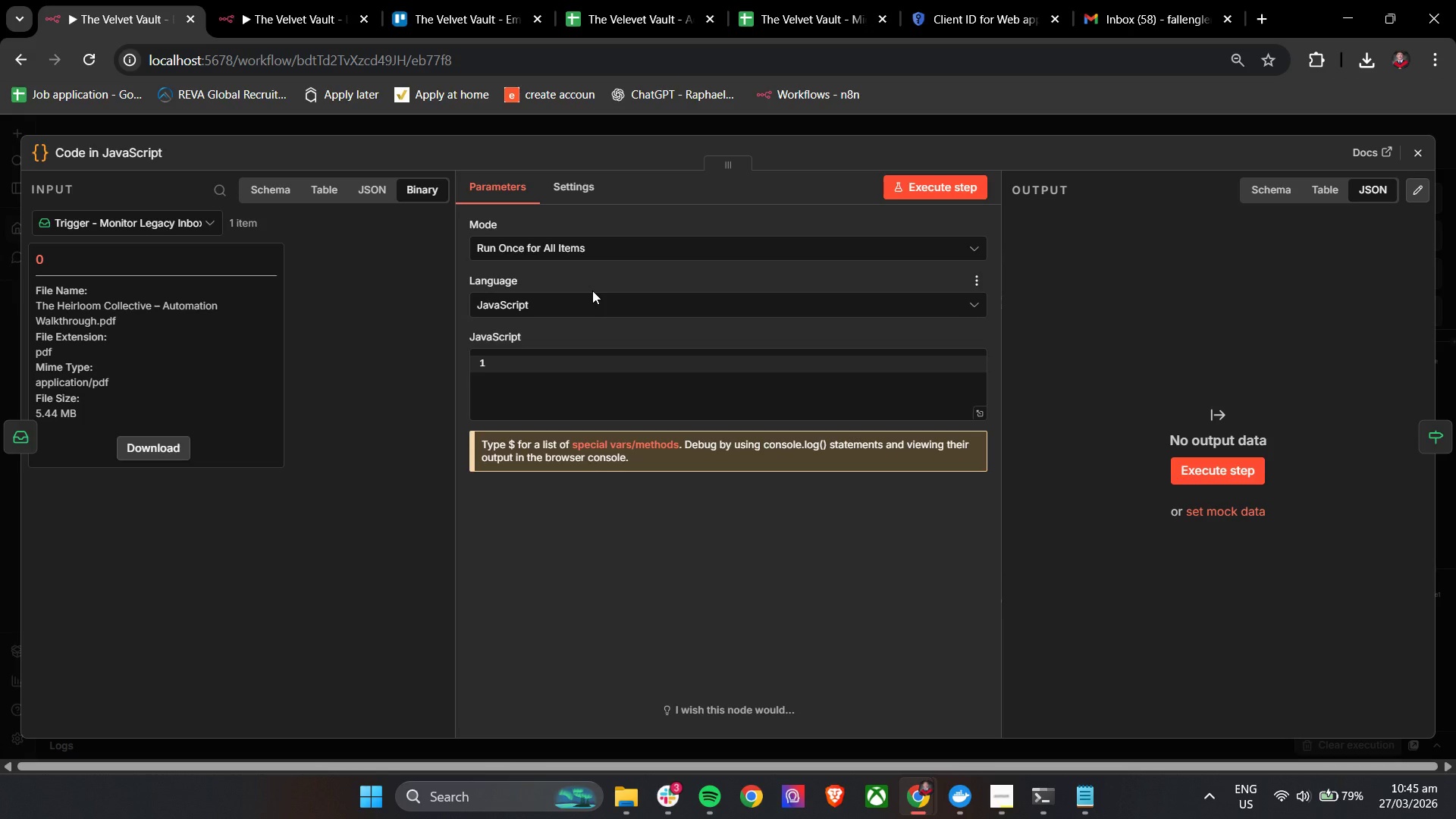 
left_click([1250, 711])
 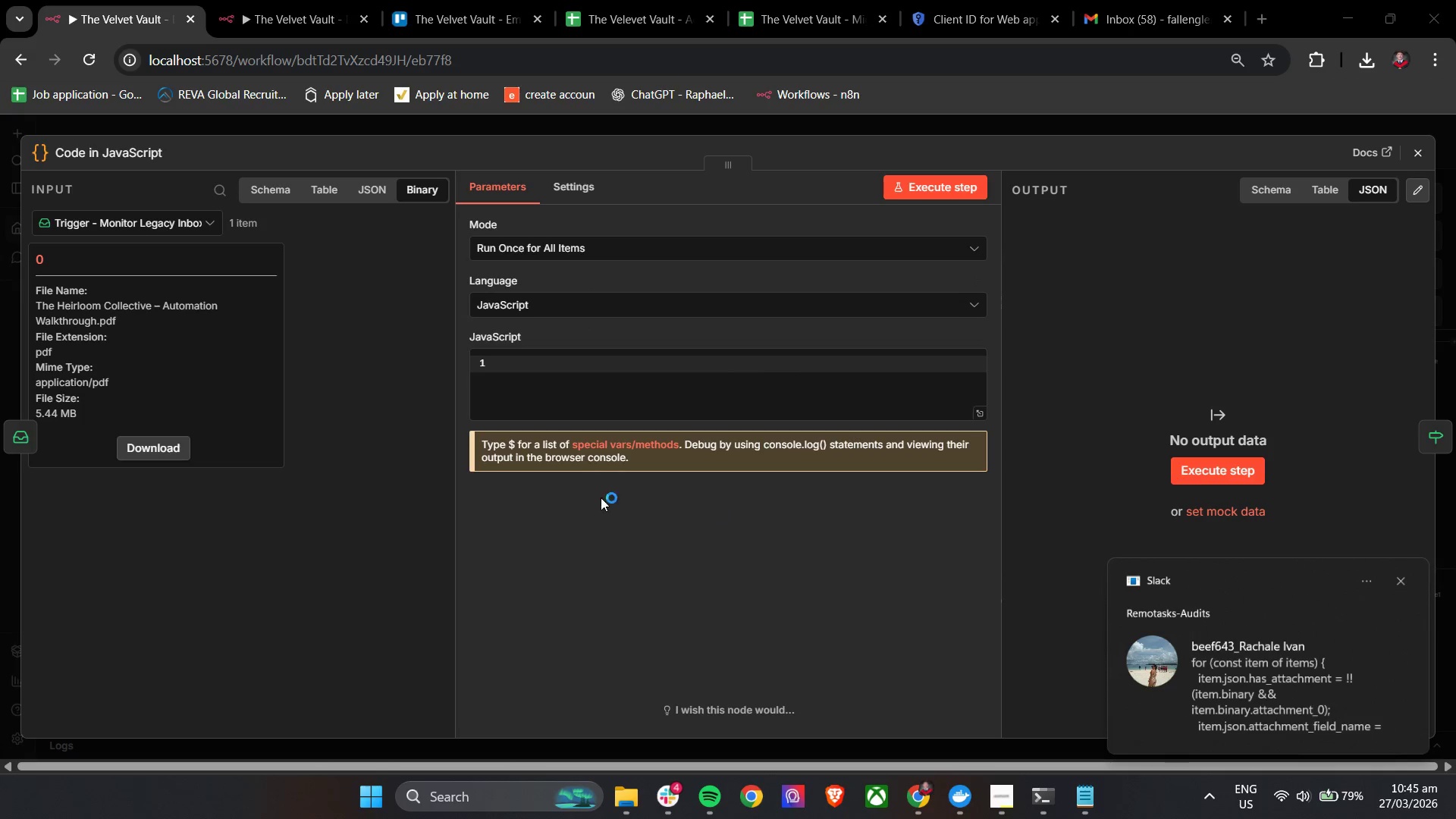 
key(Unknown)
 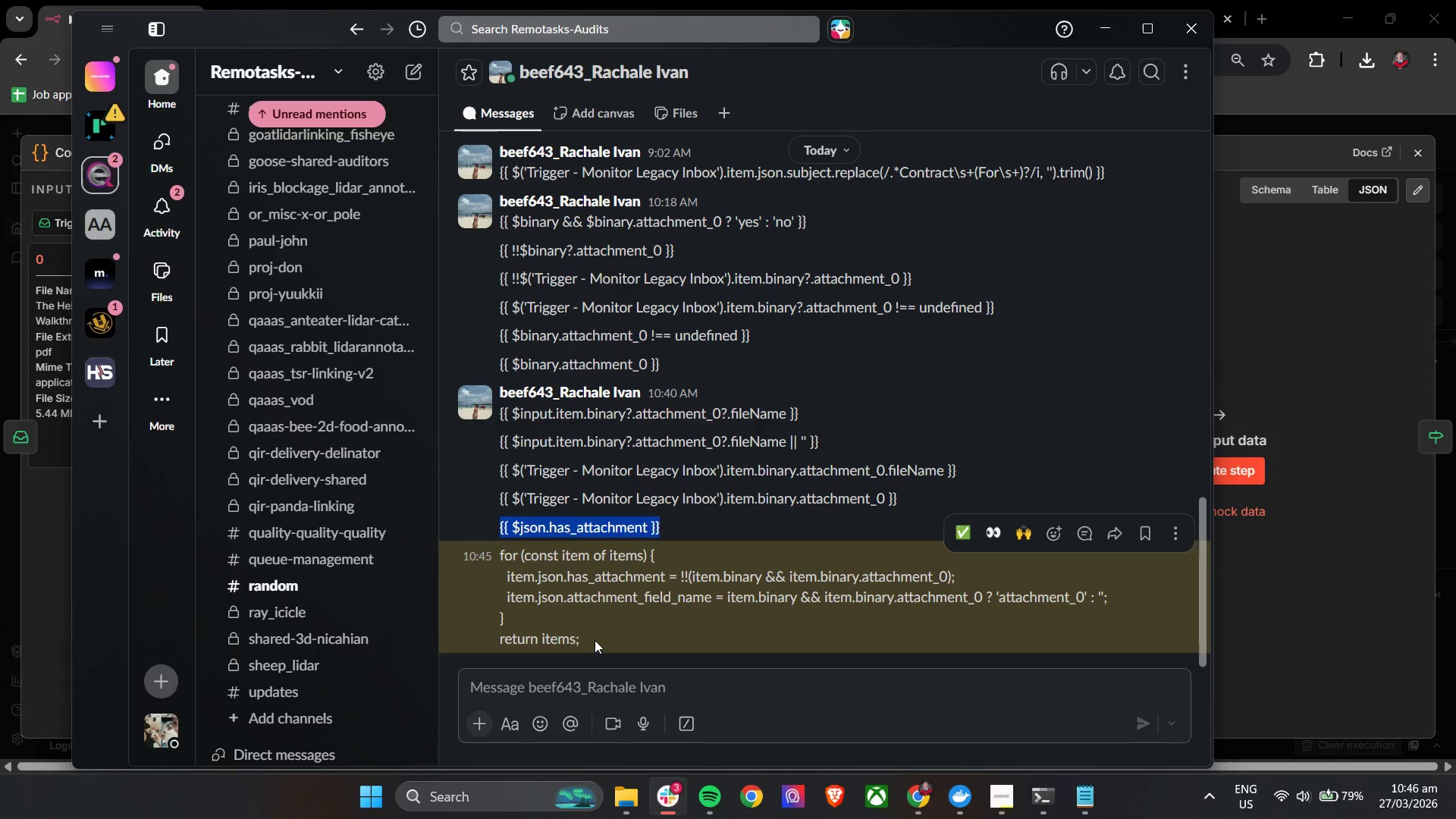 
left_click([593, 642])
 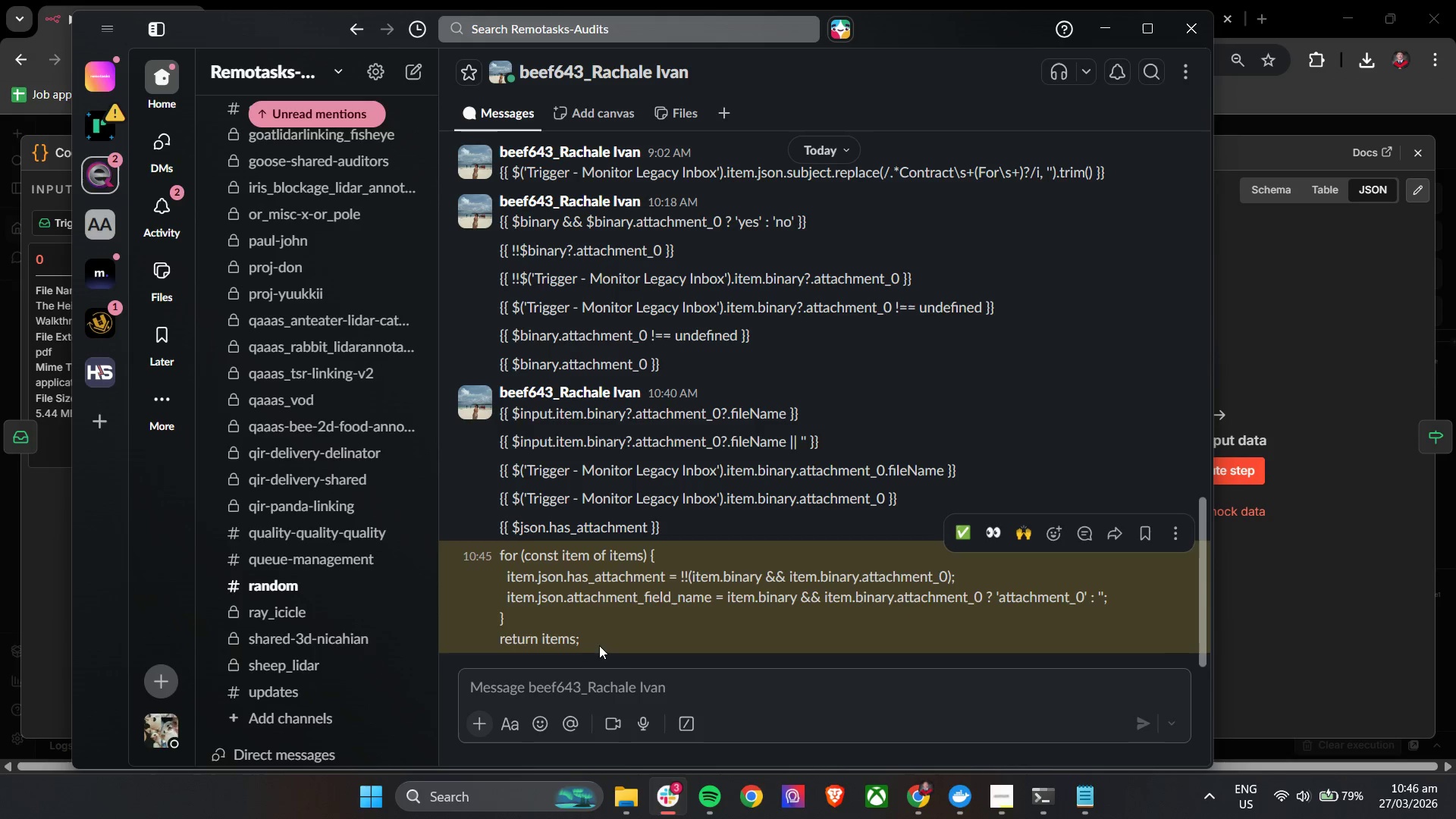 
left_click_drag(start_coordinate=[599, 645], to_coordinate=[494, 547])
 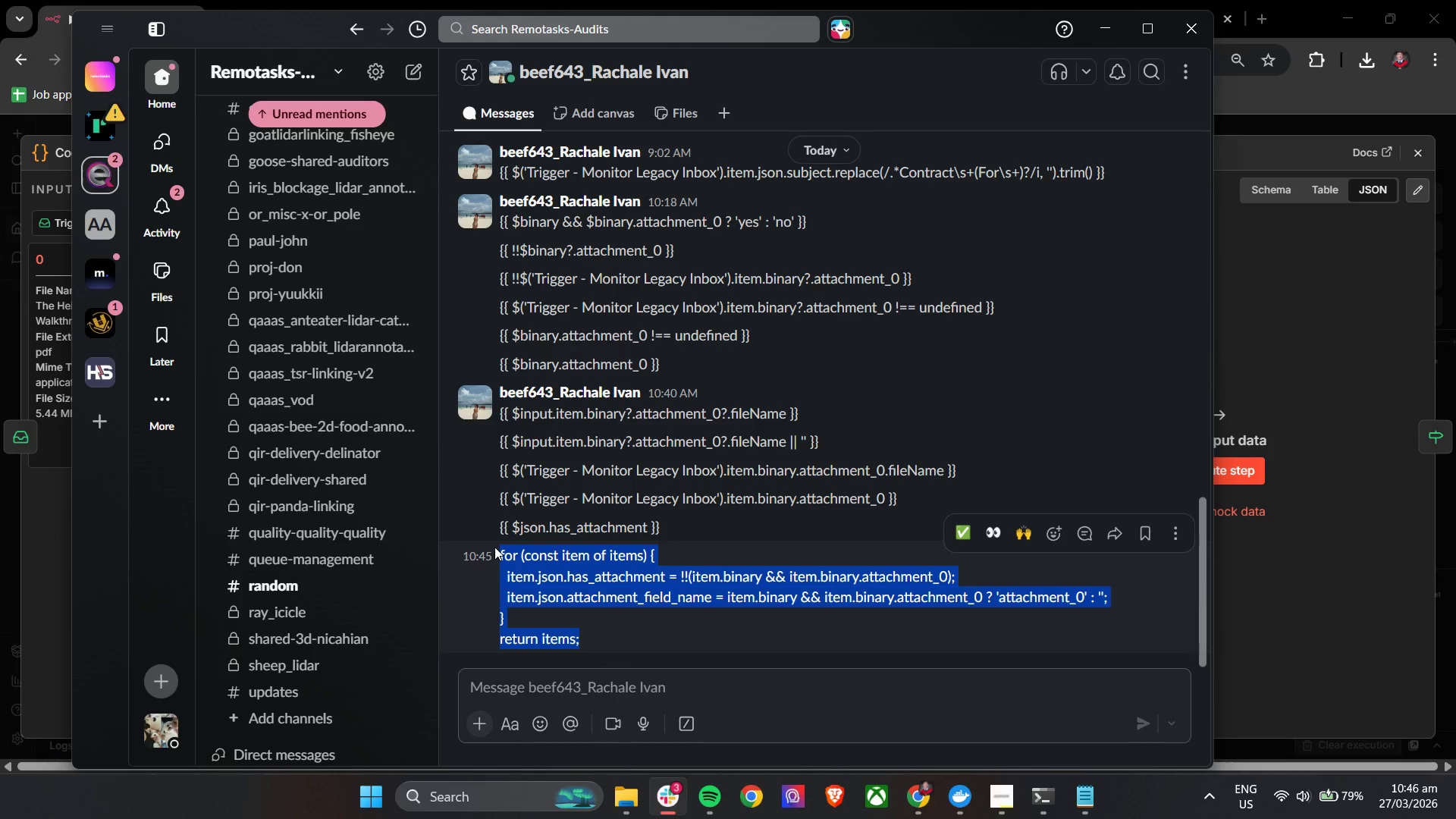 
key(Control+C)
 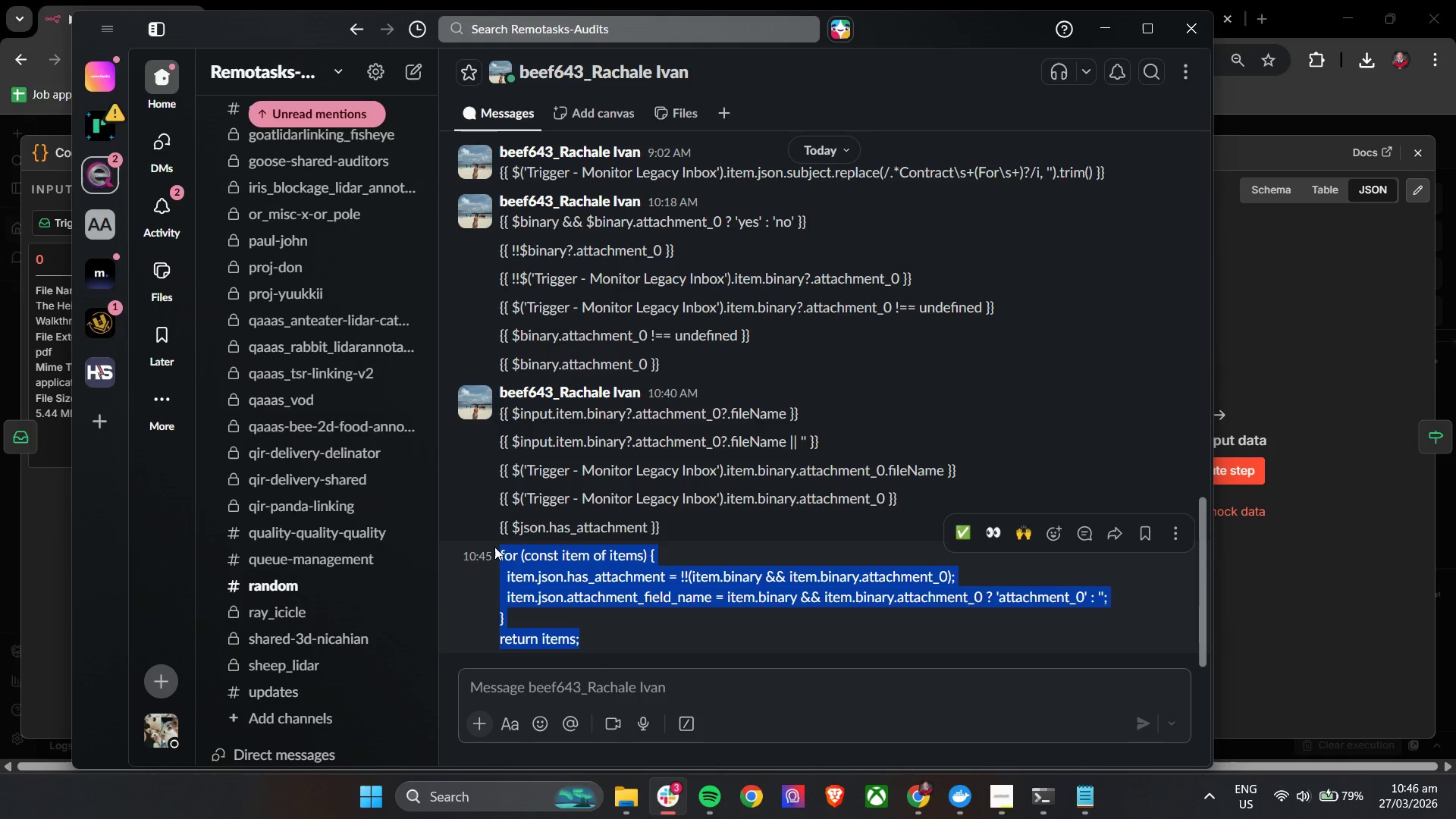 
key(Control+C)
 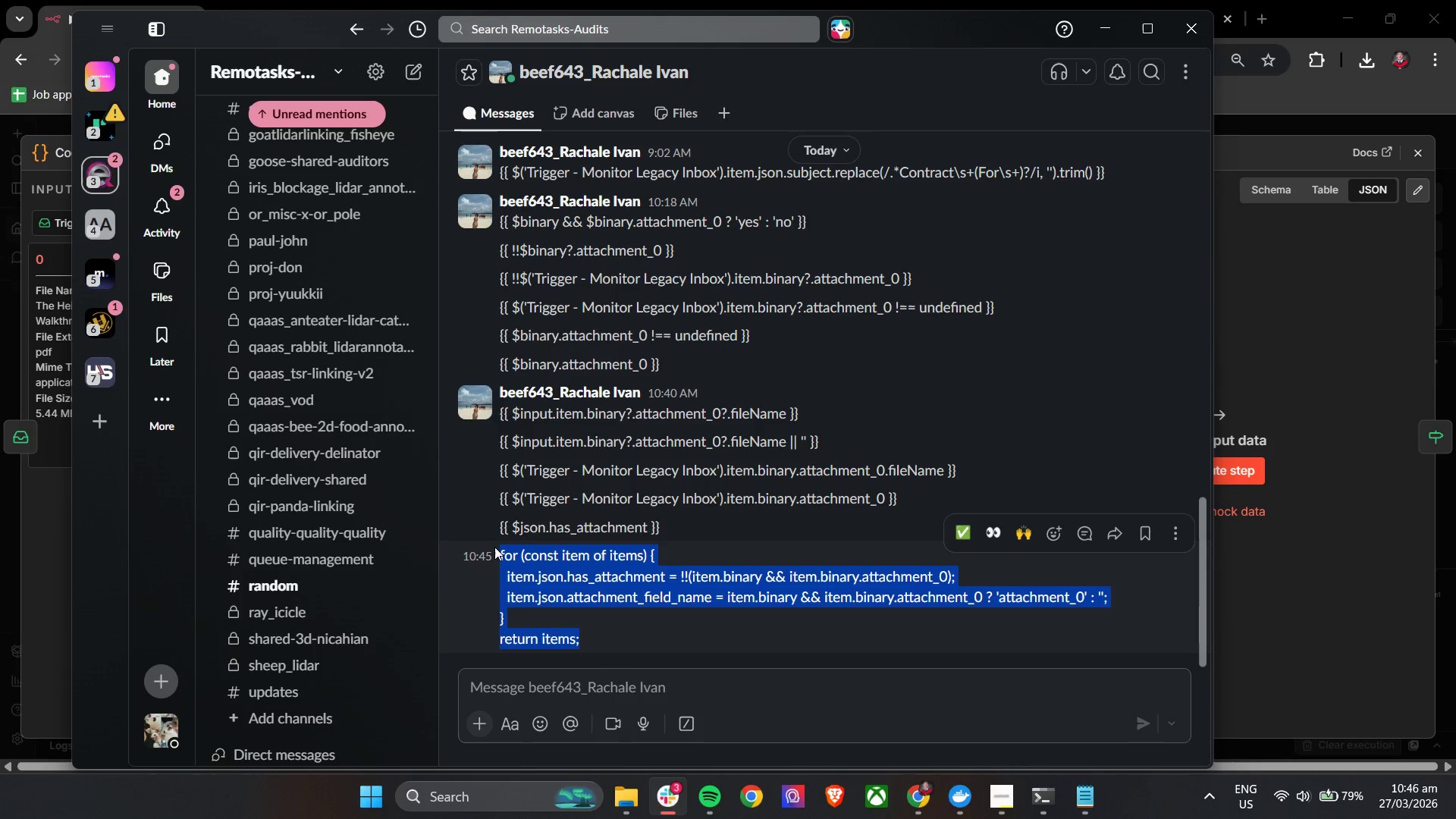 
key(Control+C)
 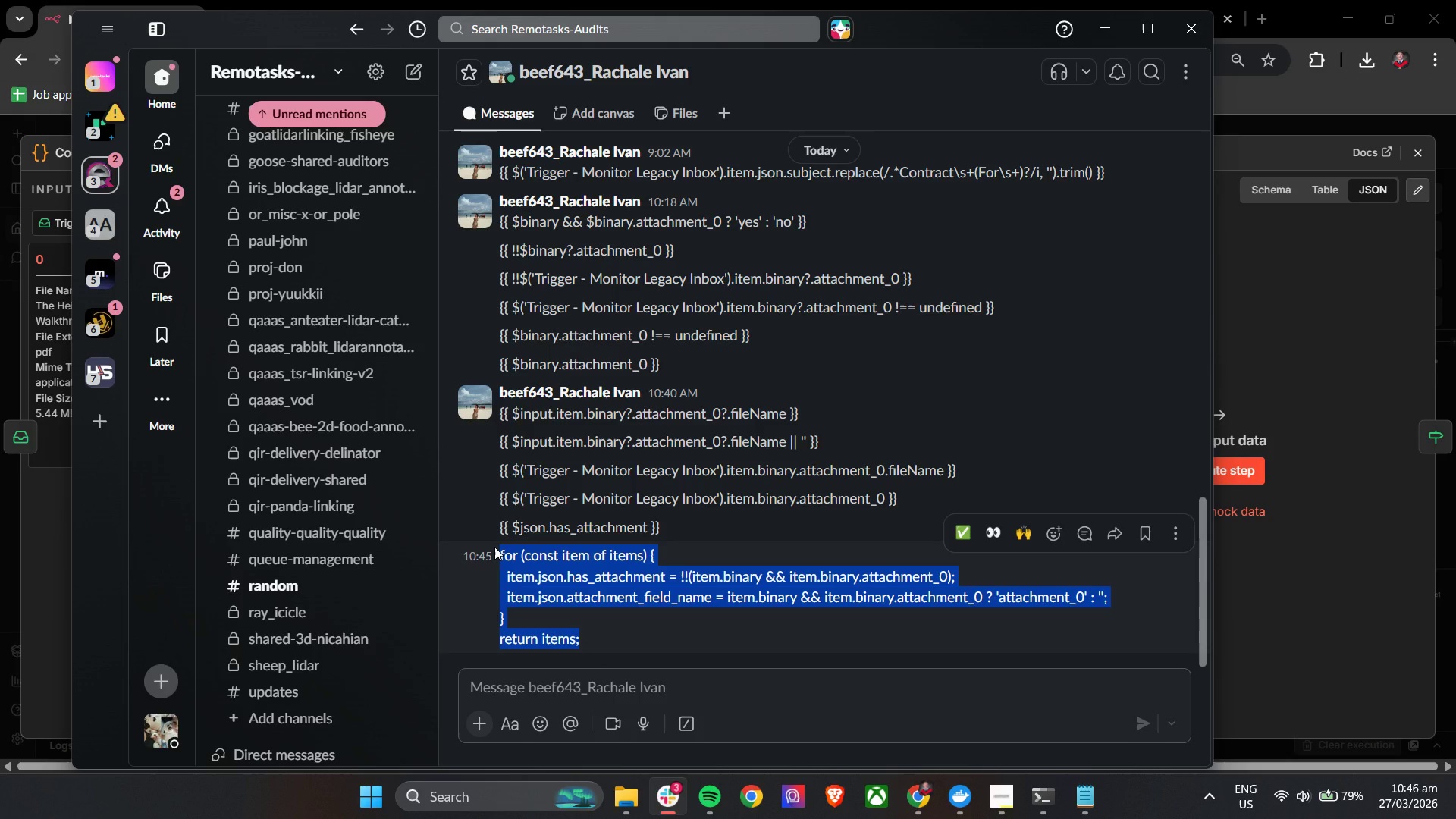 
key(Control+C)
 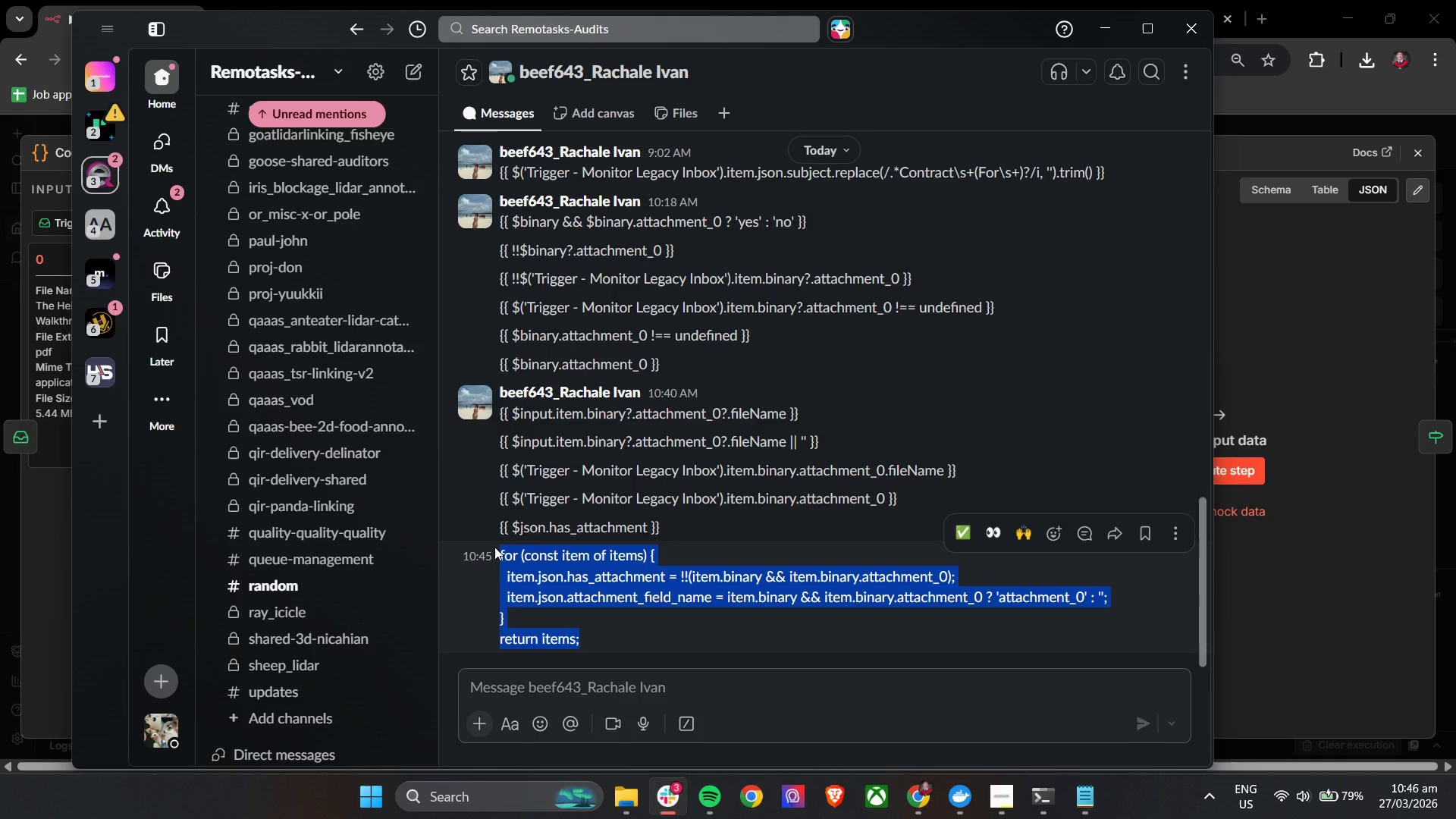 
key(Control+C)
 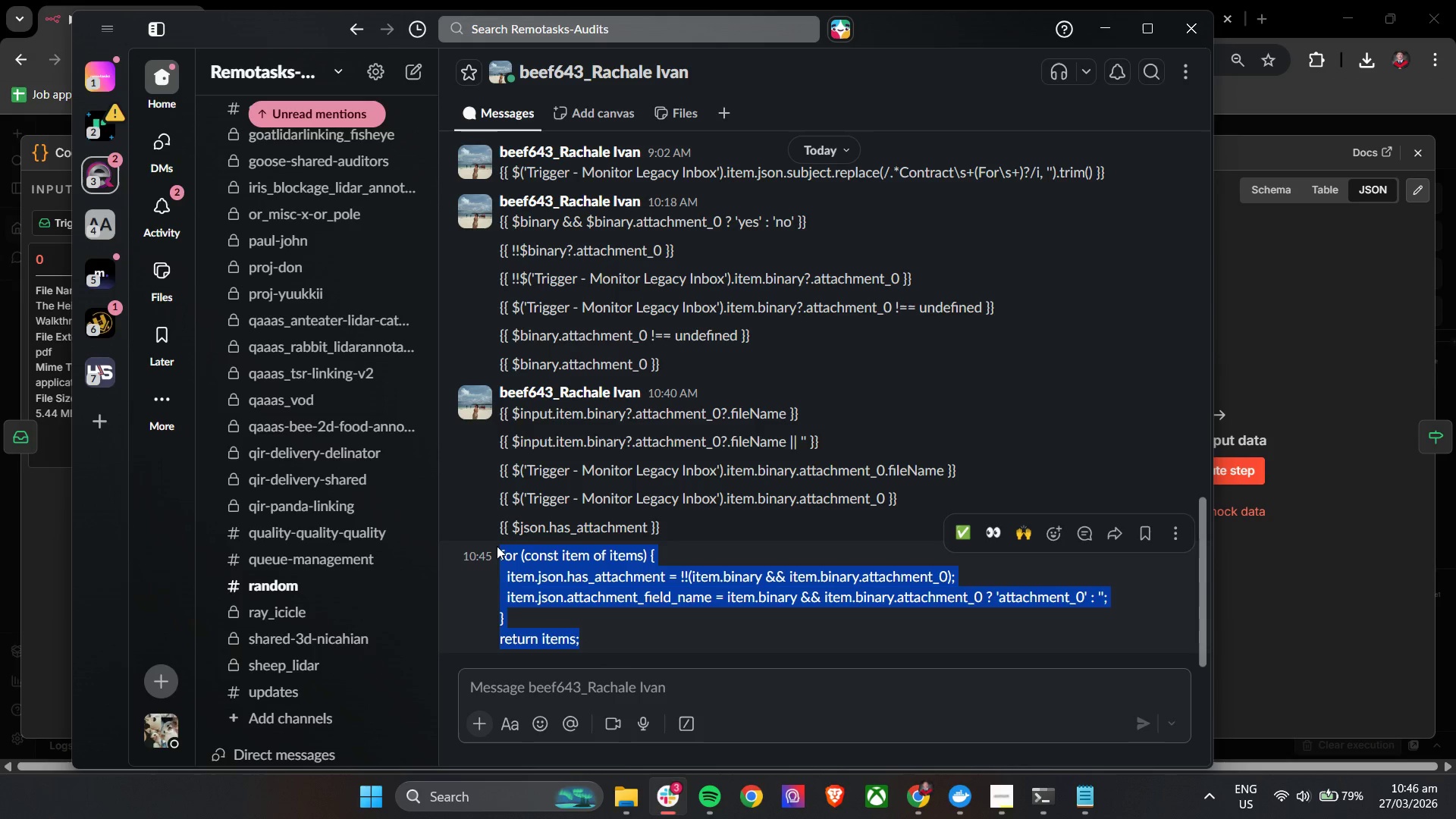 
key(Control+C)
 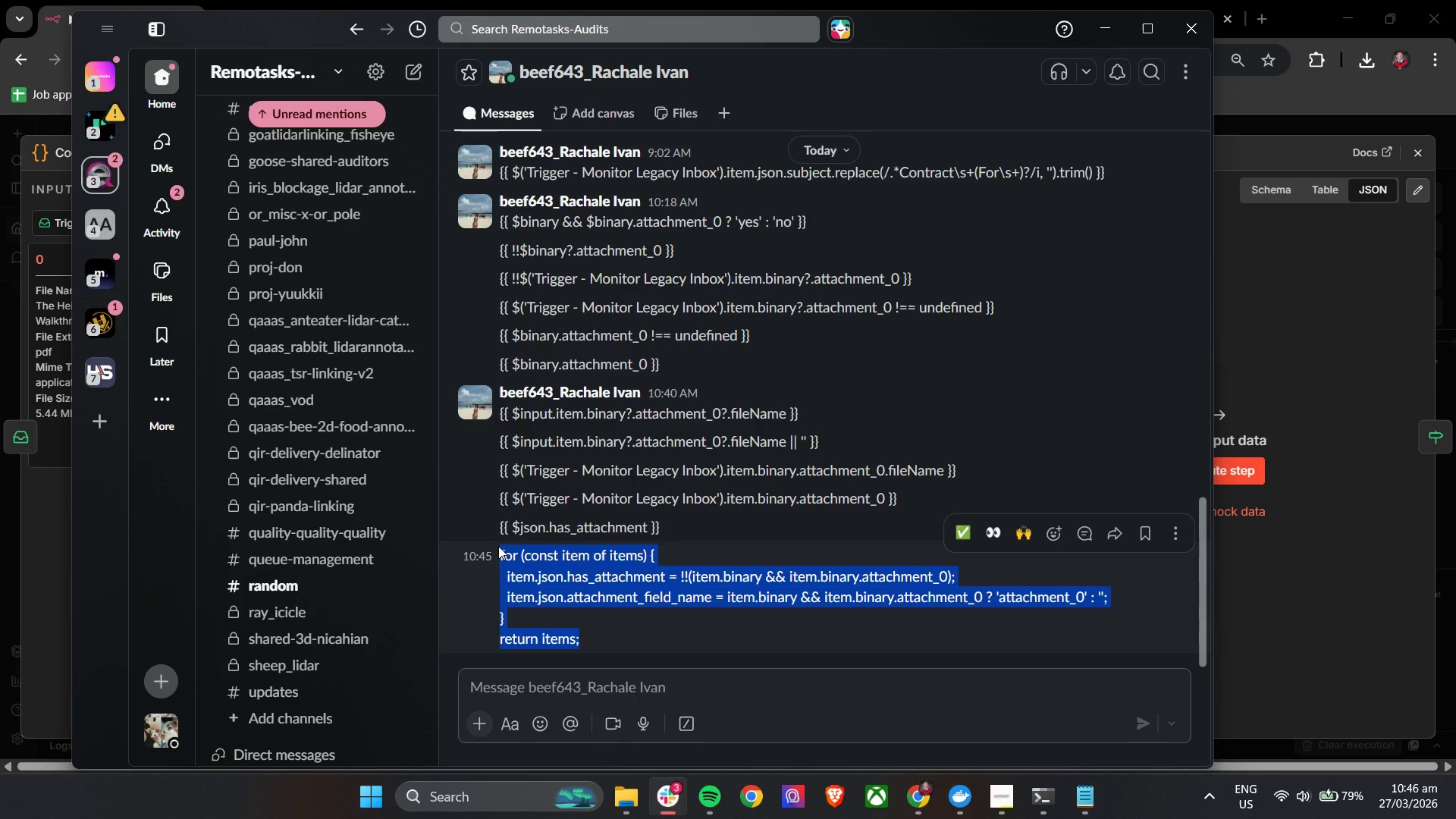 
key(Control+C)
 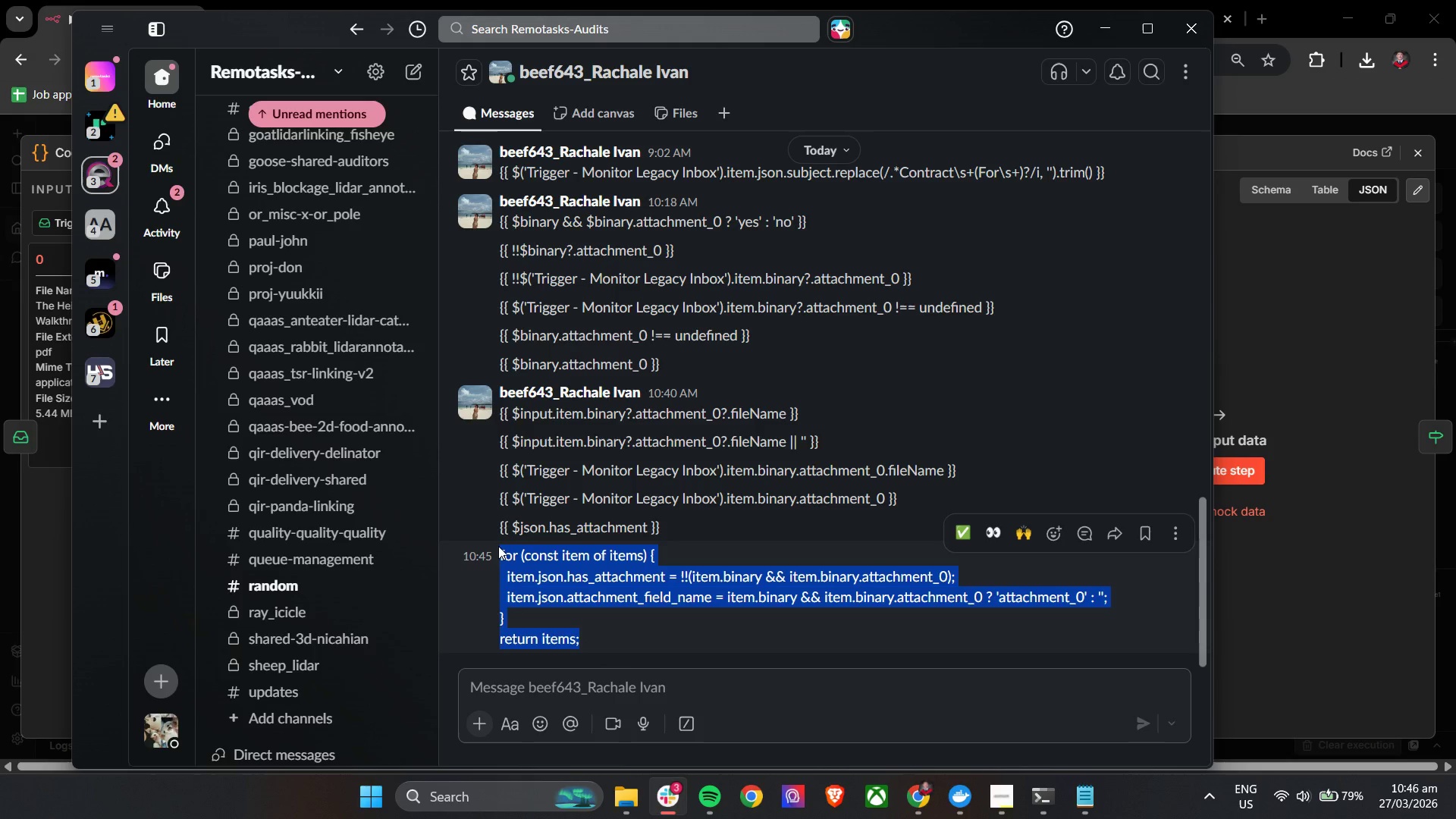 
key(Control+C)
 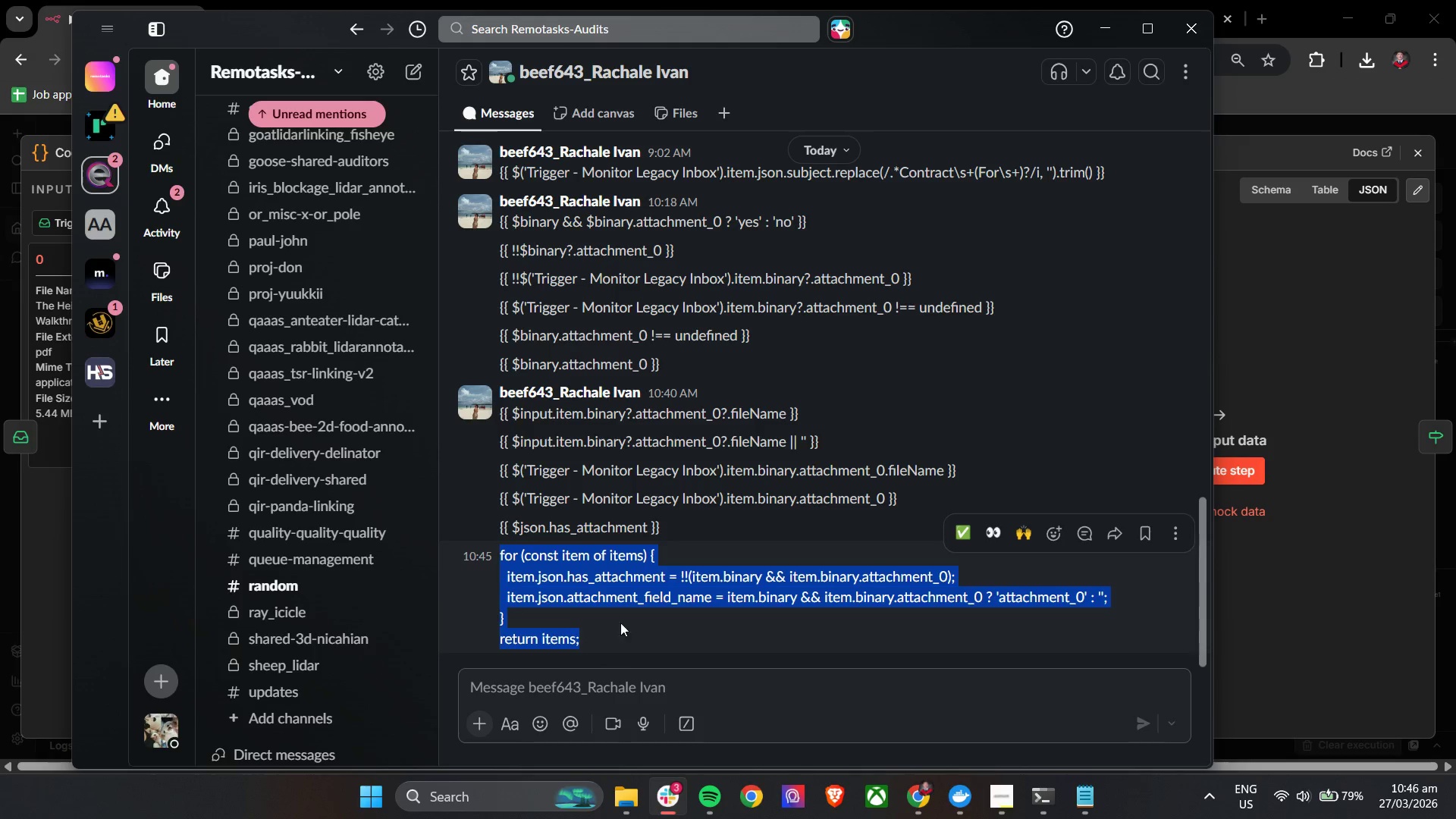 
left_click([620, 639])
 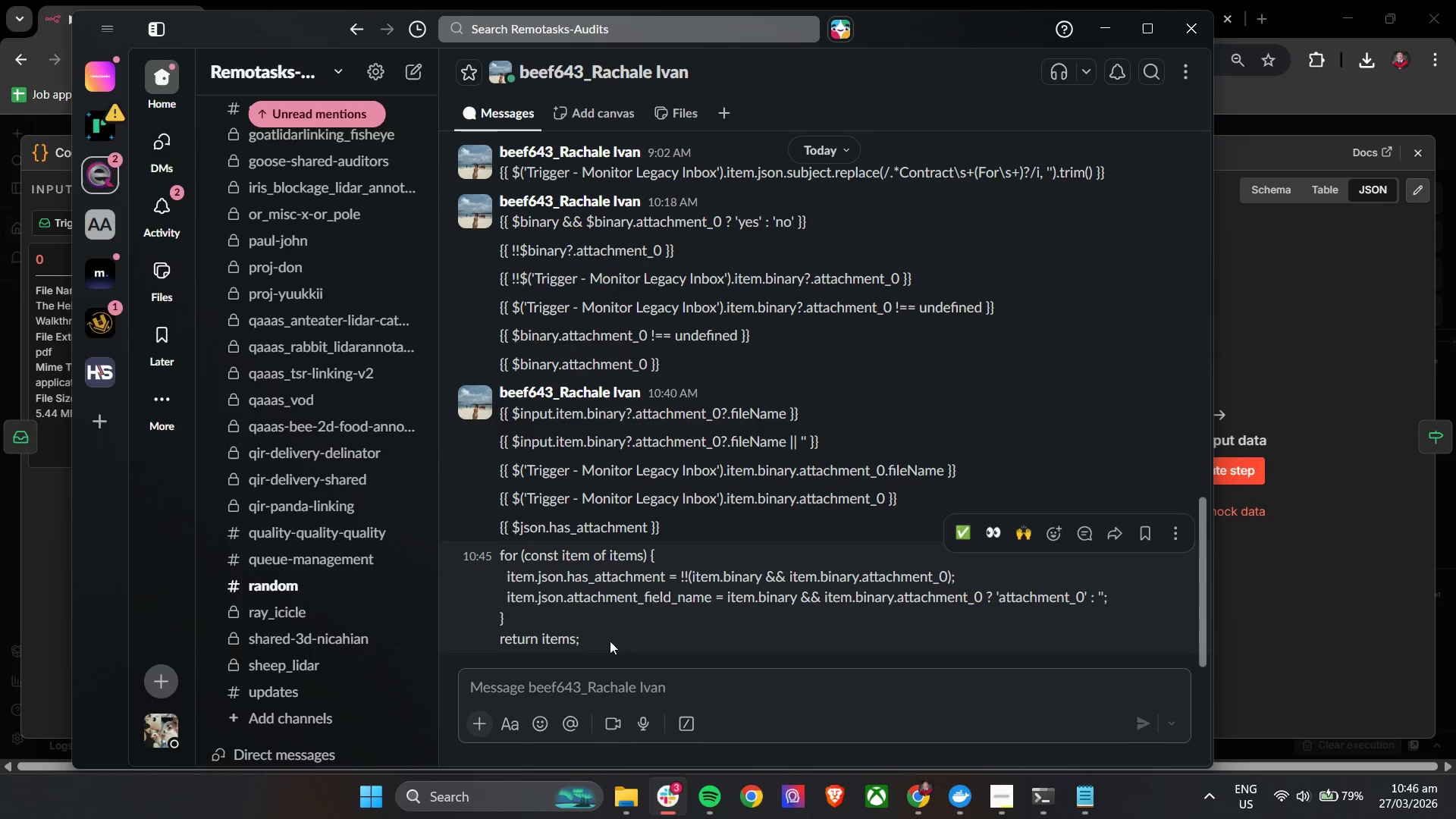 
left_click_drag(start_coordinate=[615, 640], to_coordinate=[494, 530])
 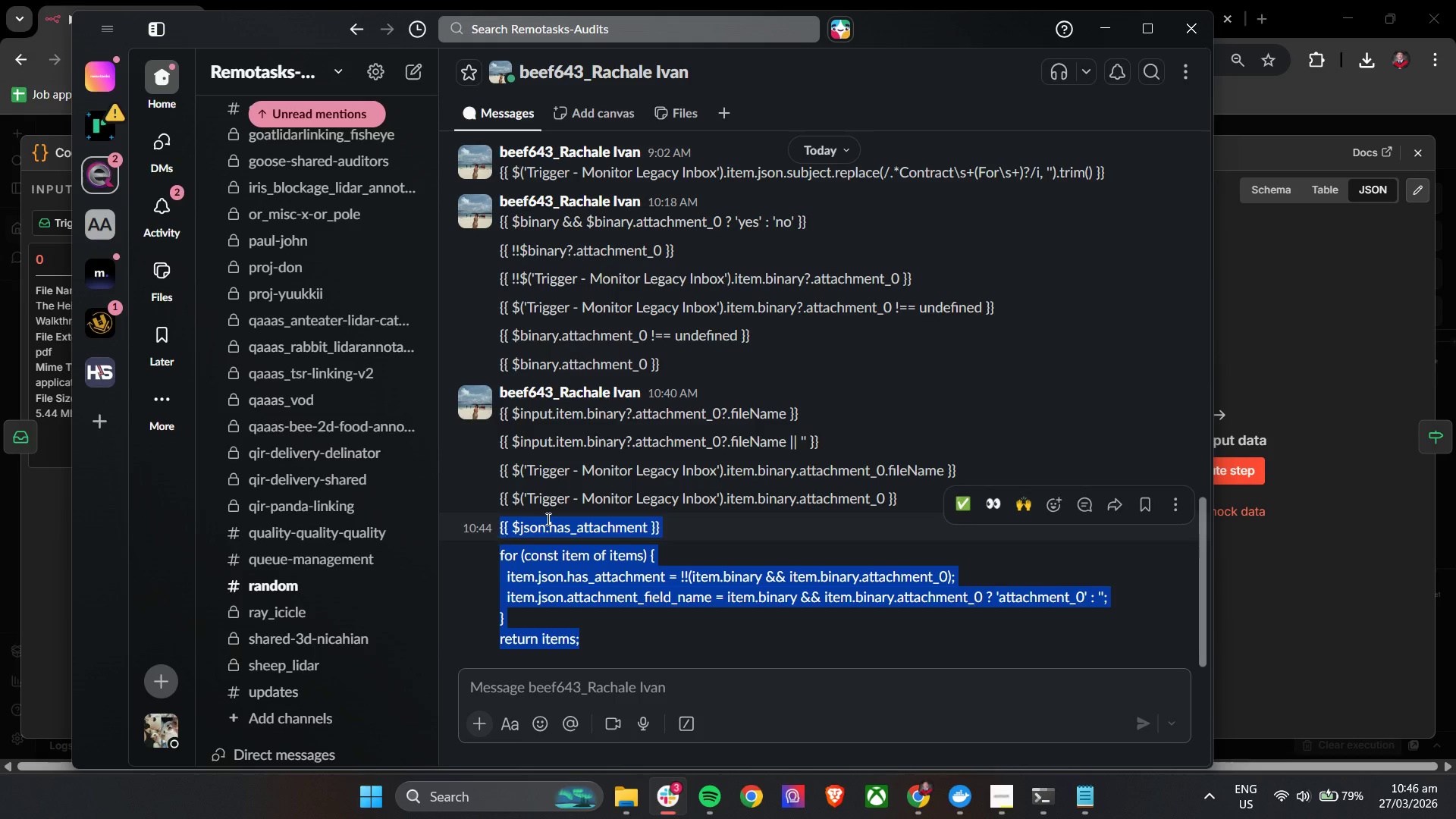 
key(Control+C)
 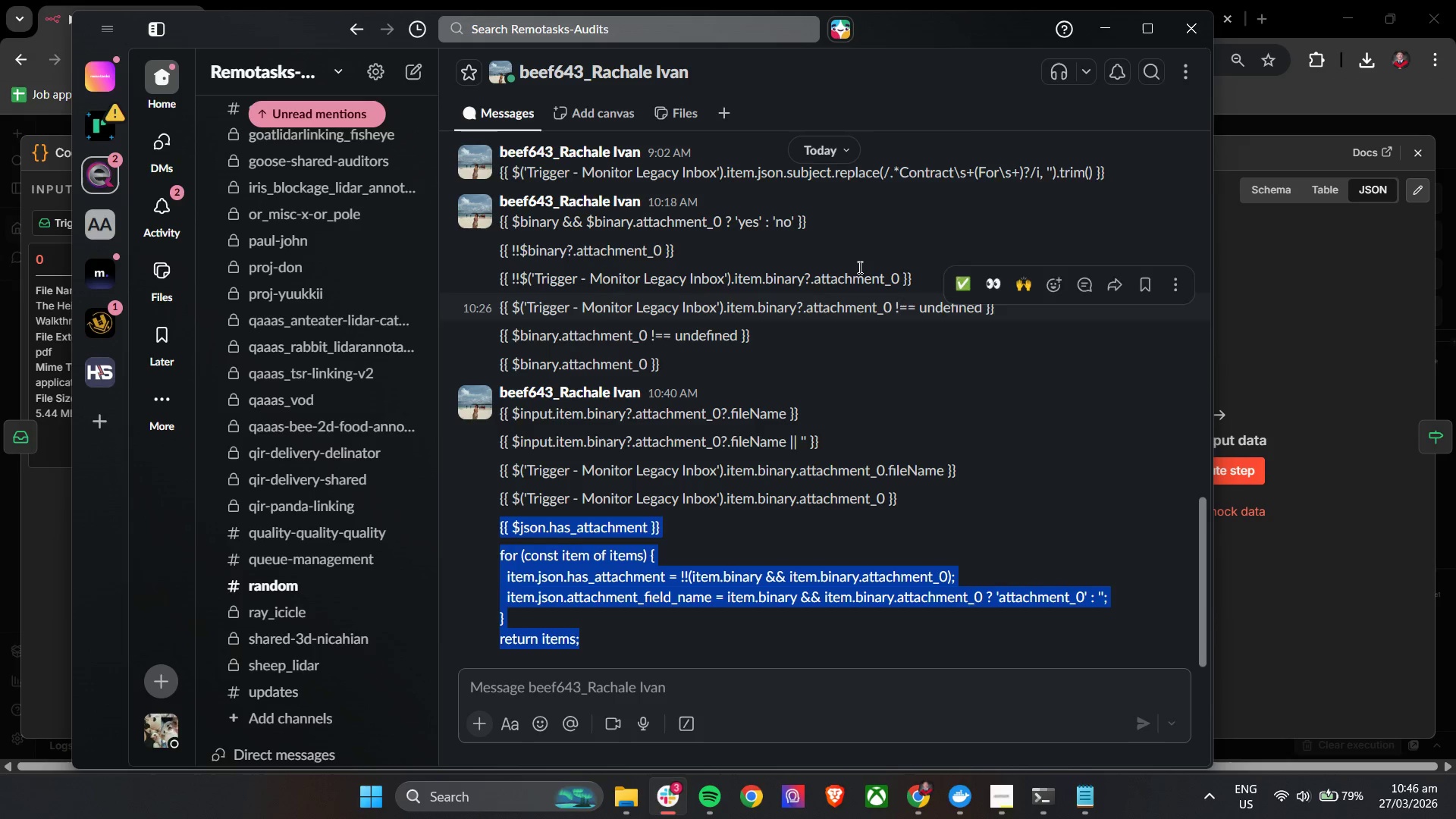 
key(Control+C)
 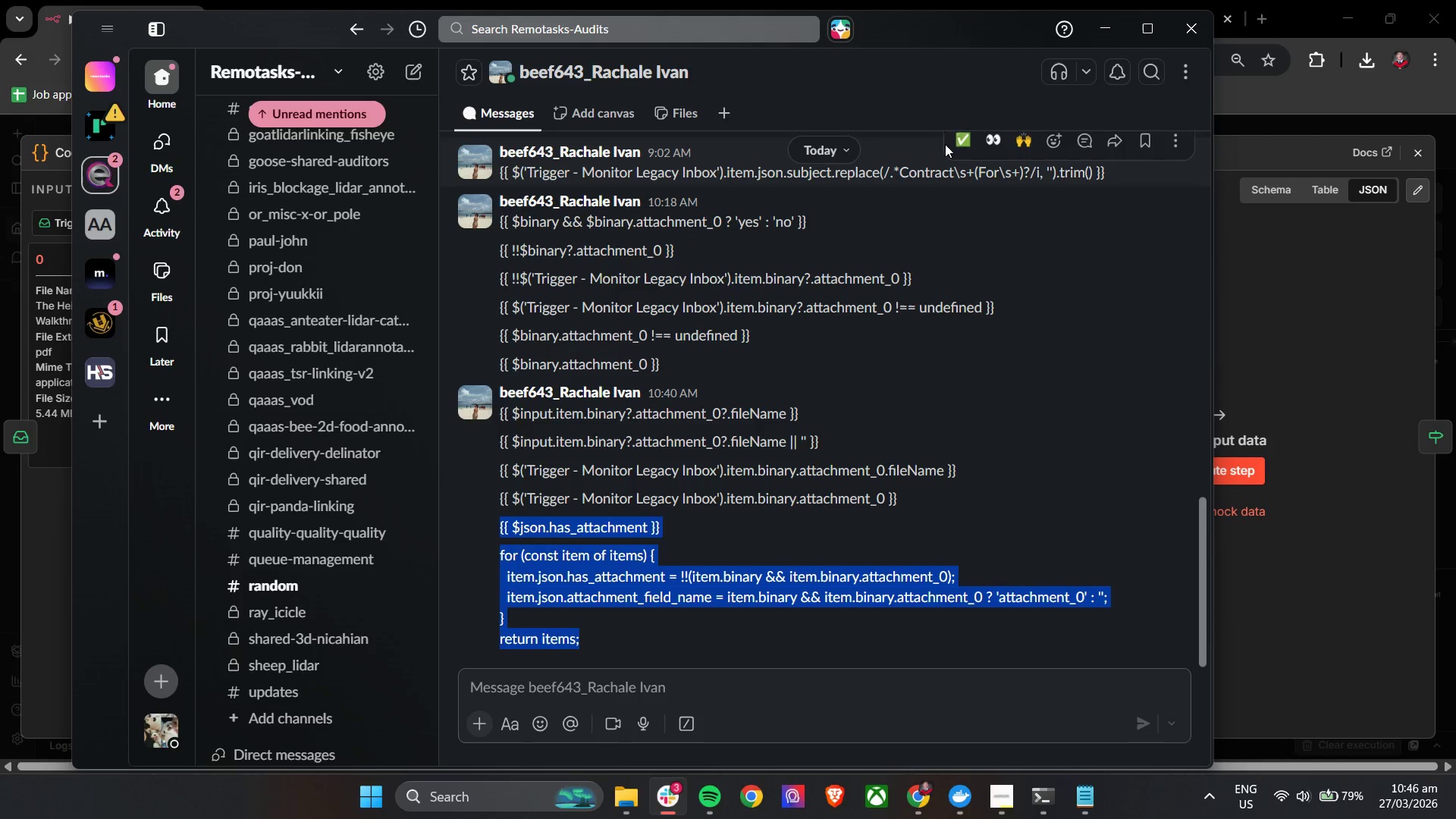 
key(Control+C)
 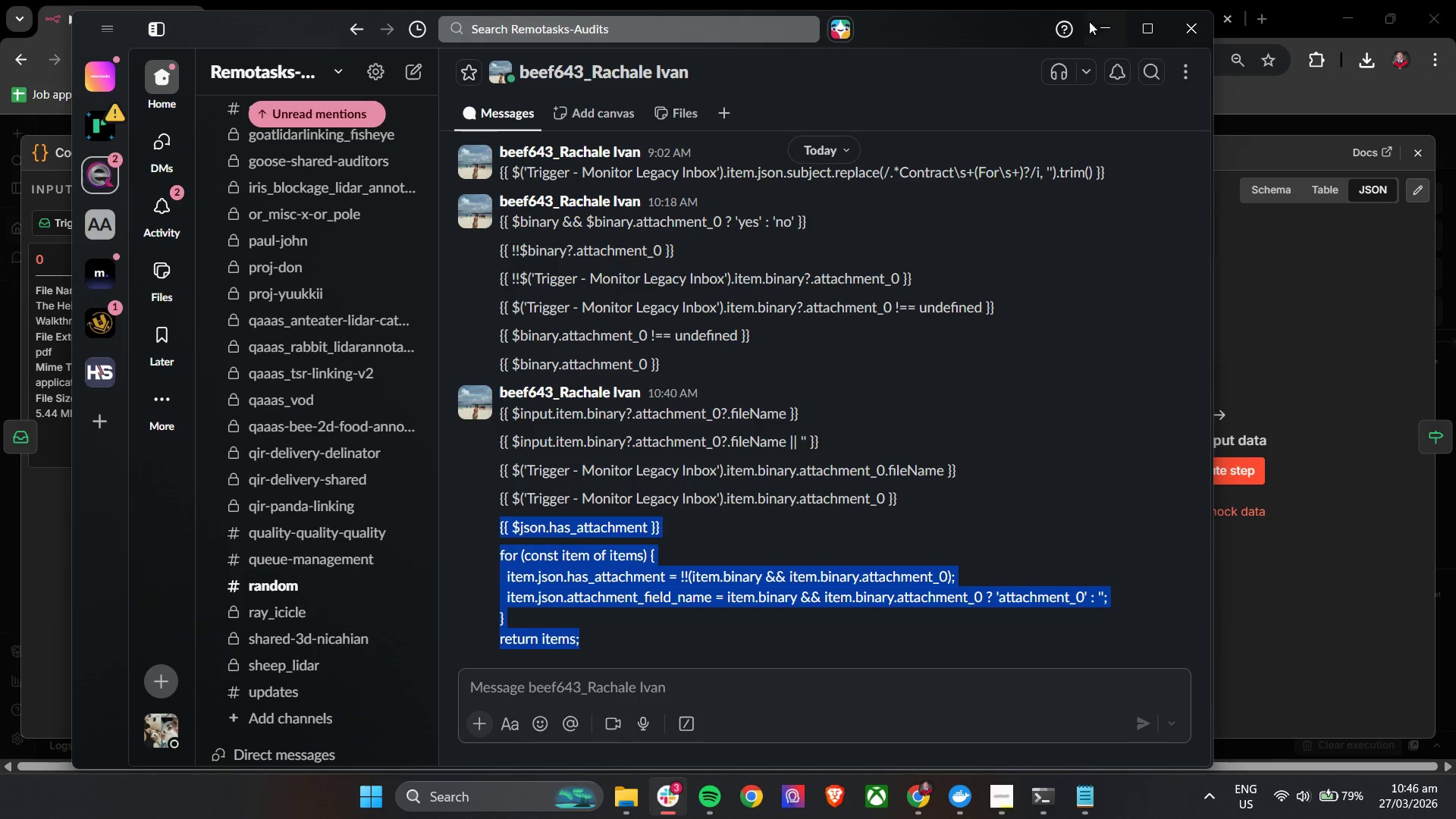 
left_click([1090, 20])
 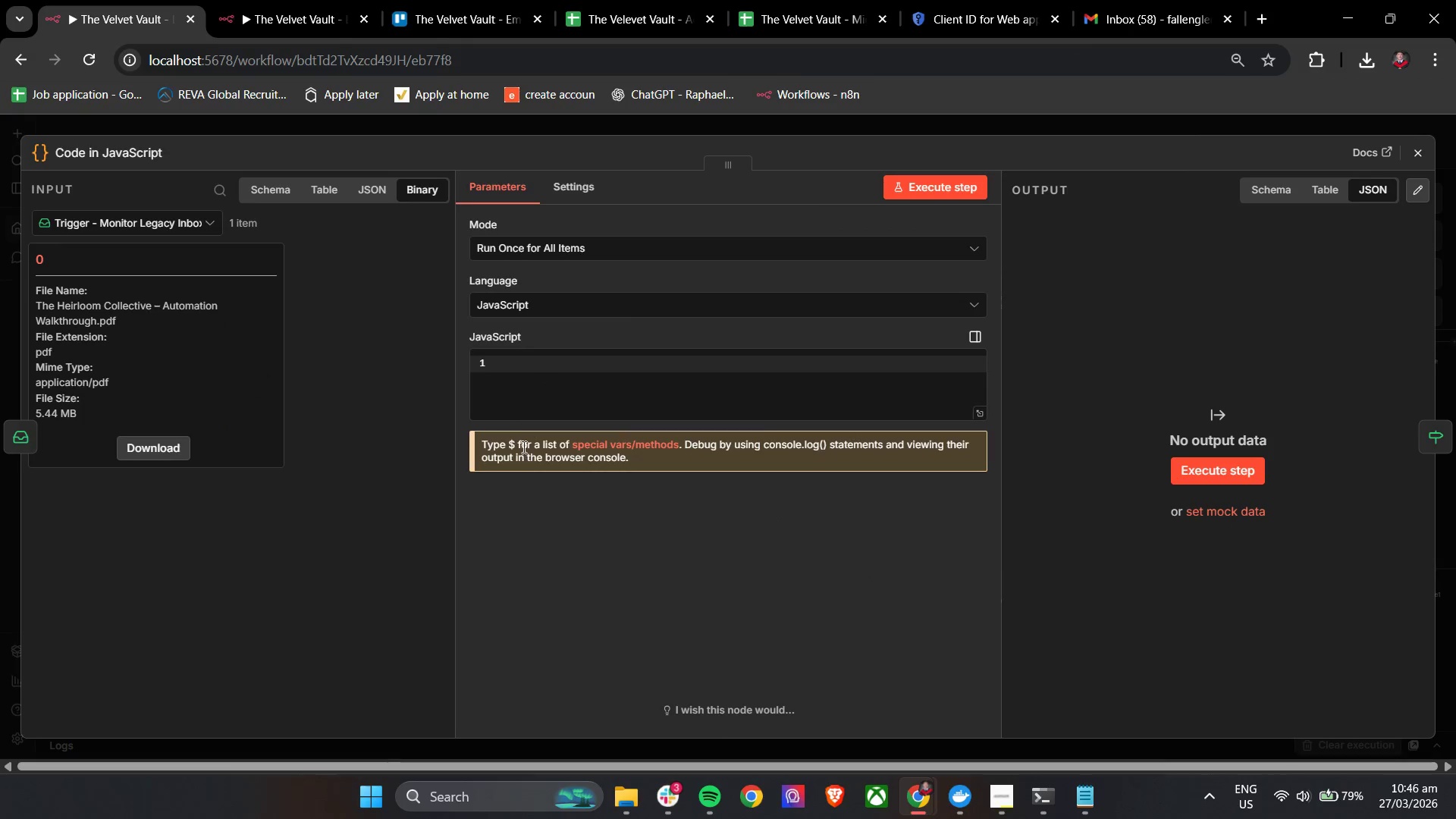 
left_click([516, 380])
 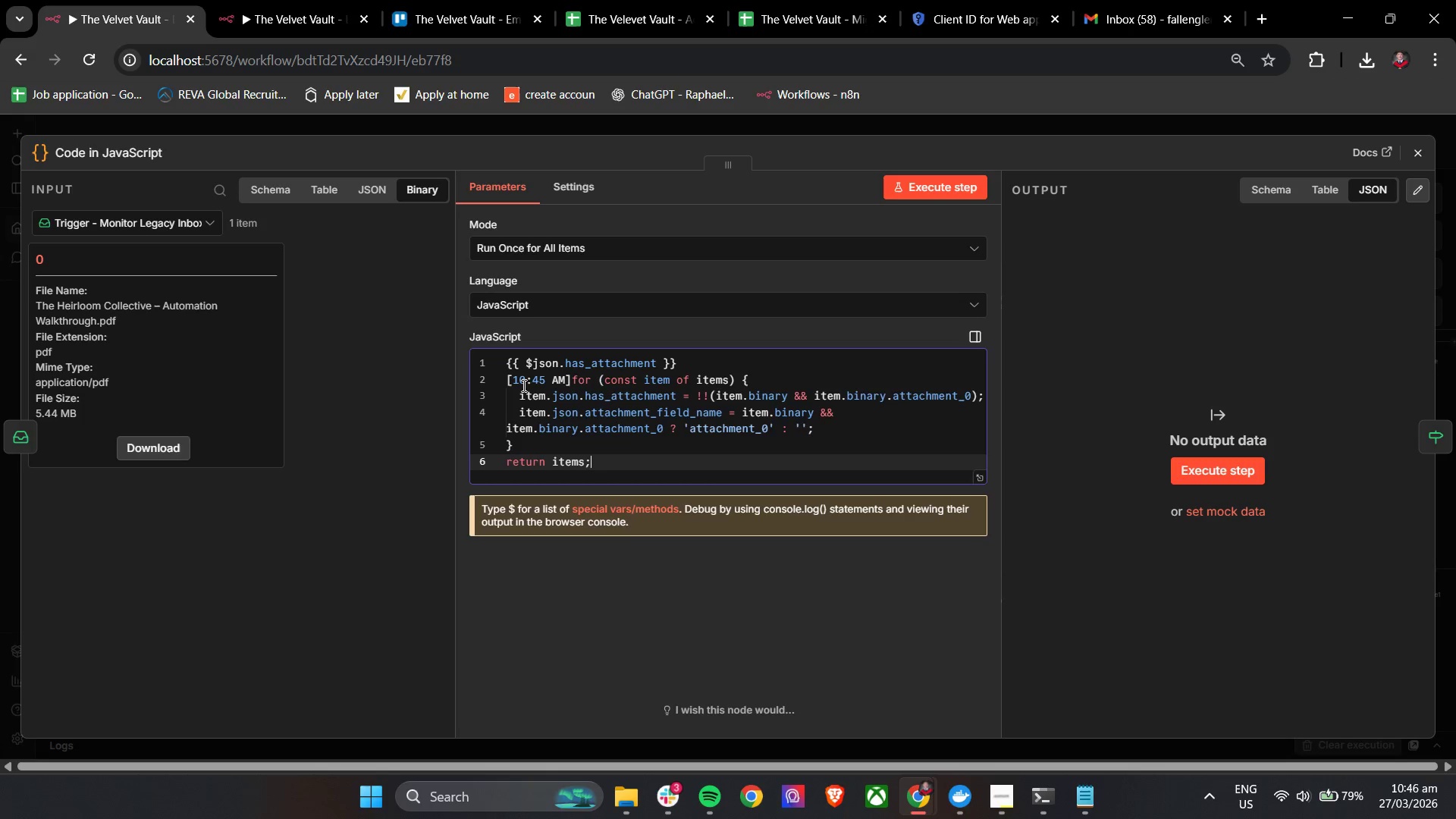 
key(Control+V)
 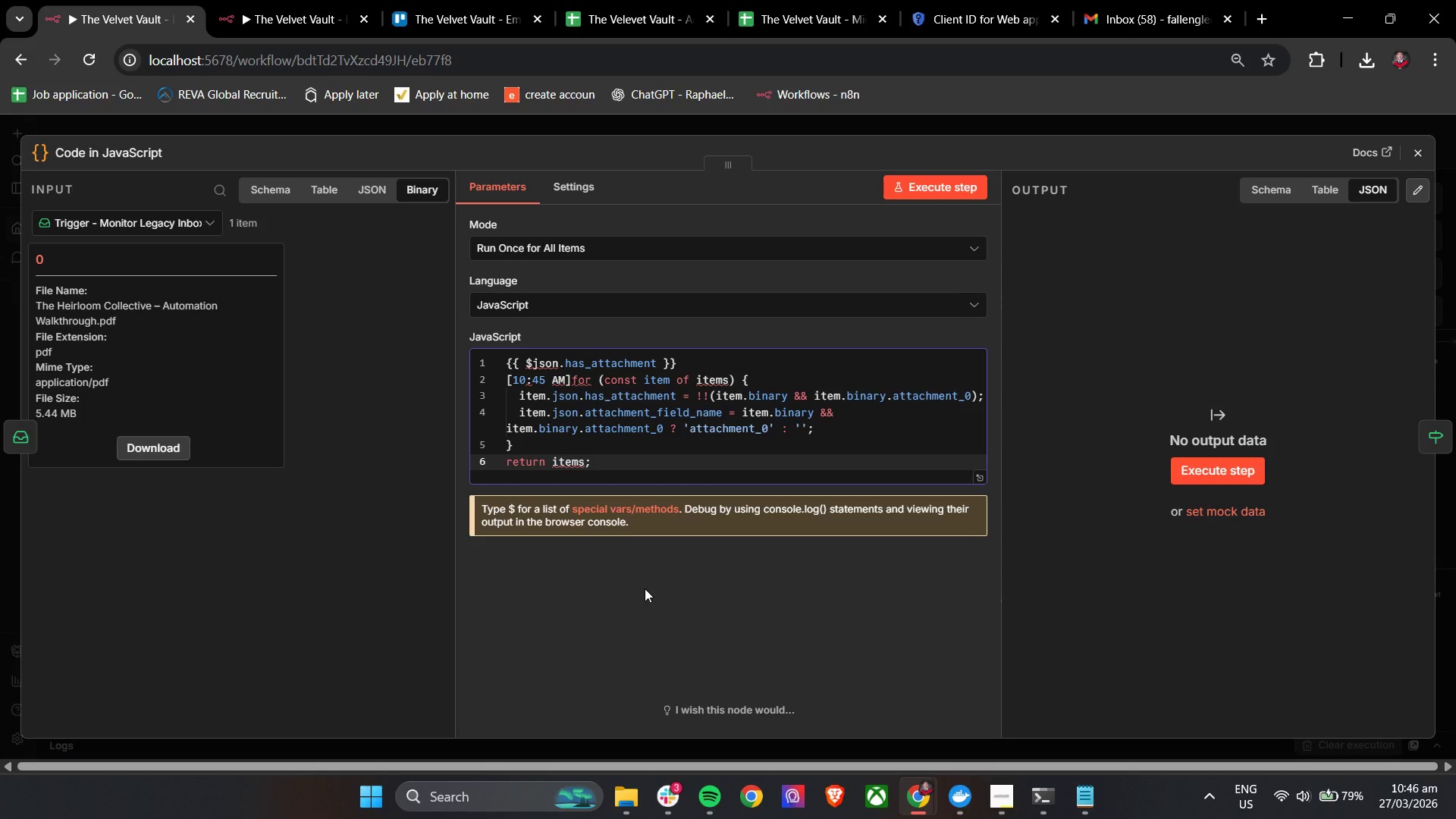 
left_click([645, 588])
 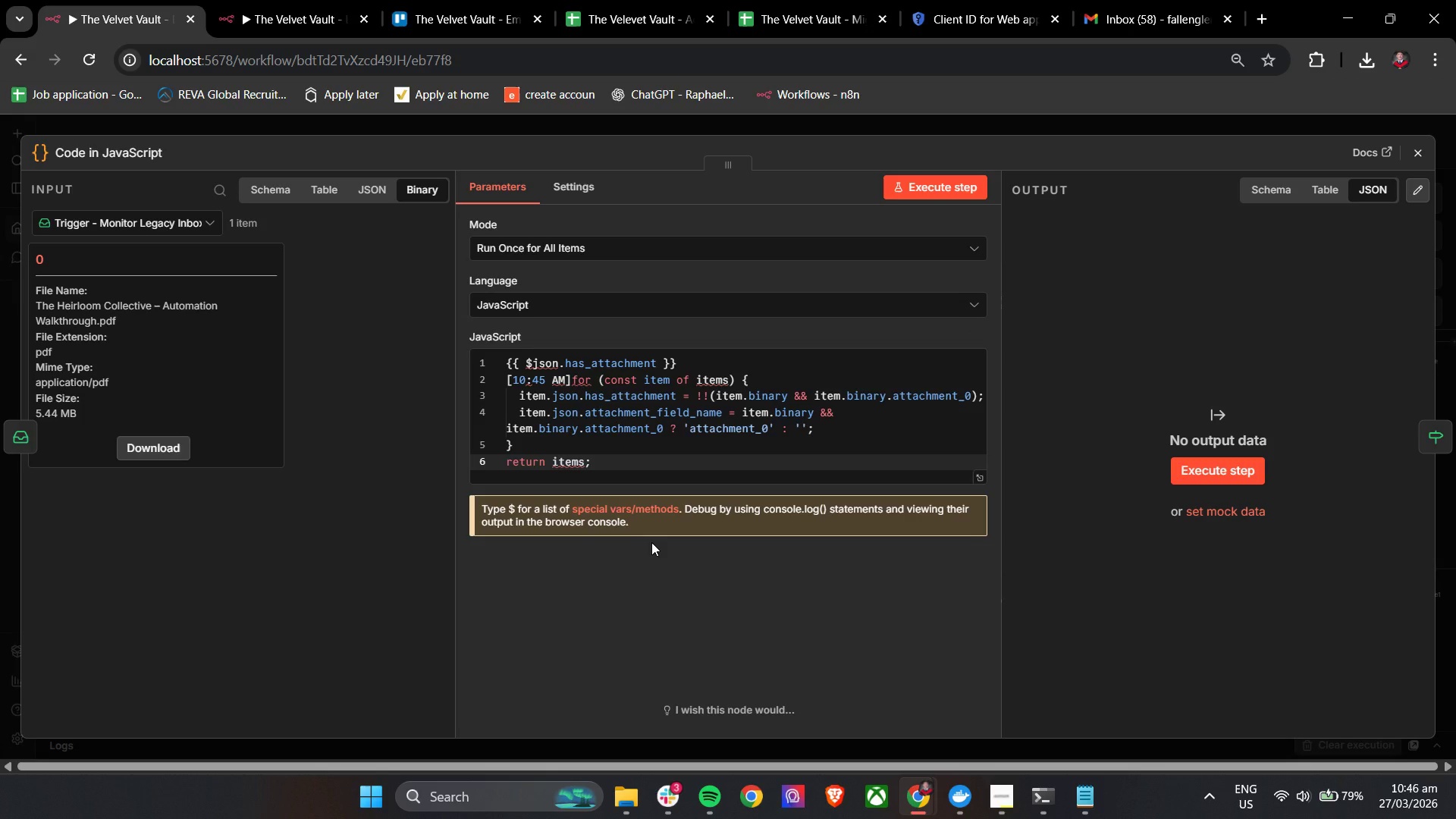 
wait(7.77)
 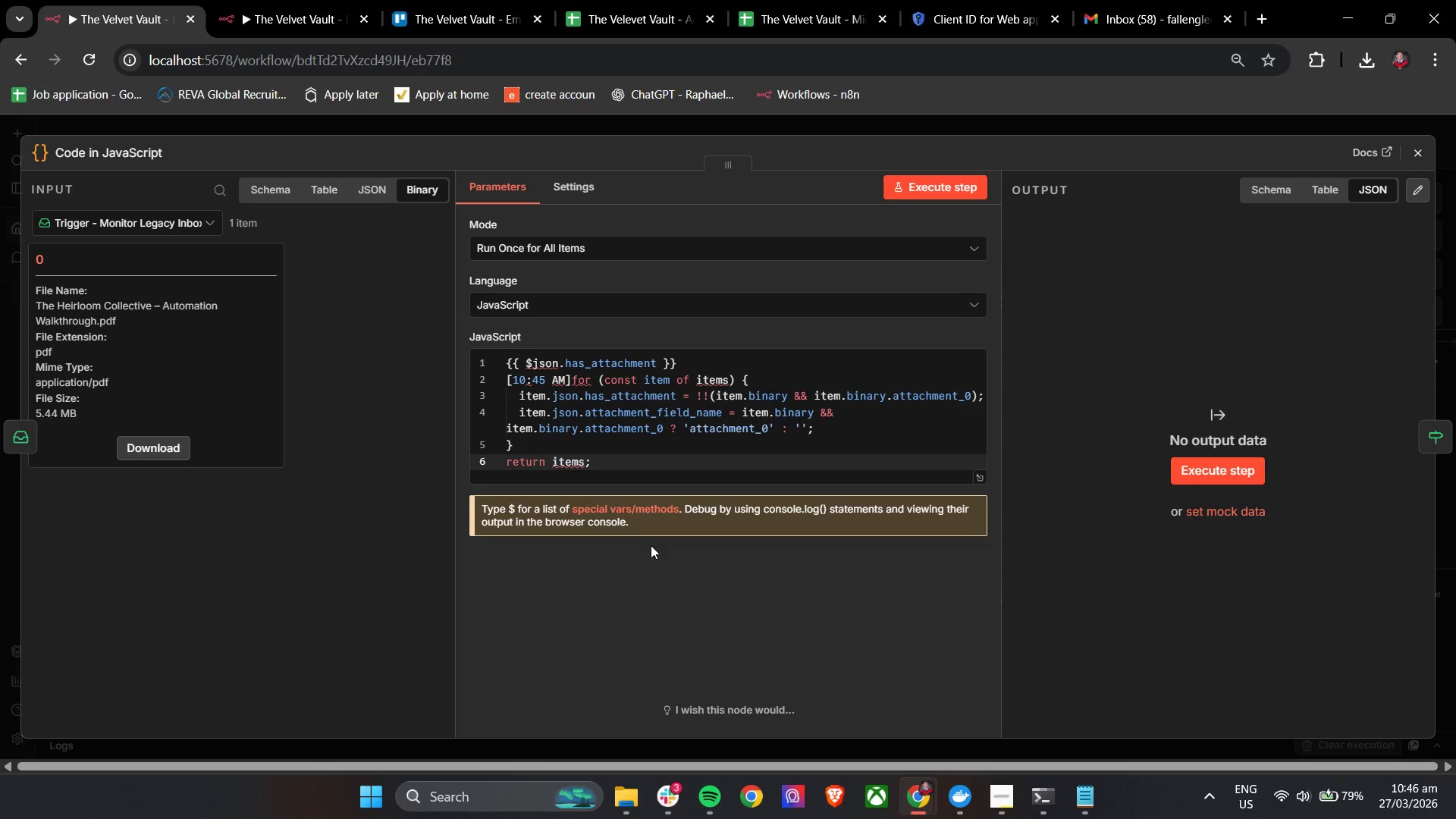 
left_click([918, 180])
 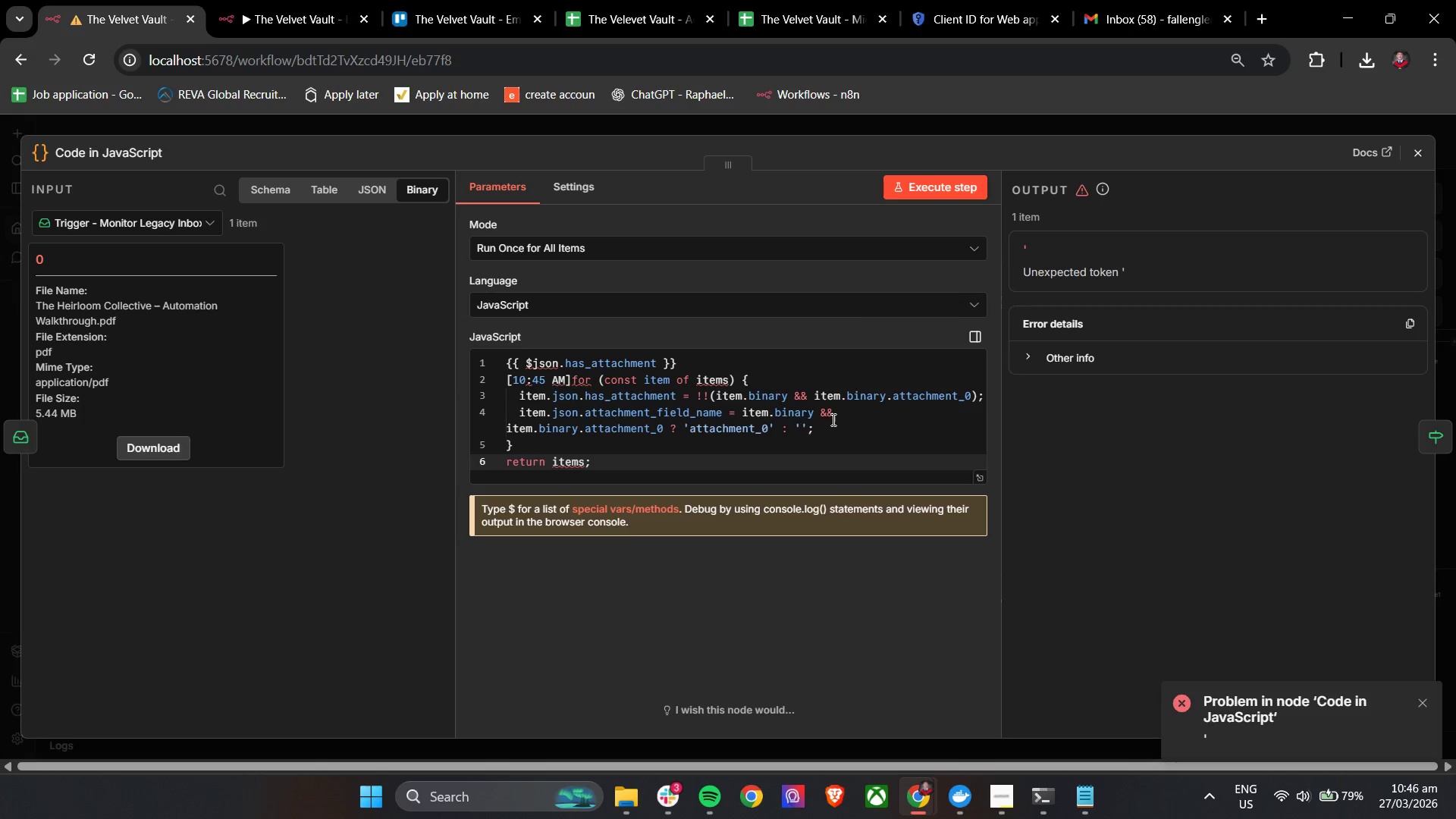 
wait(14.33)
 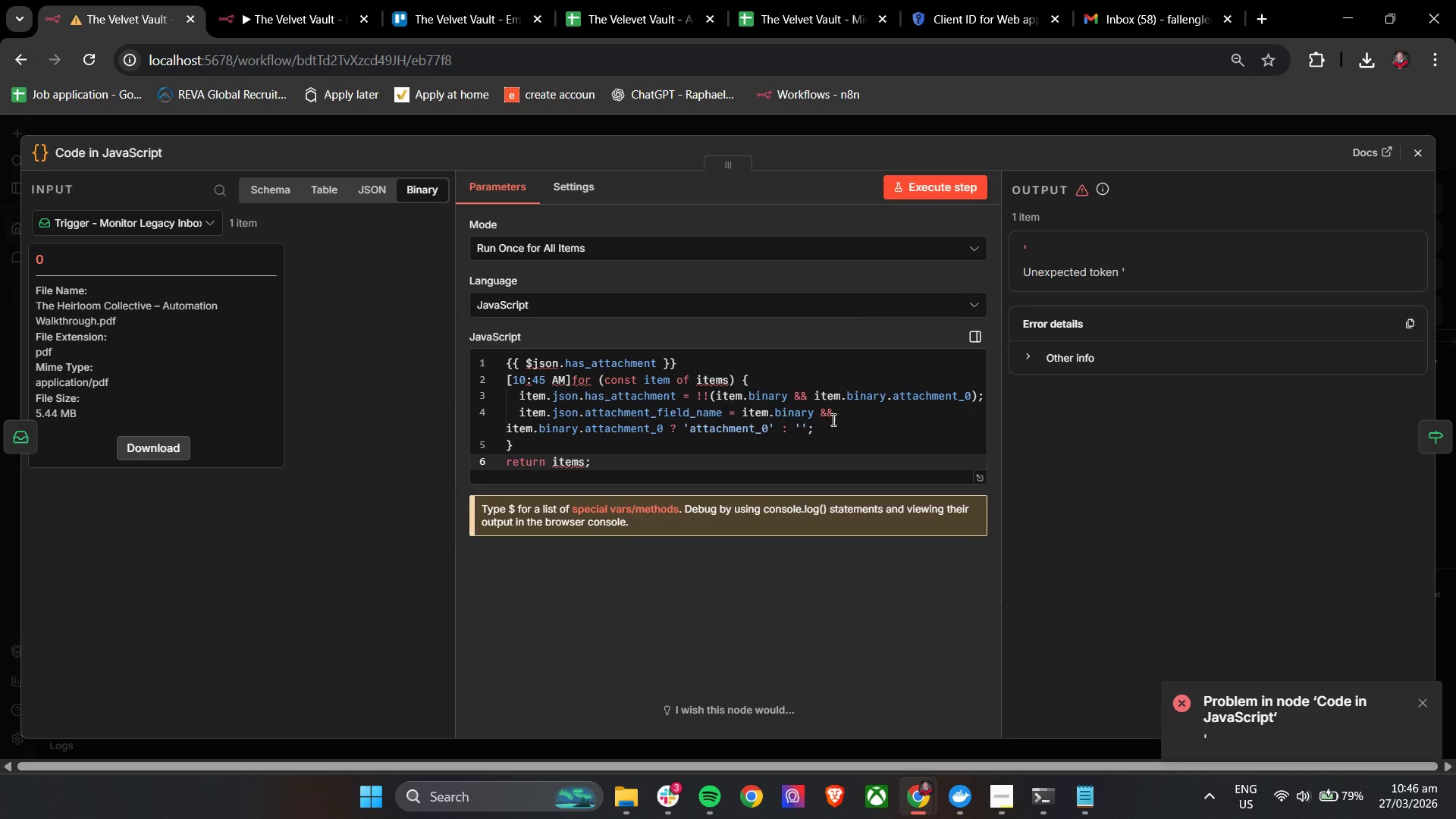 
left_click([1053, 272])
 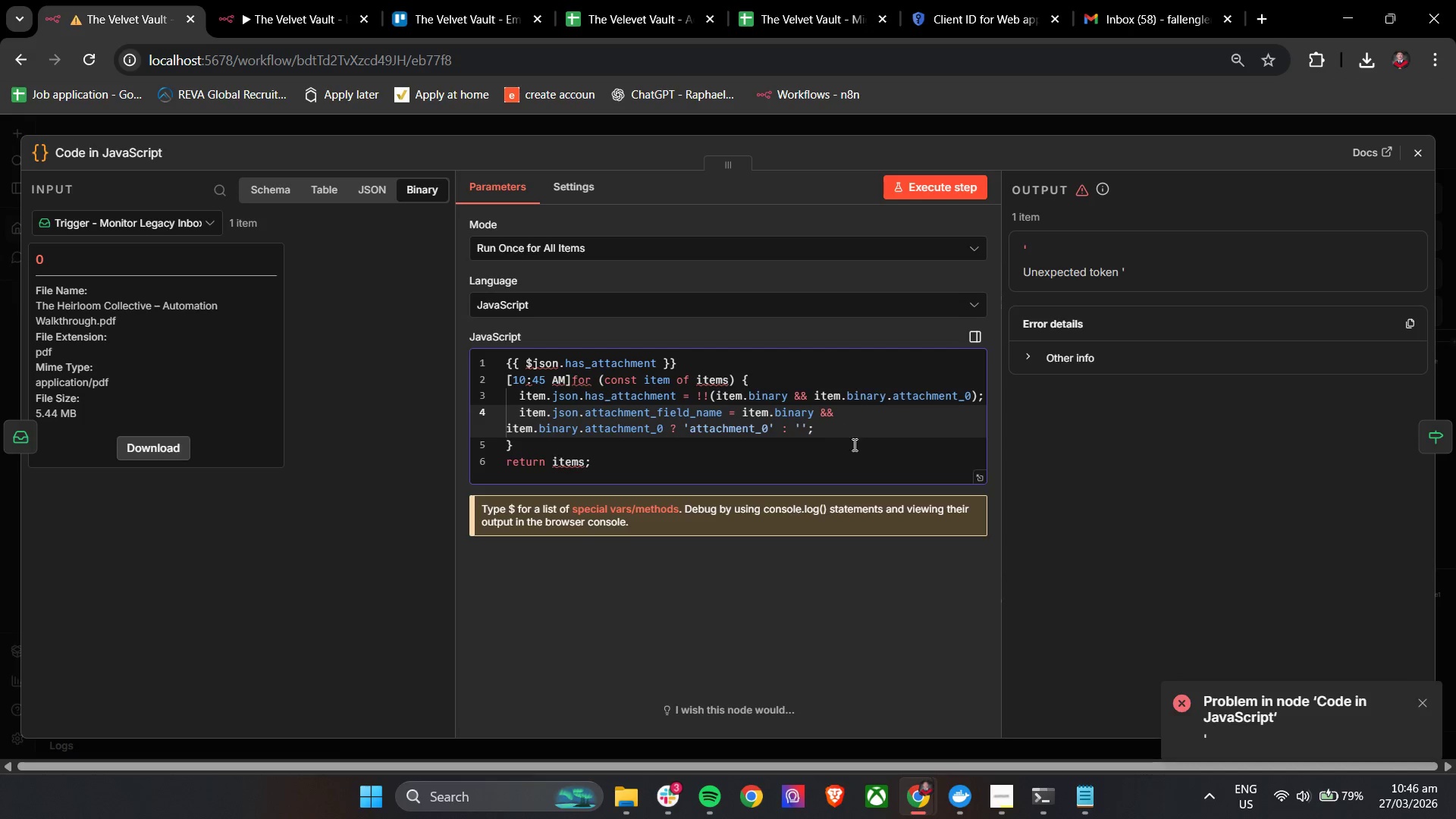 
key(Backspace)
 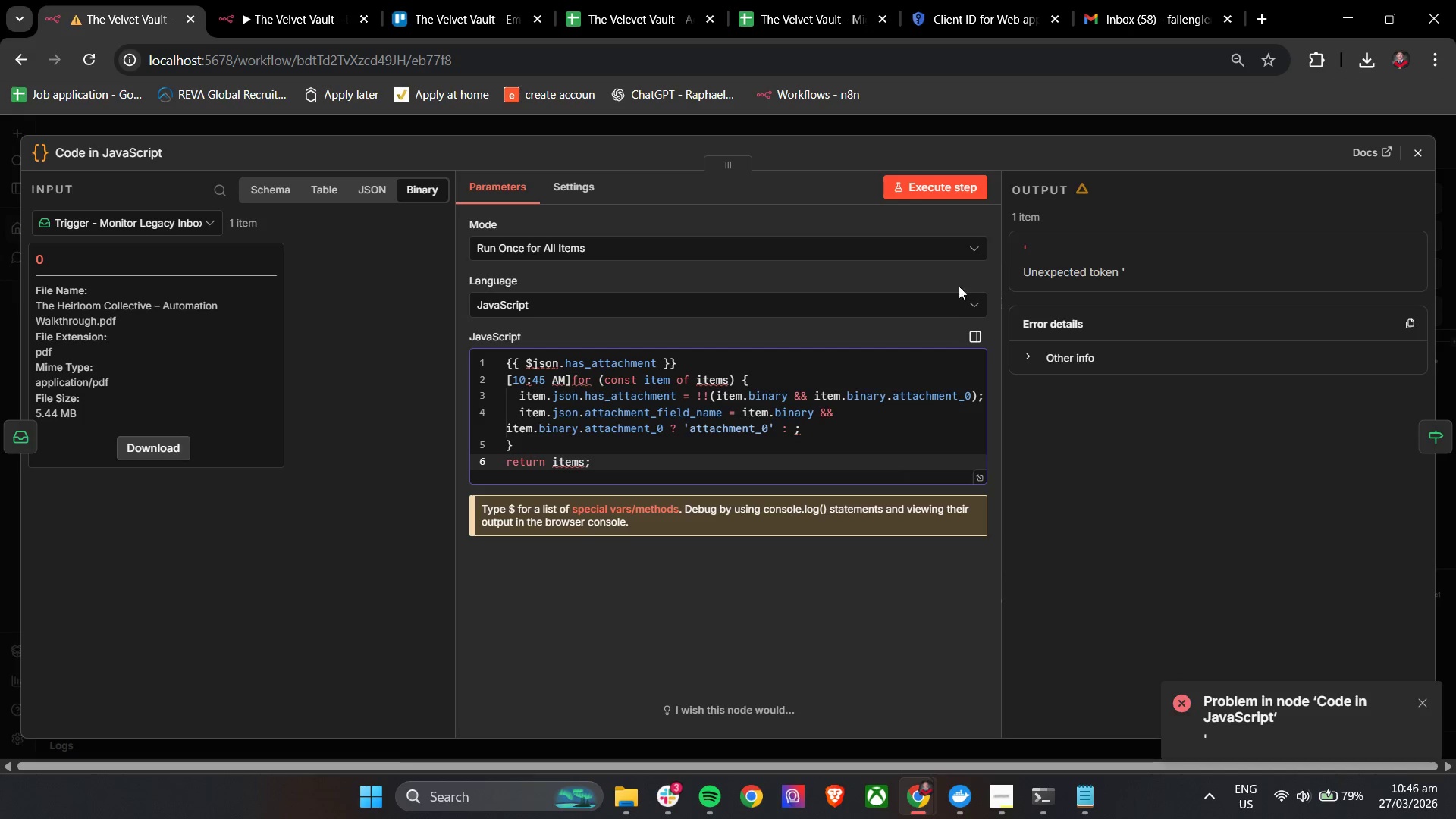 
left_click([969, 192])
 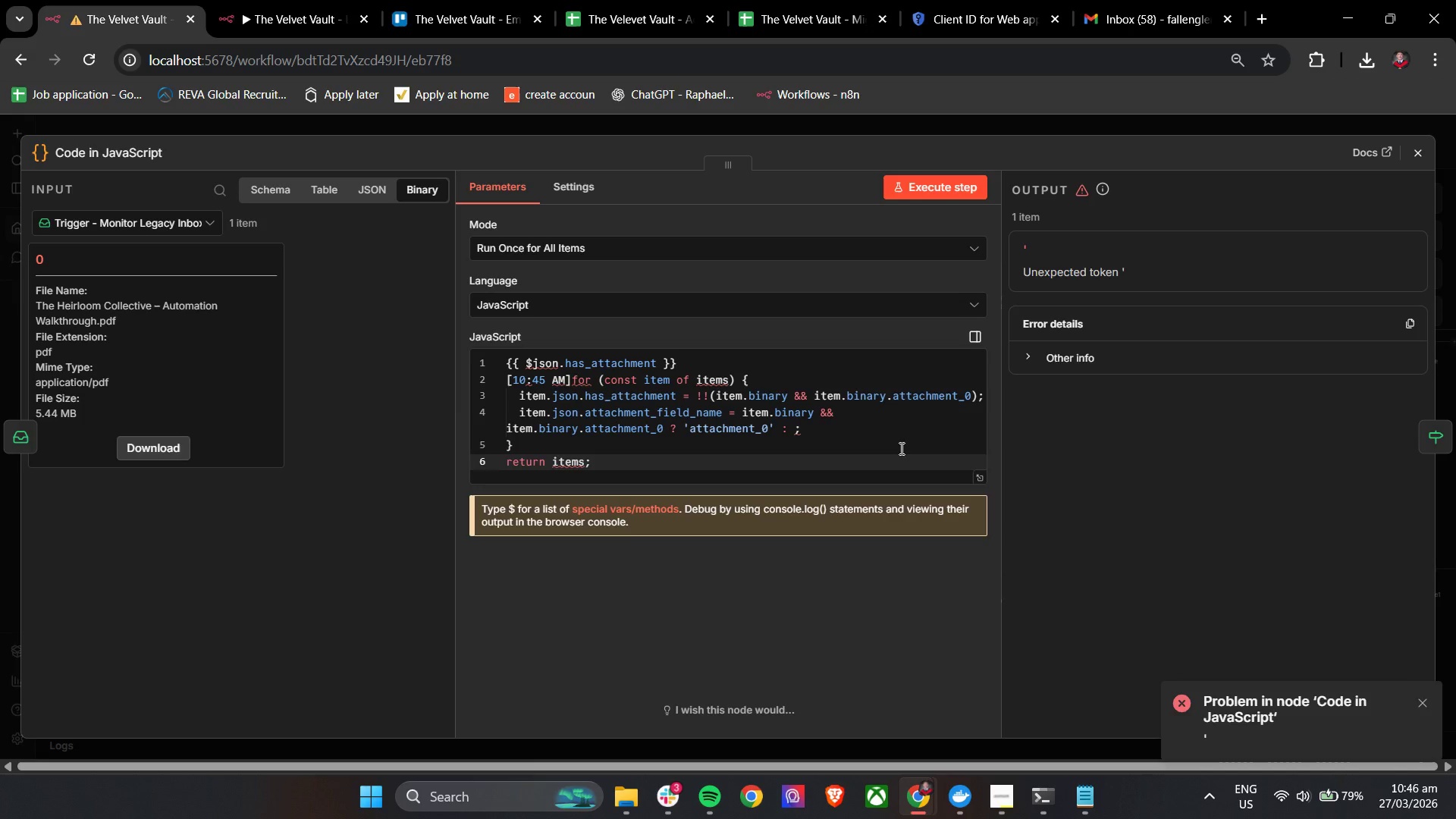 
key(Control+Z)
 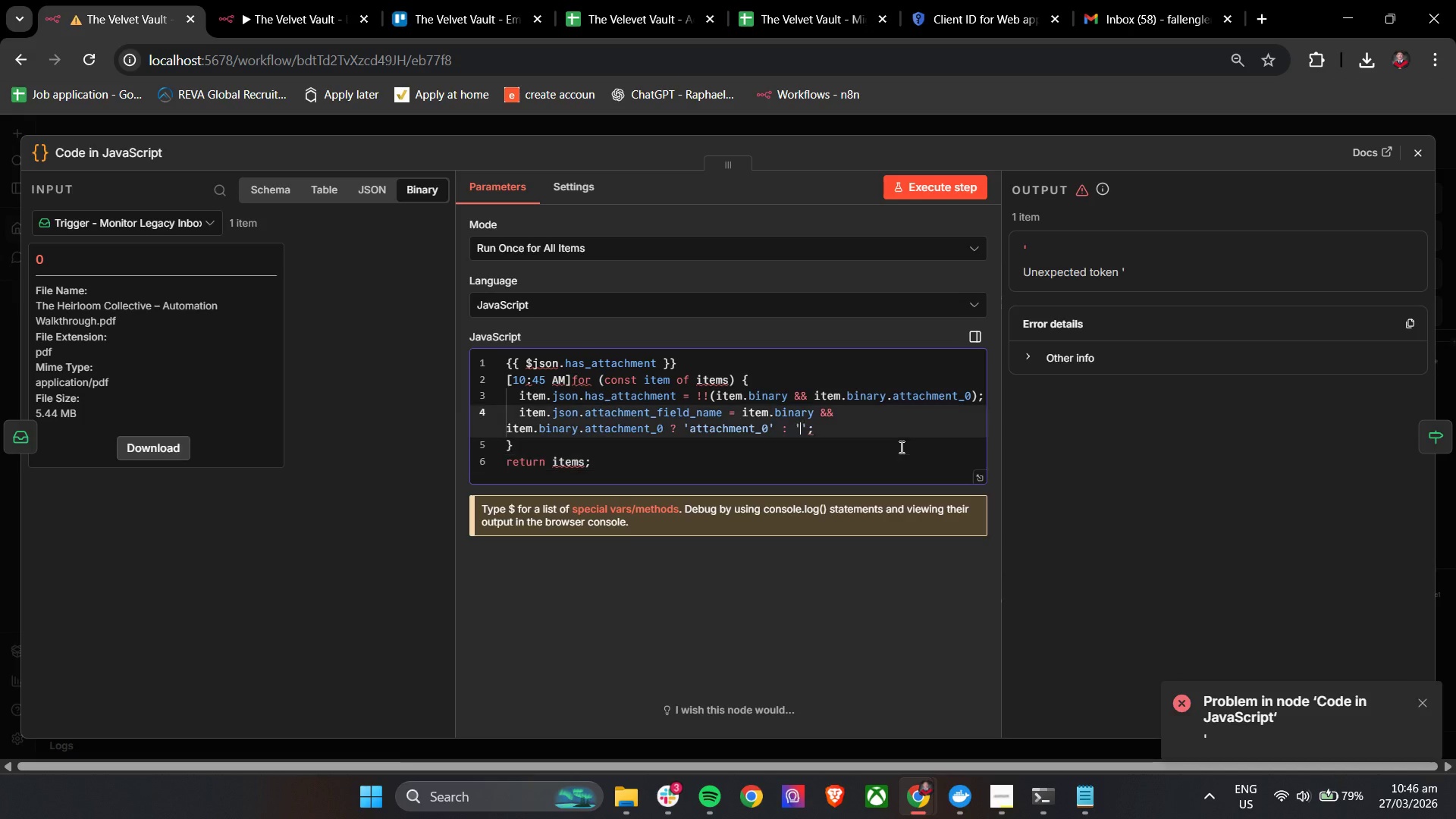 
key(Control+Z)
 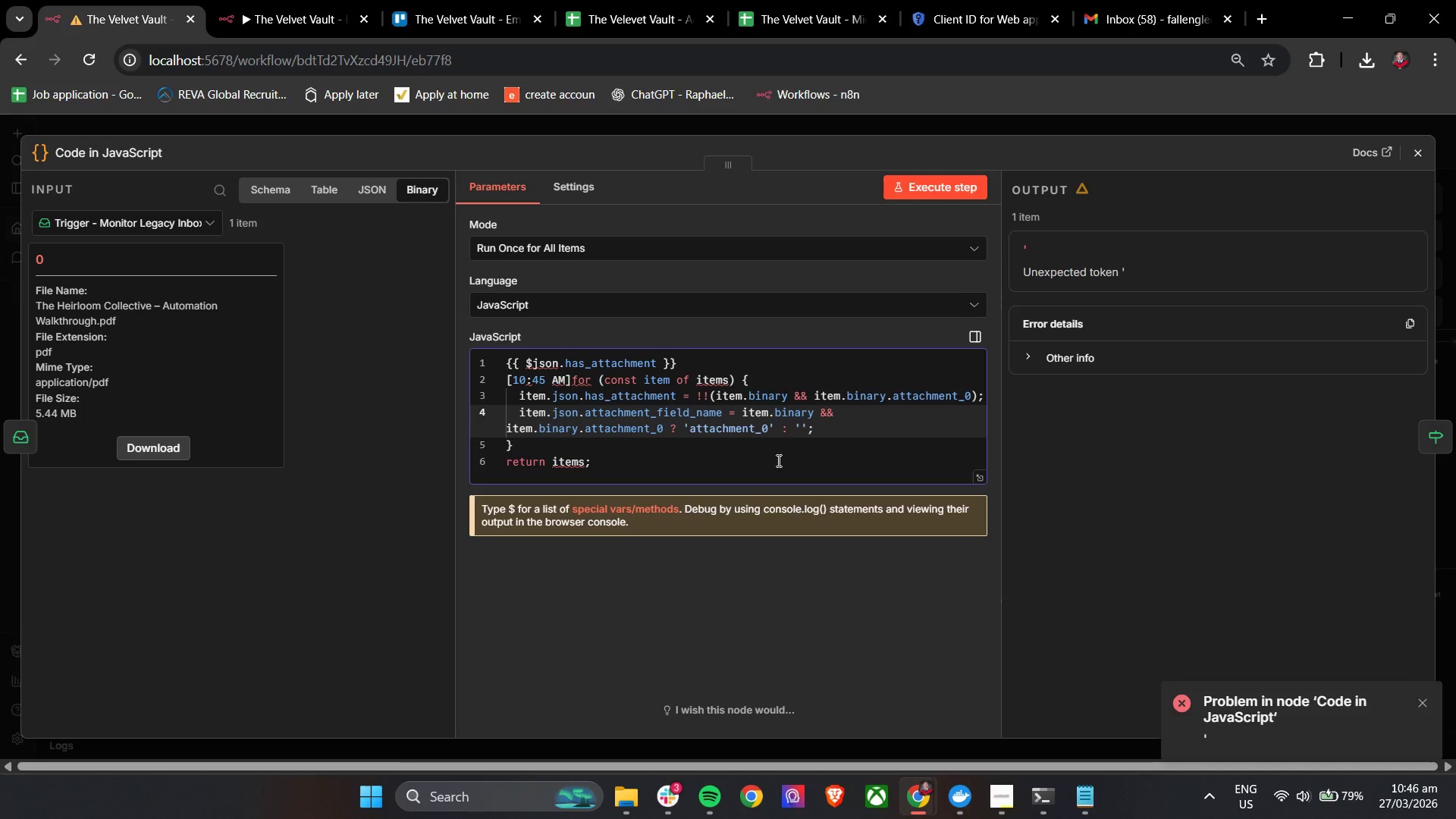 
left_click([766, 460])
 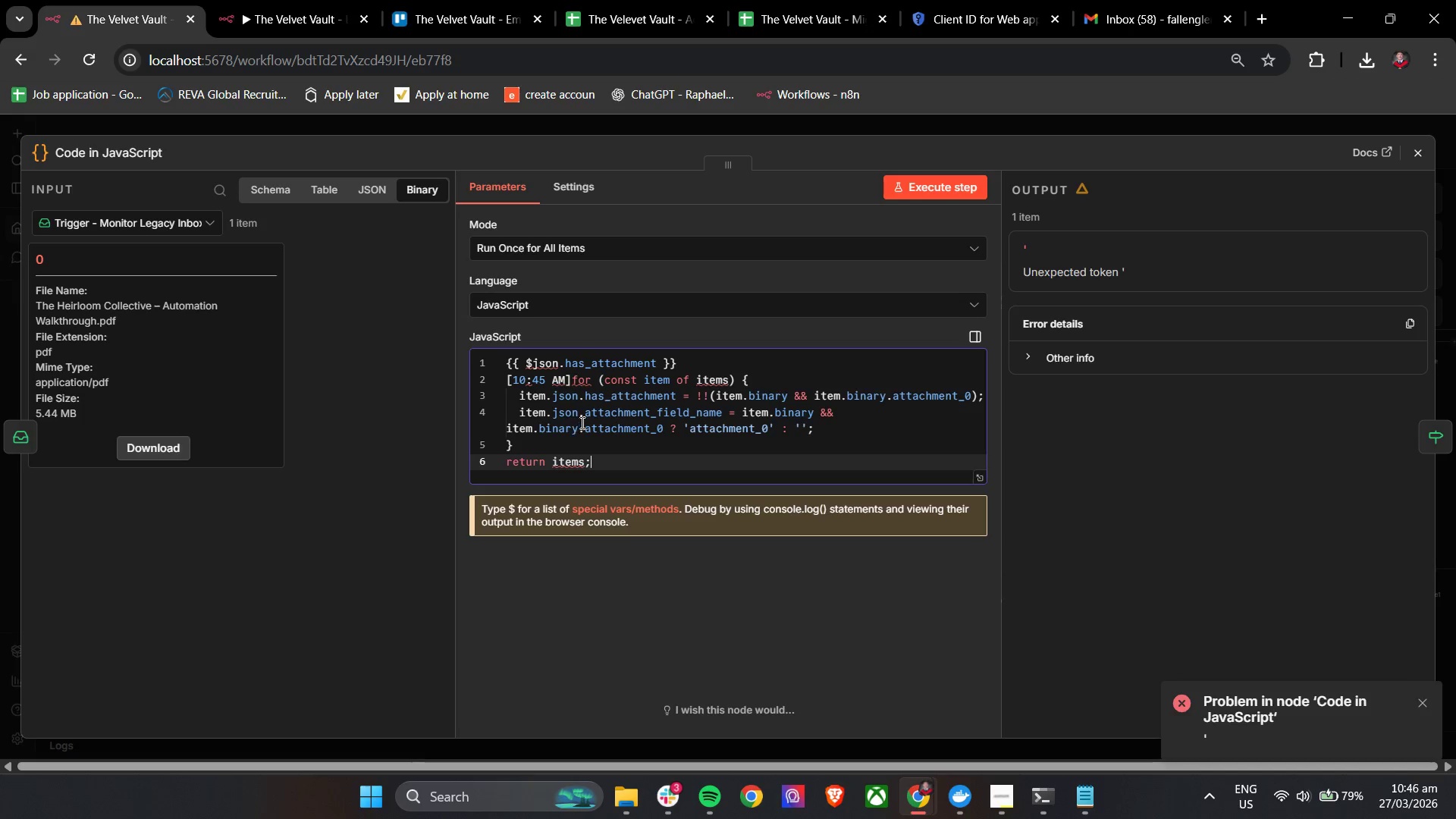 
hold_key(key=ShiftLeft, duration=1.51)
scroll: coordinate [587, 401], scroll_direction: down, amount: 3.0
 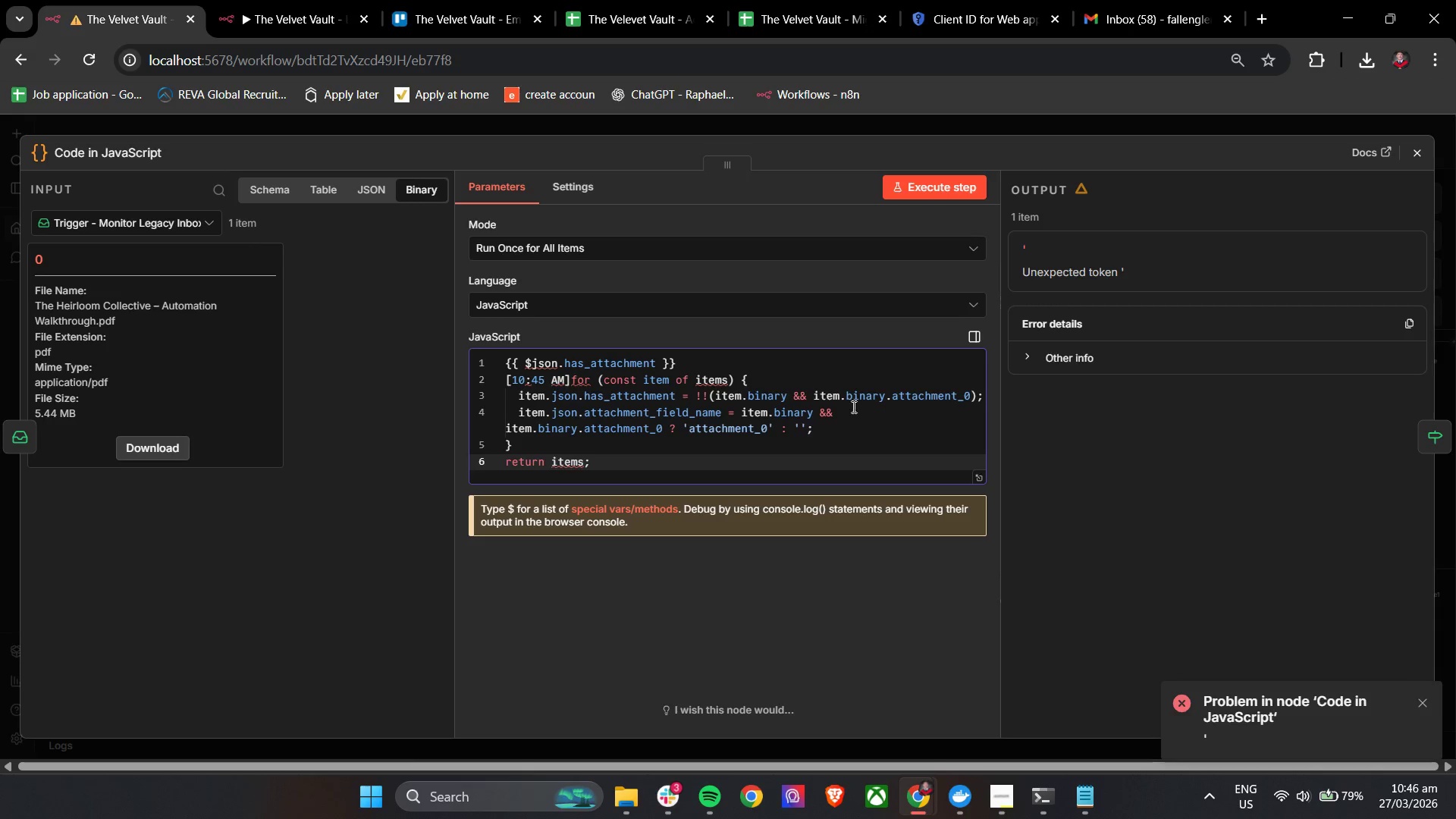 
hold_key(key=ShiftLeft, duration=0.81)
 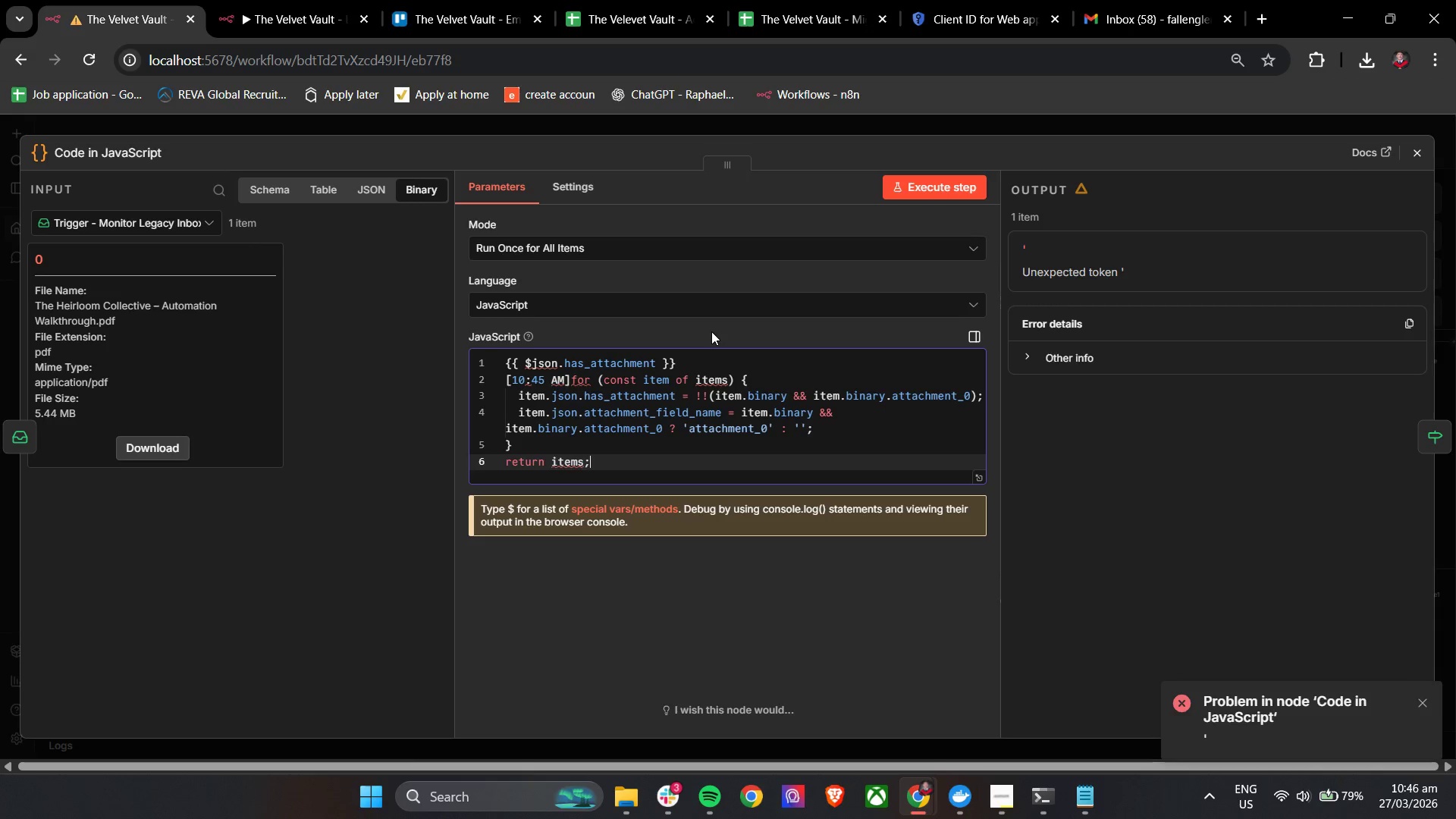 
left_click([711, 331])
 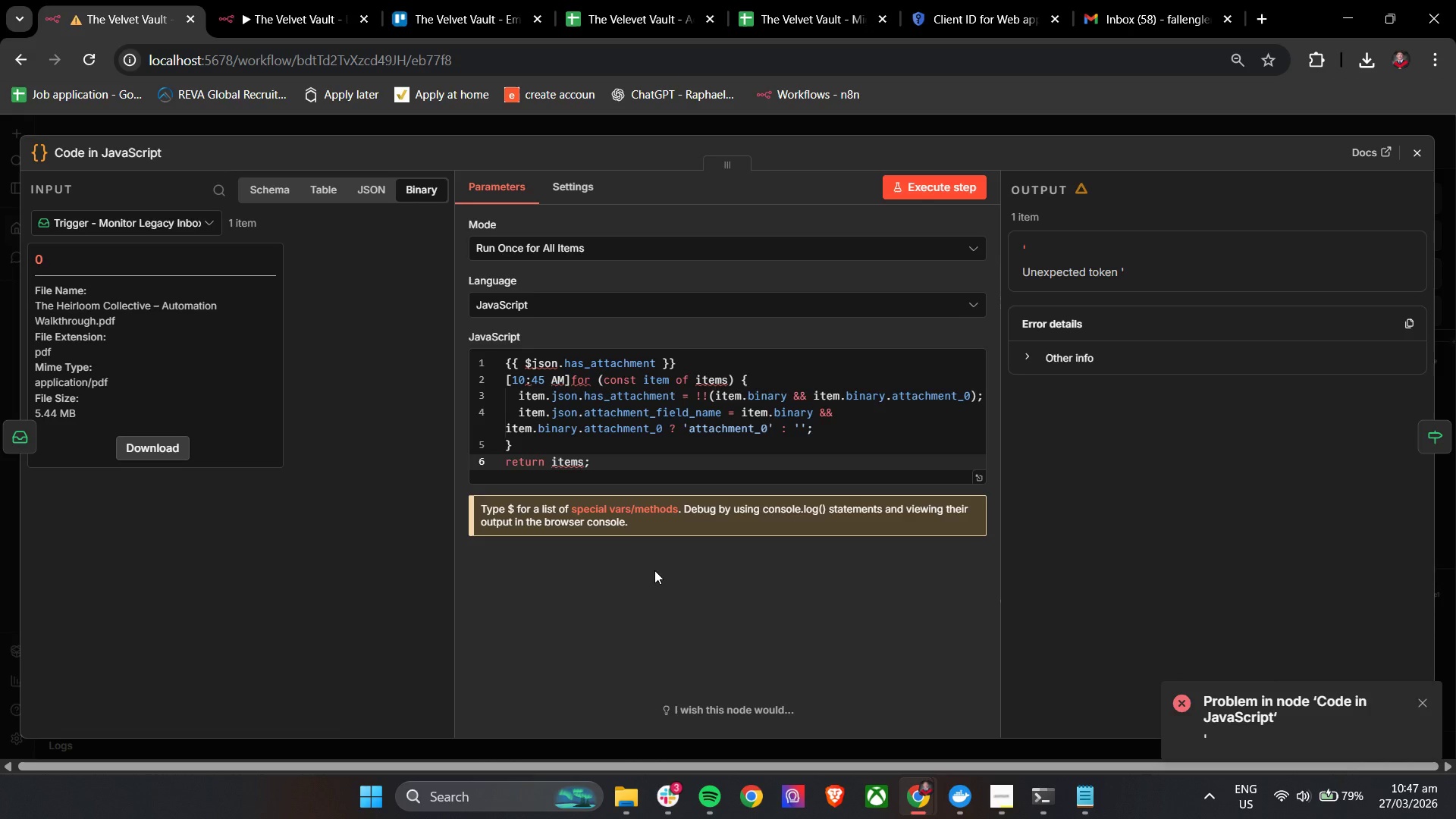 
wait(41.86)
 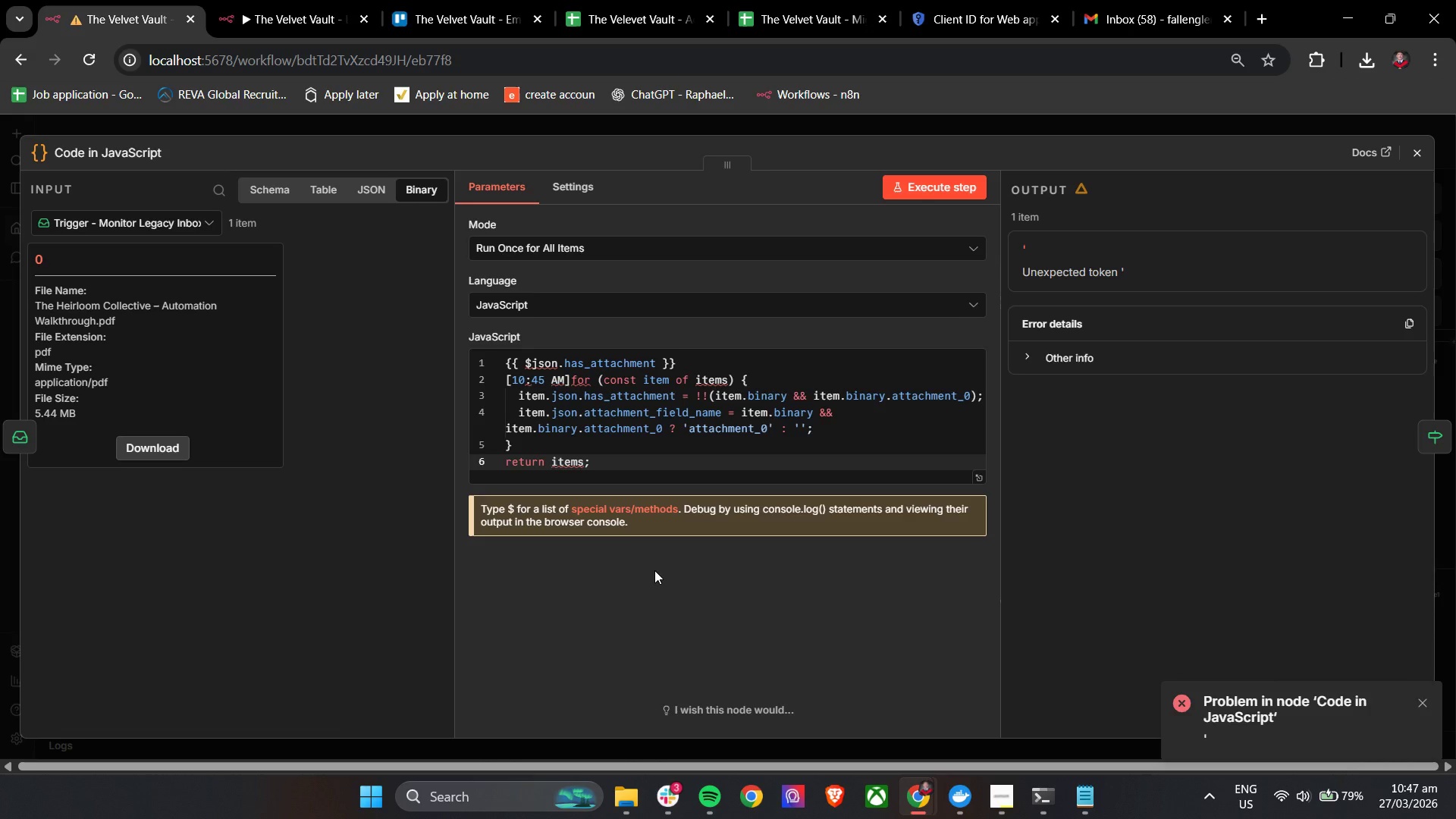 
left_click([1046, 331])
 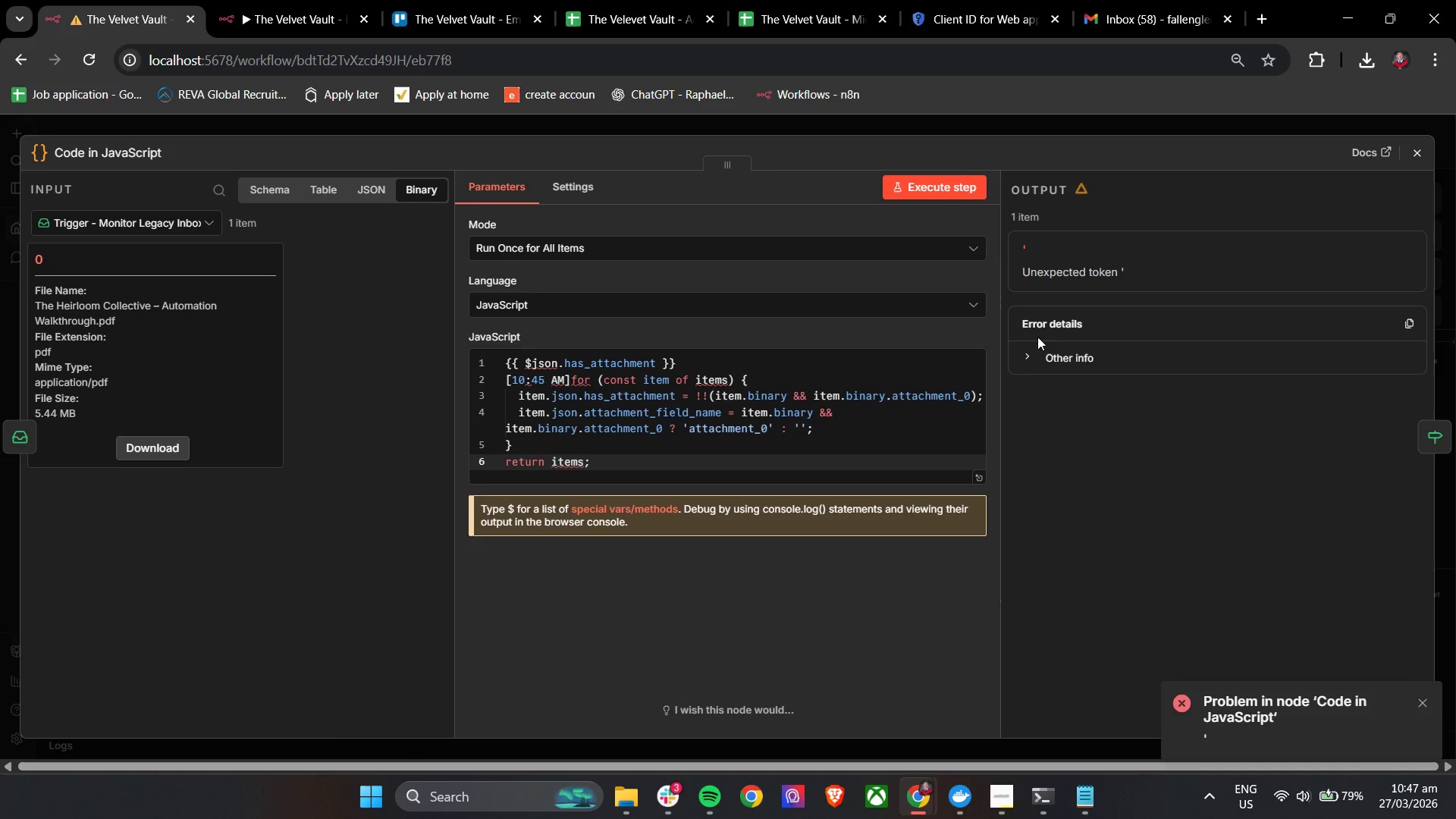 
mouse_move([1045, 367])
 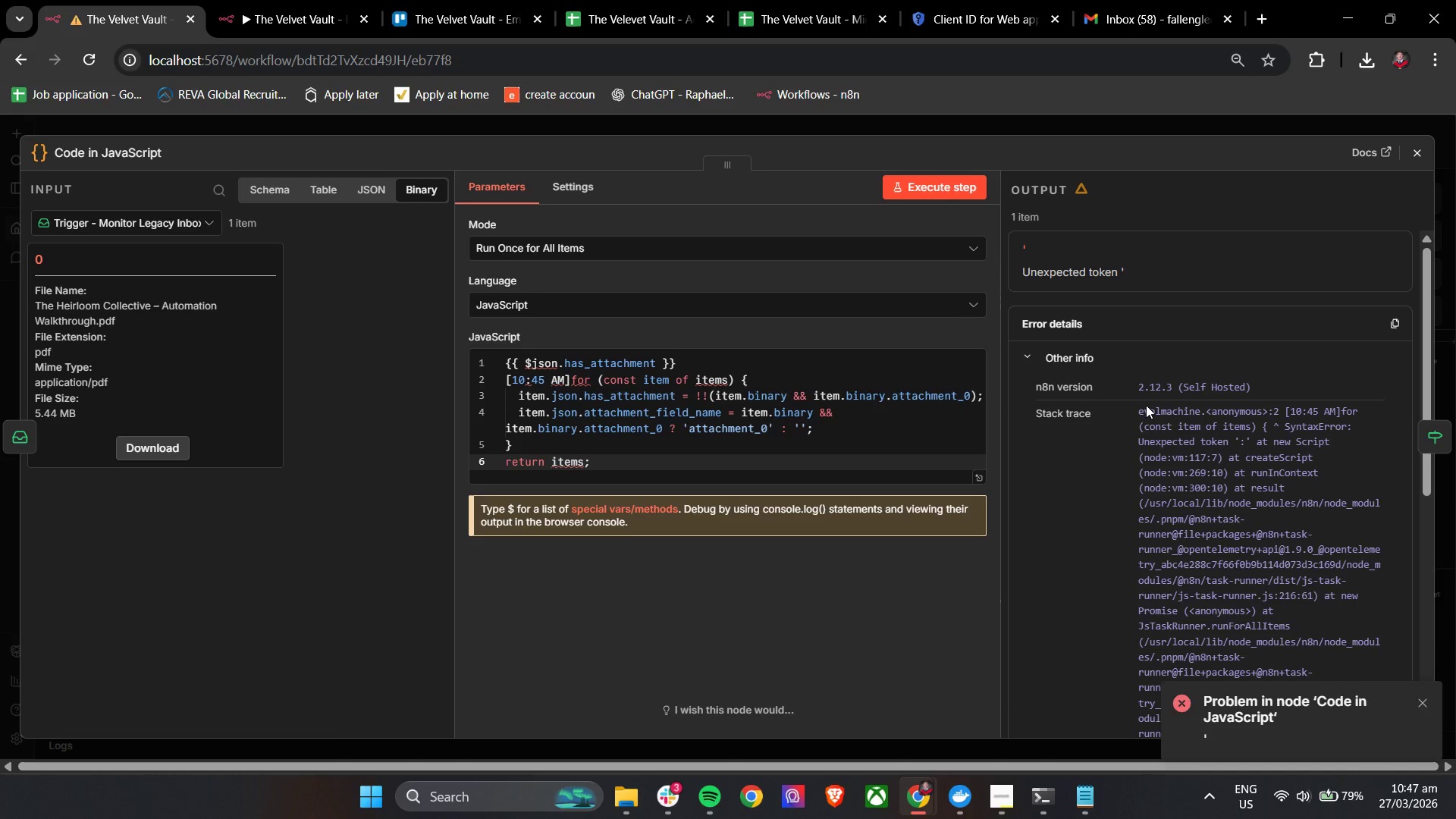 
wait(14.37)
 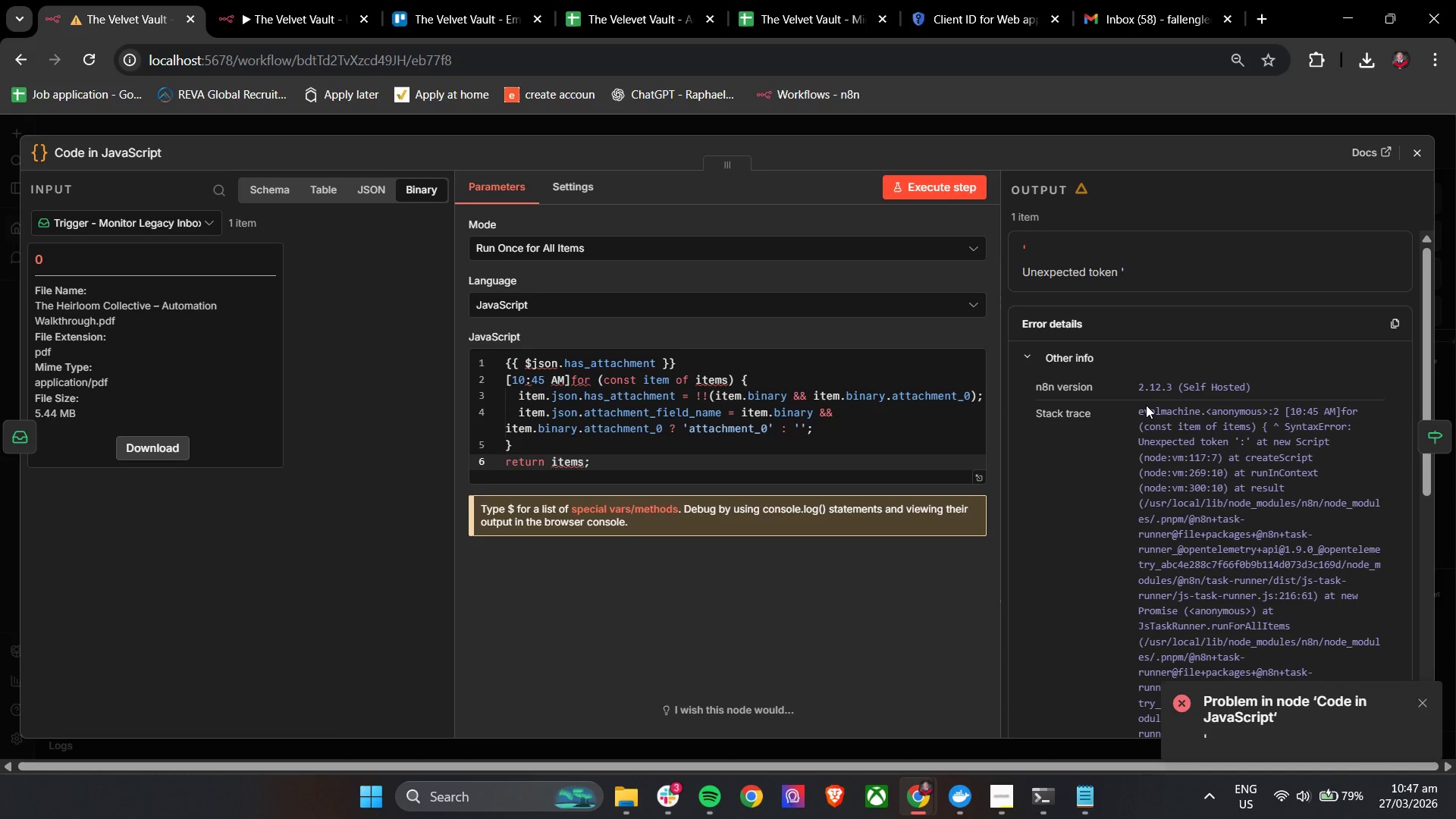 
left_click([1257, 732])
 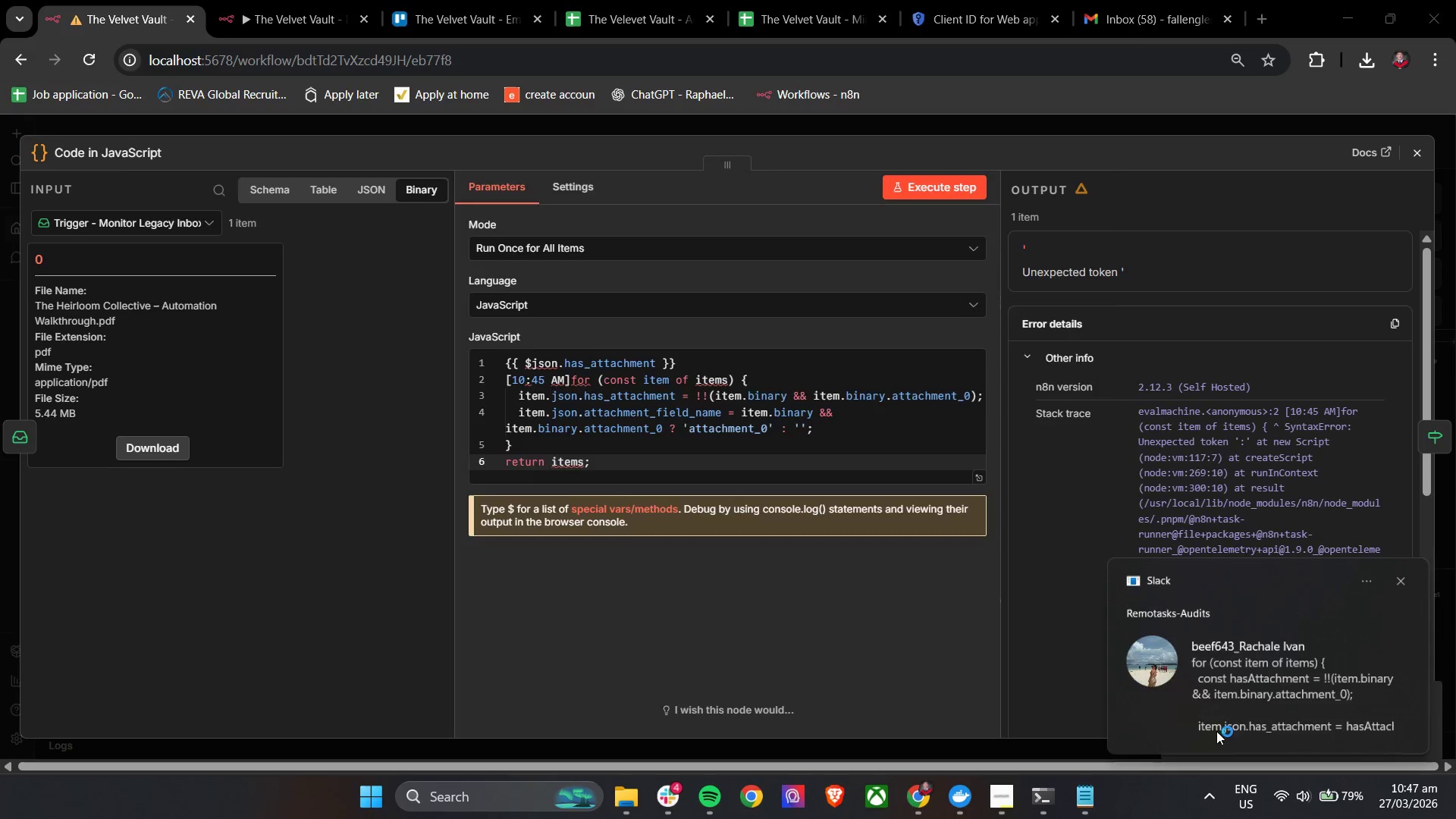 
key(Unknown)
 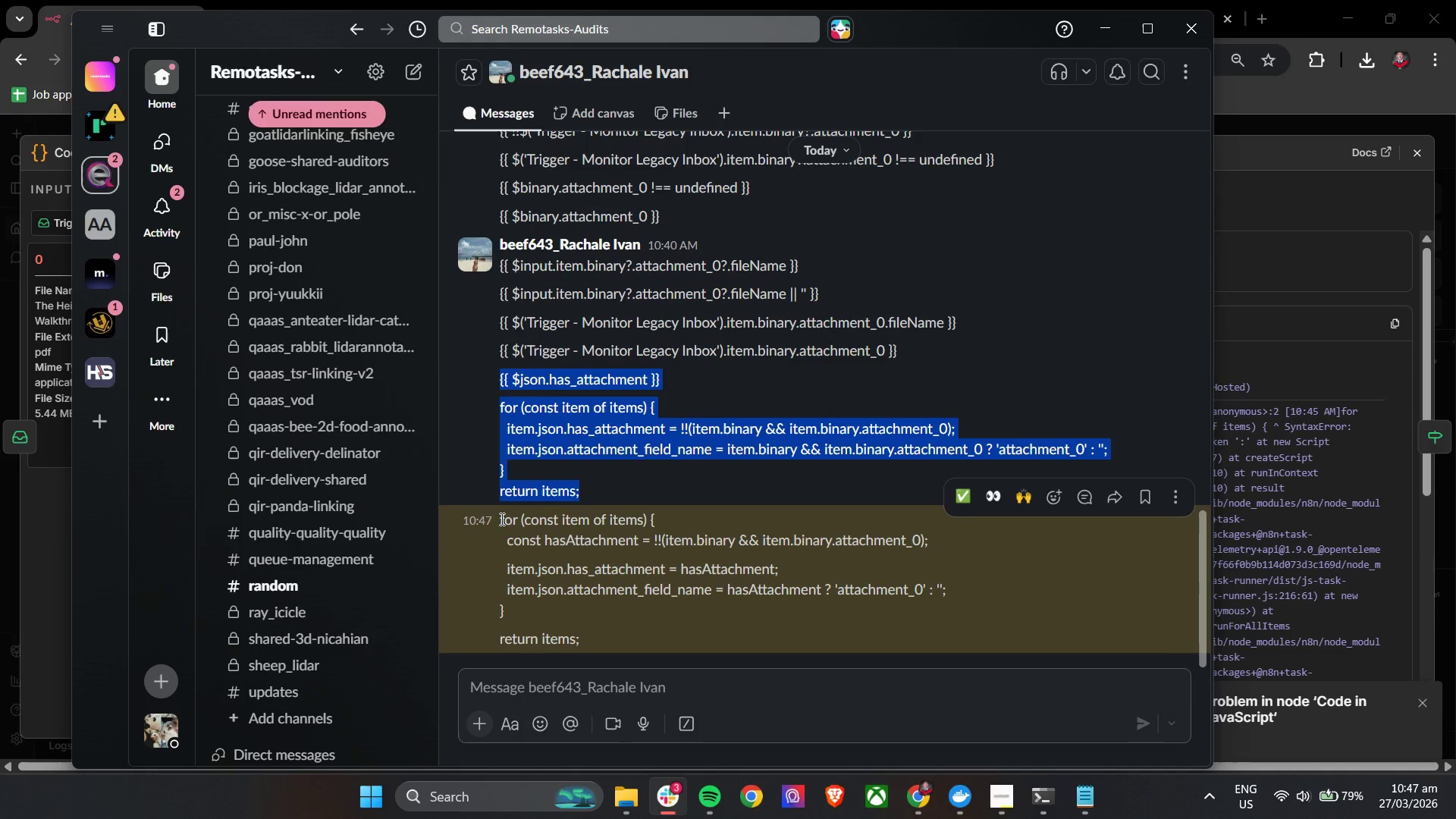 
left_click_drag(start_coordinate=[500, 519], to_coordinate=[592, 643])